 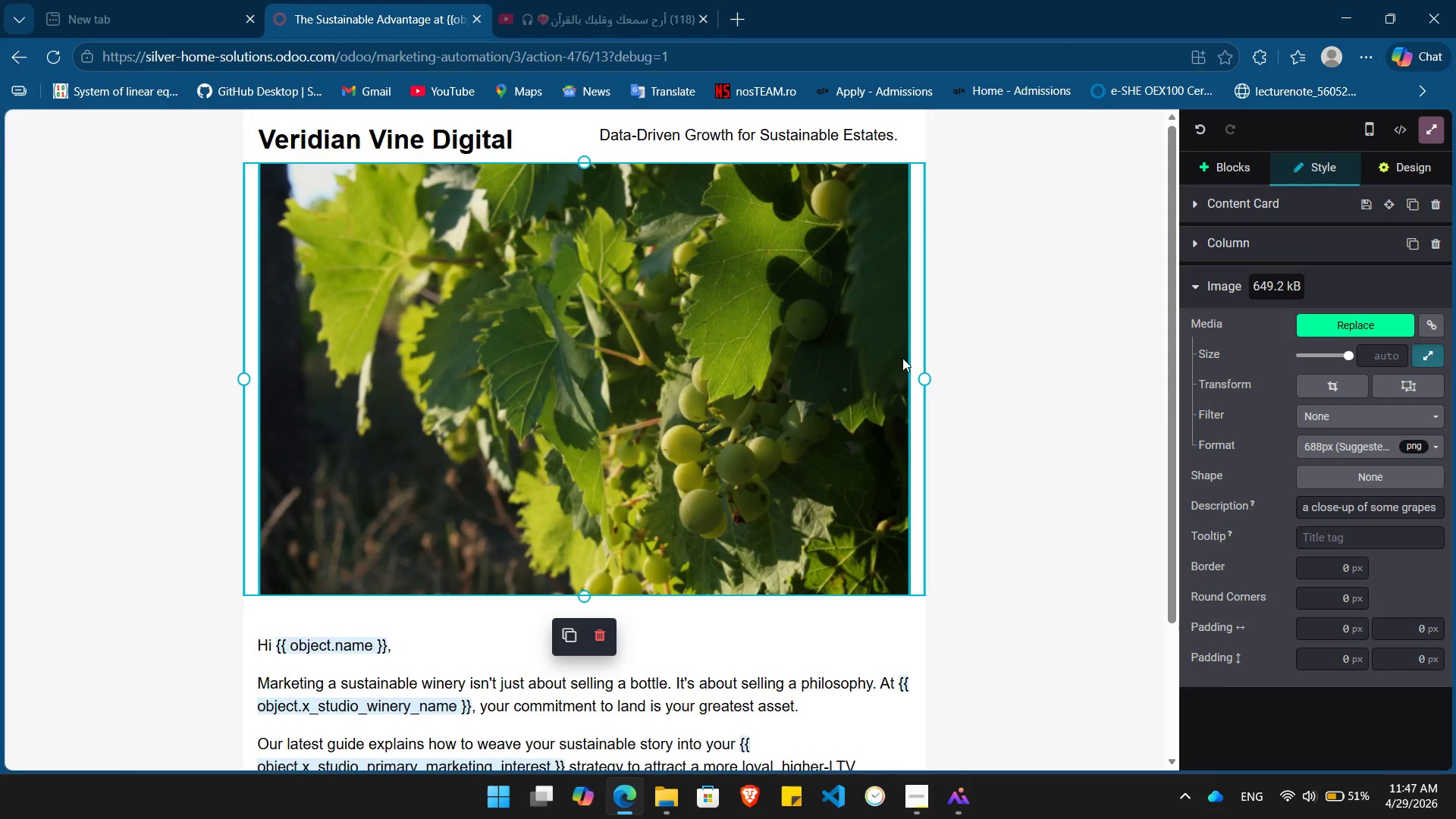 
left_click([259, 646])
 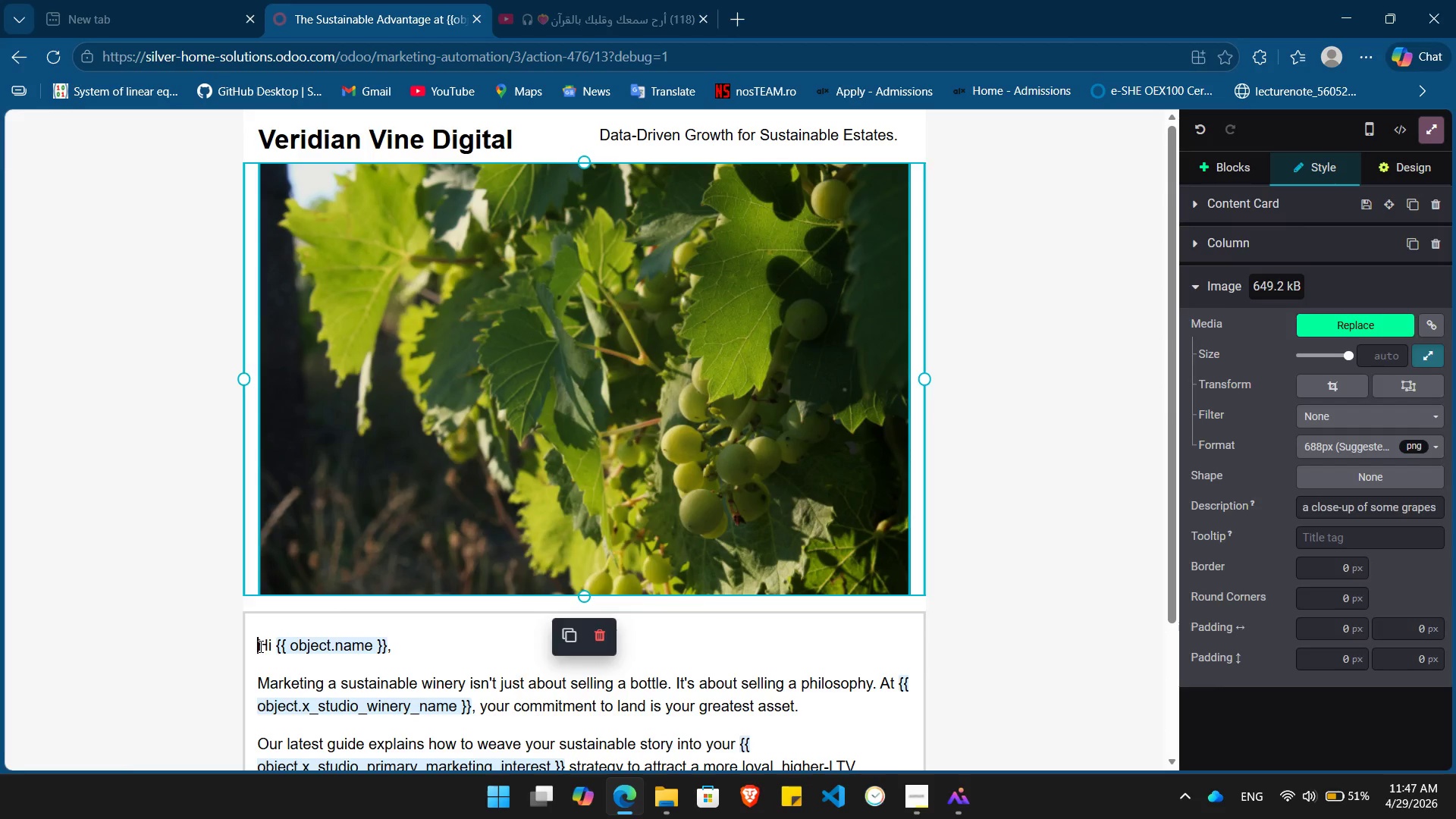 
key(Enter)
 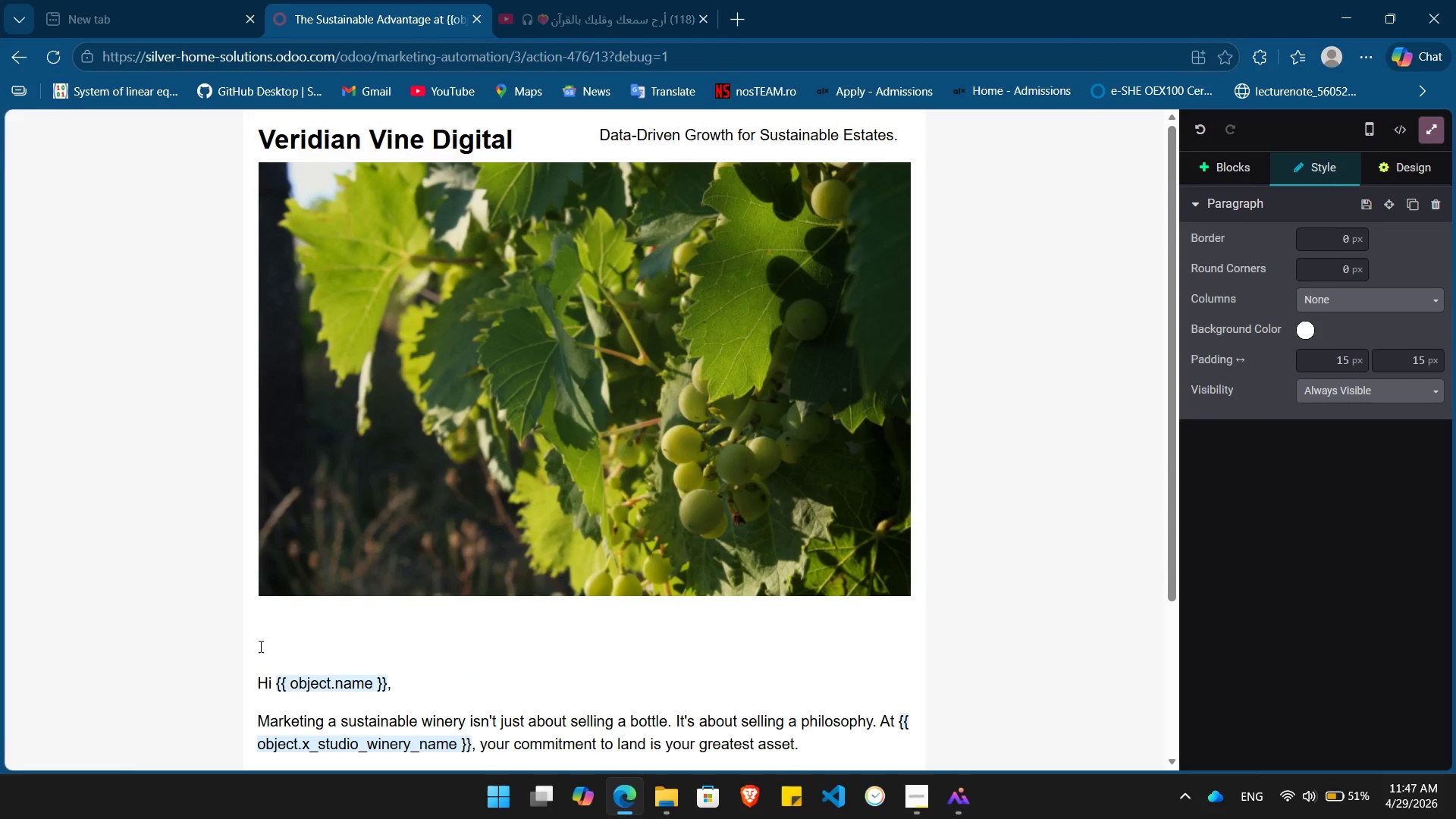 
key(ArrowUp)
 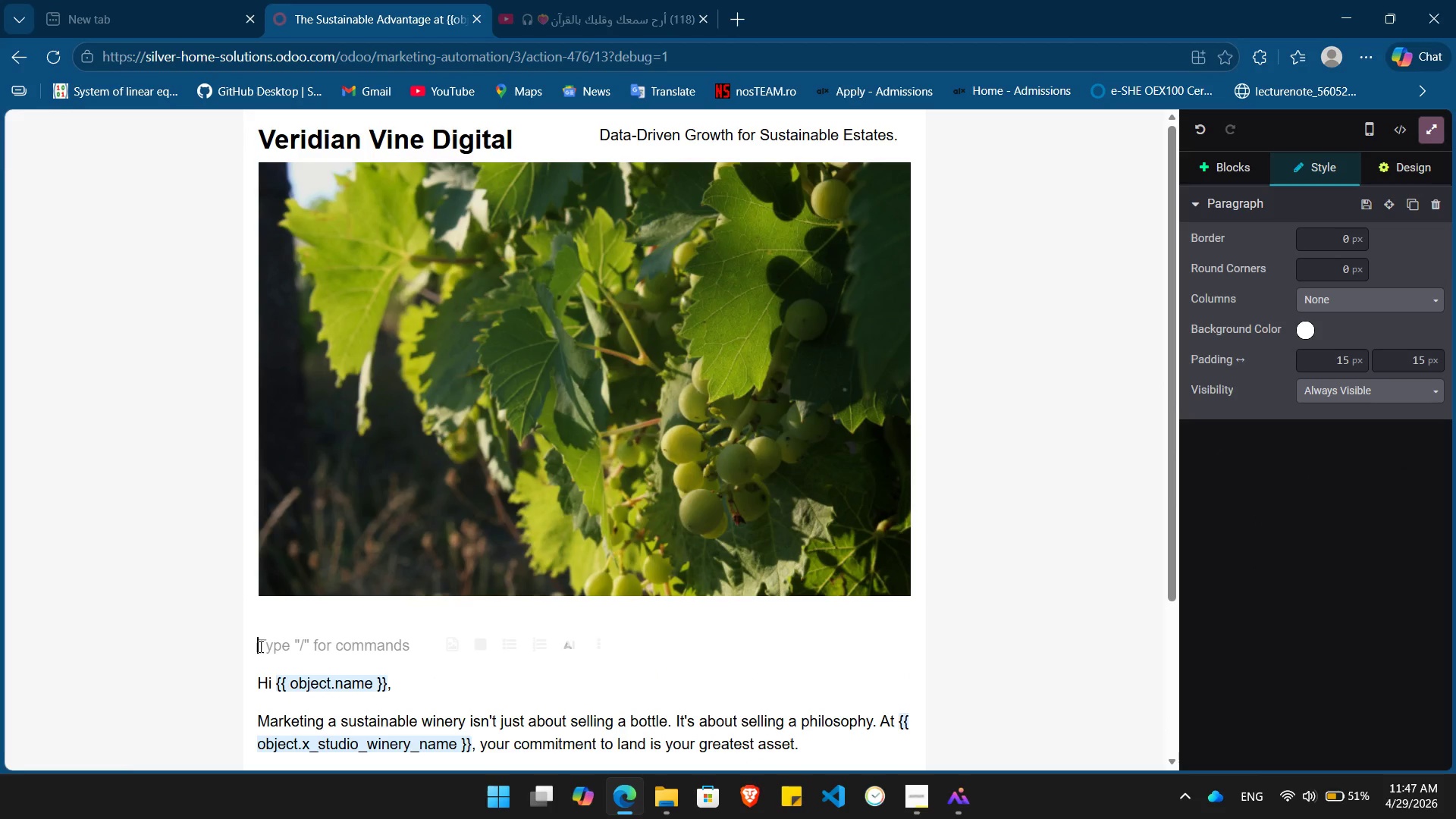 
key(Slash)
 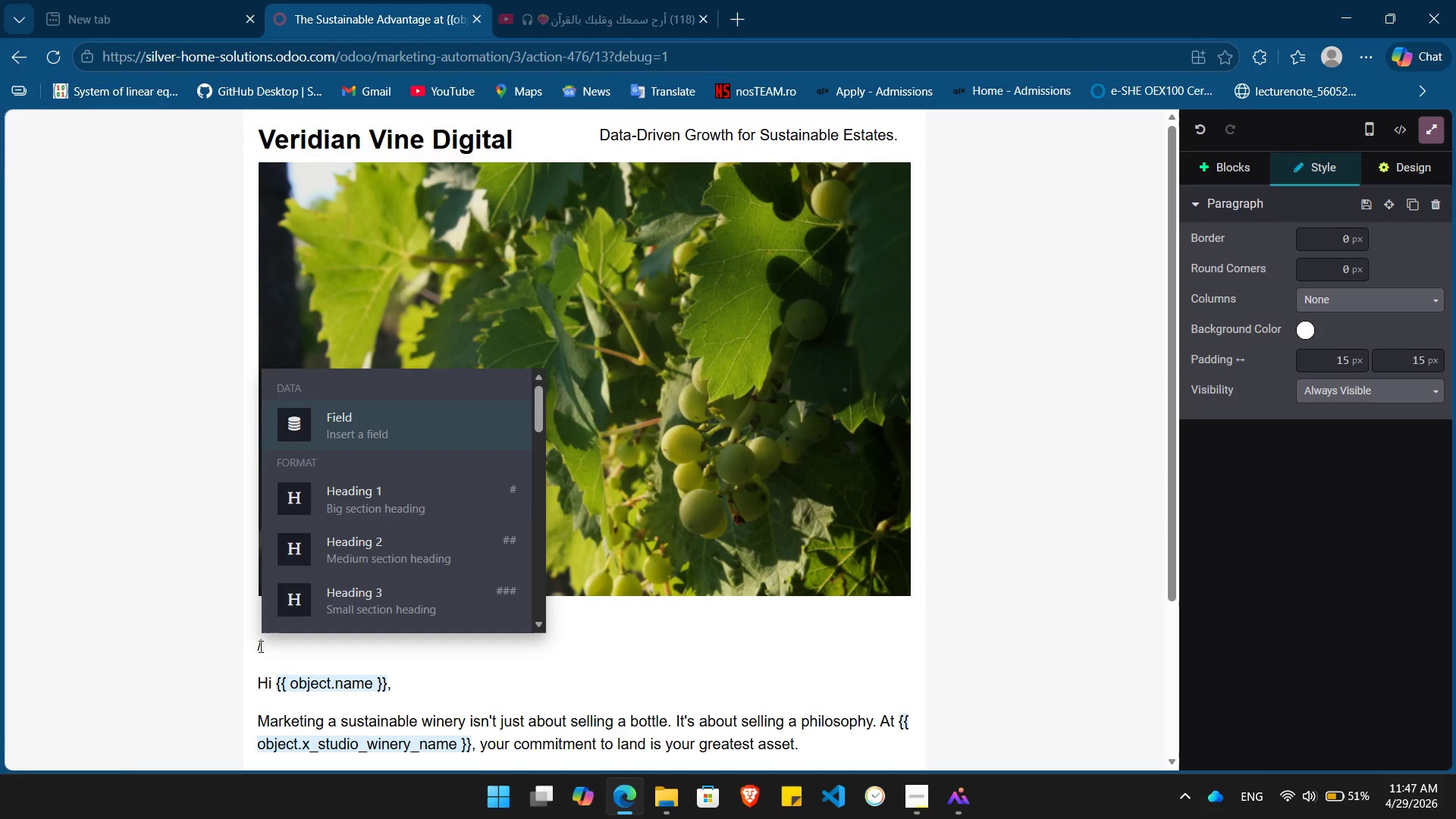 
key(ArrowDown)
 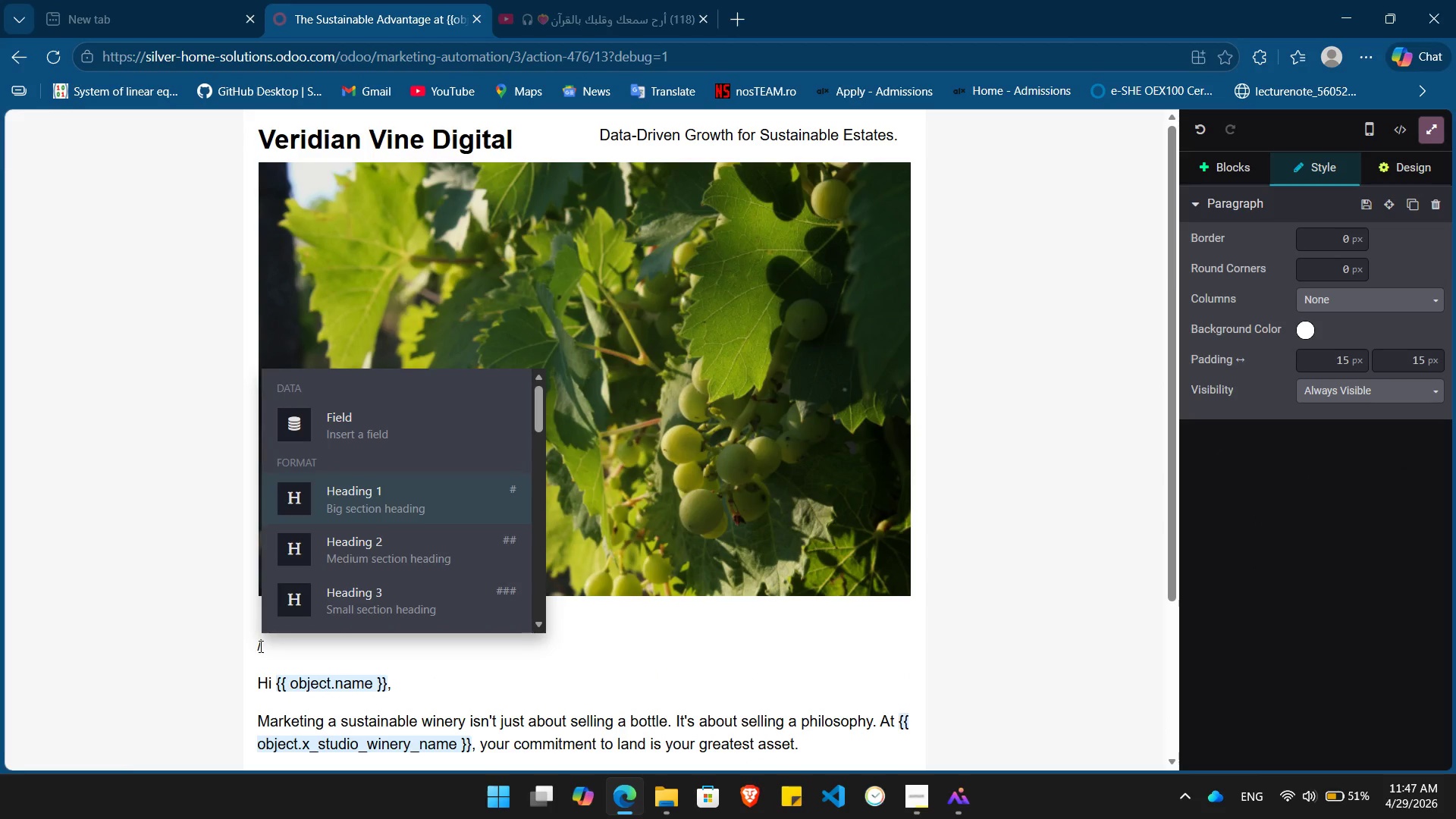 
key(Enter)
 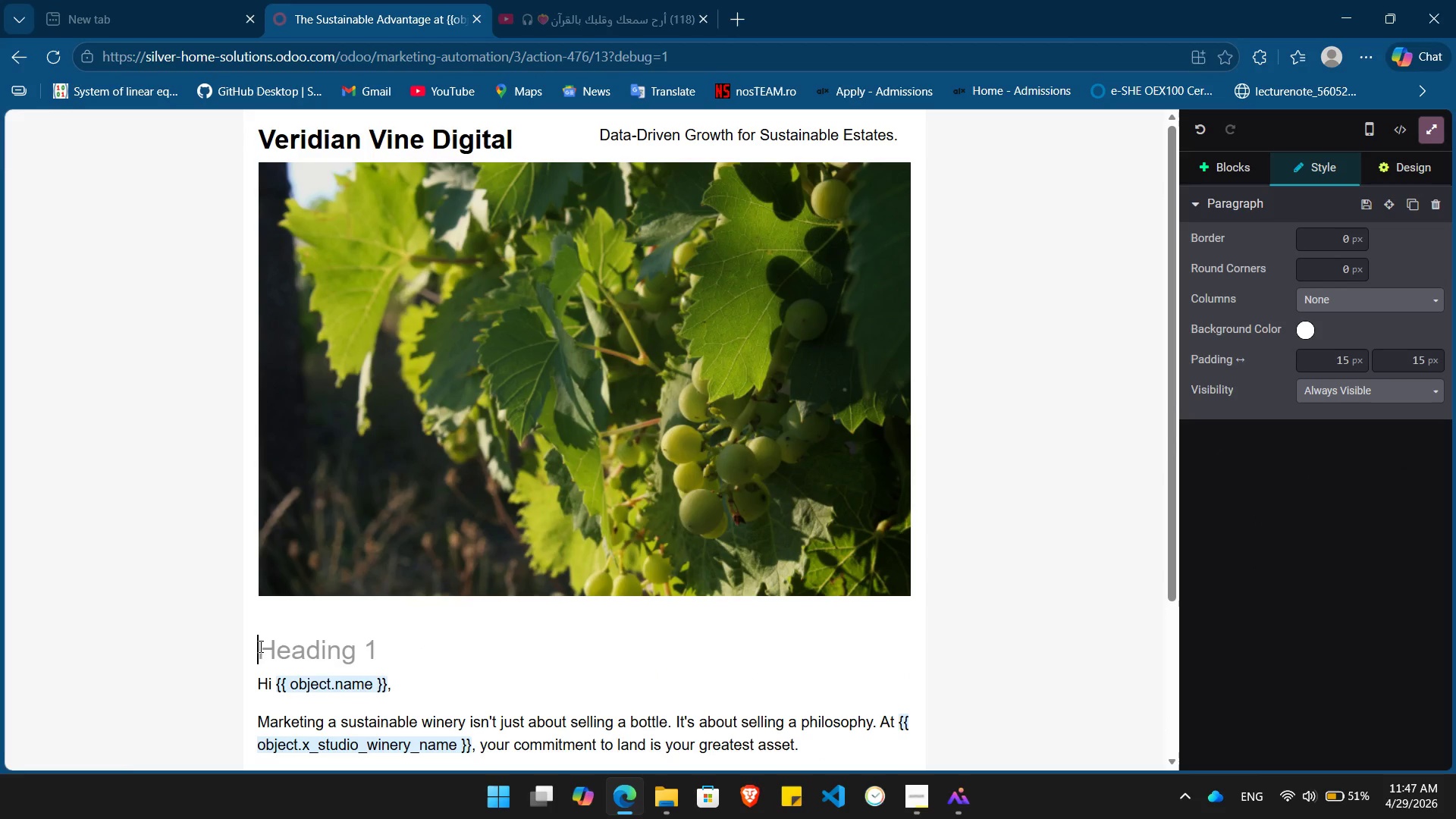 
type(Your Strory is )
 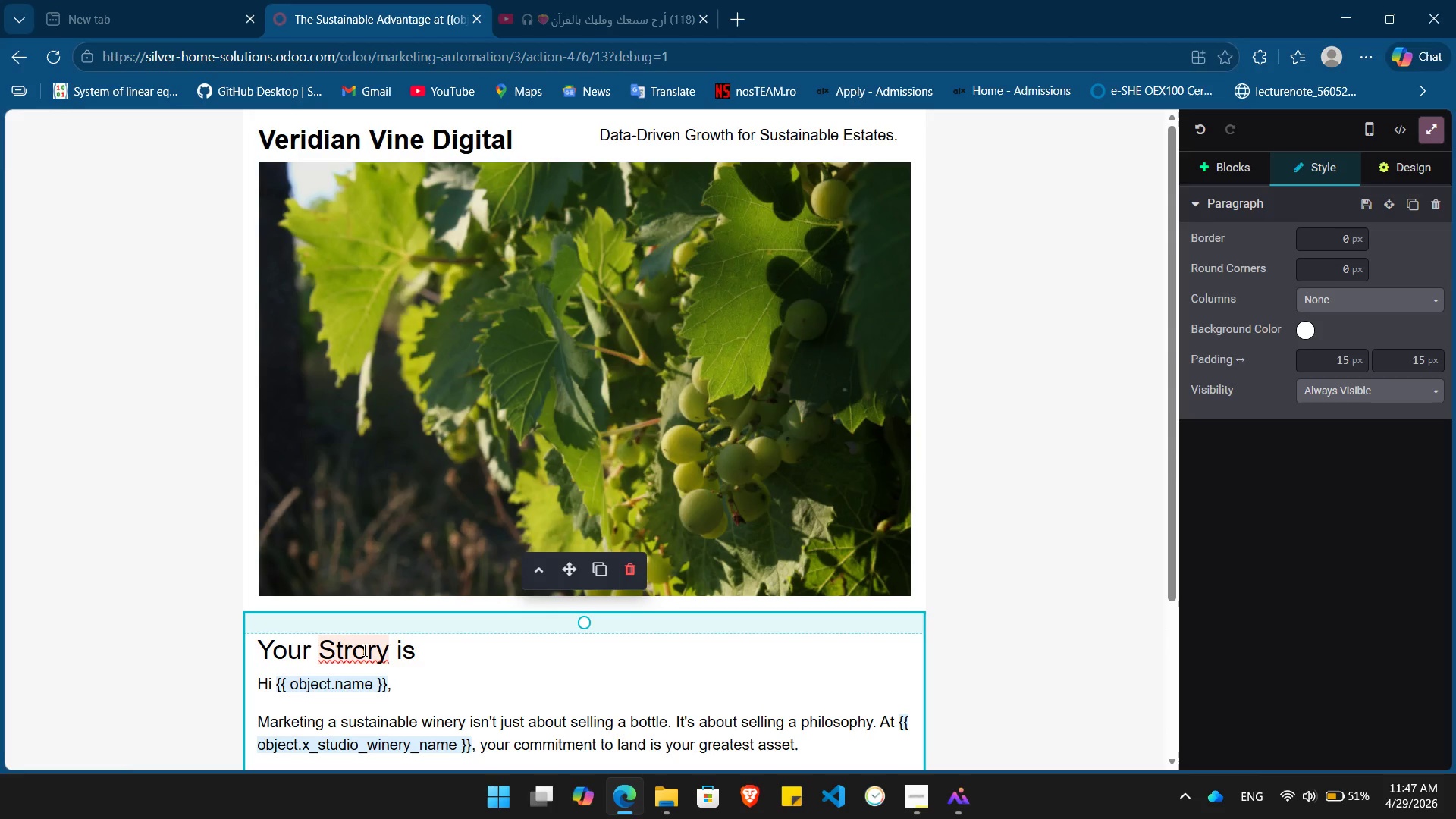 
left_click([354, 650])
 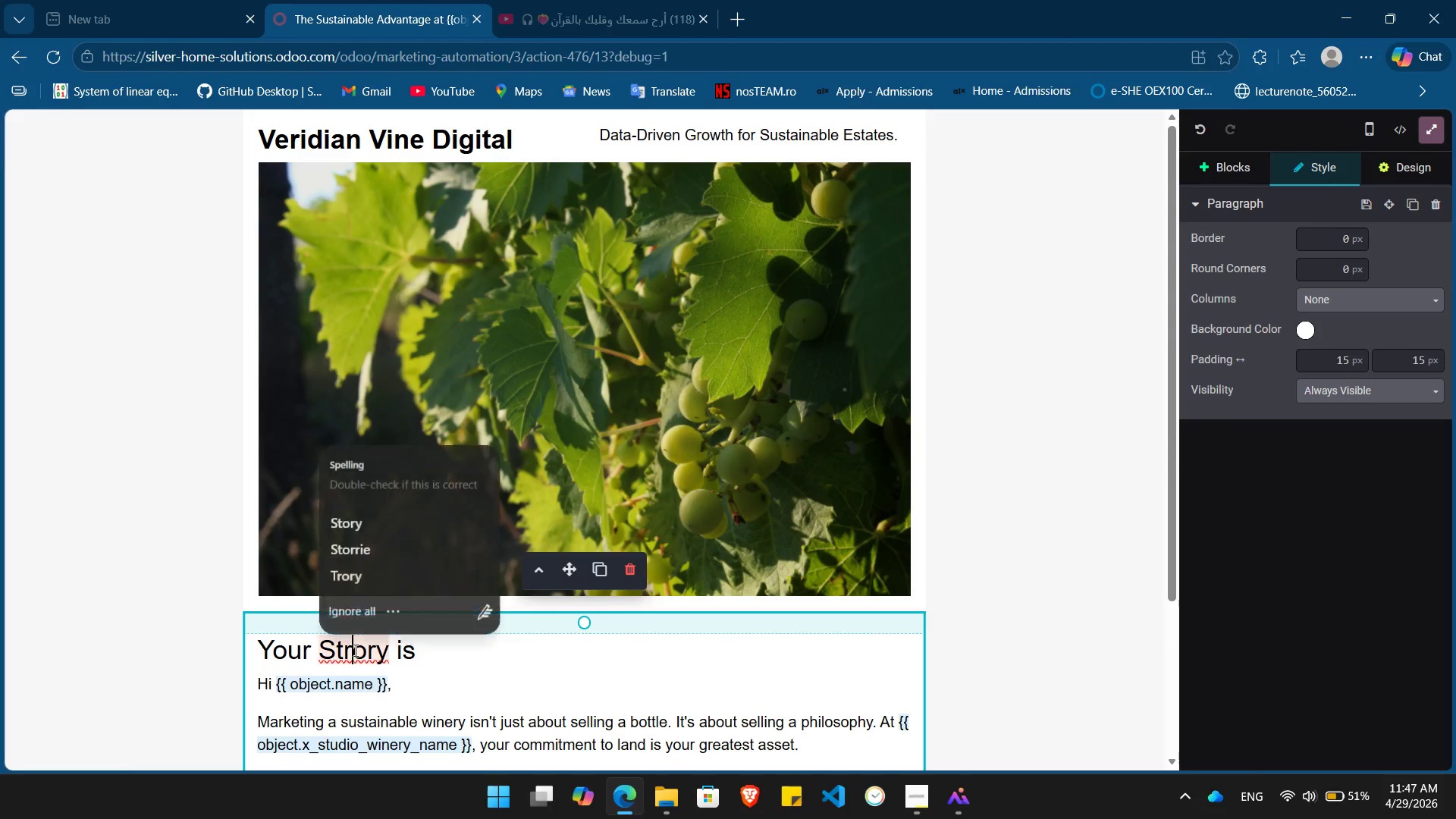 
key(Backspace)
 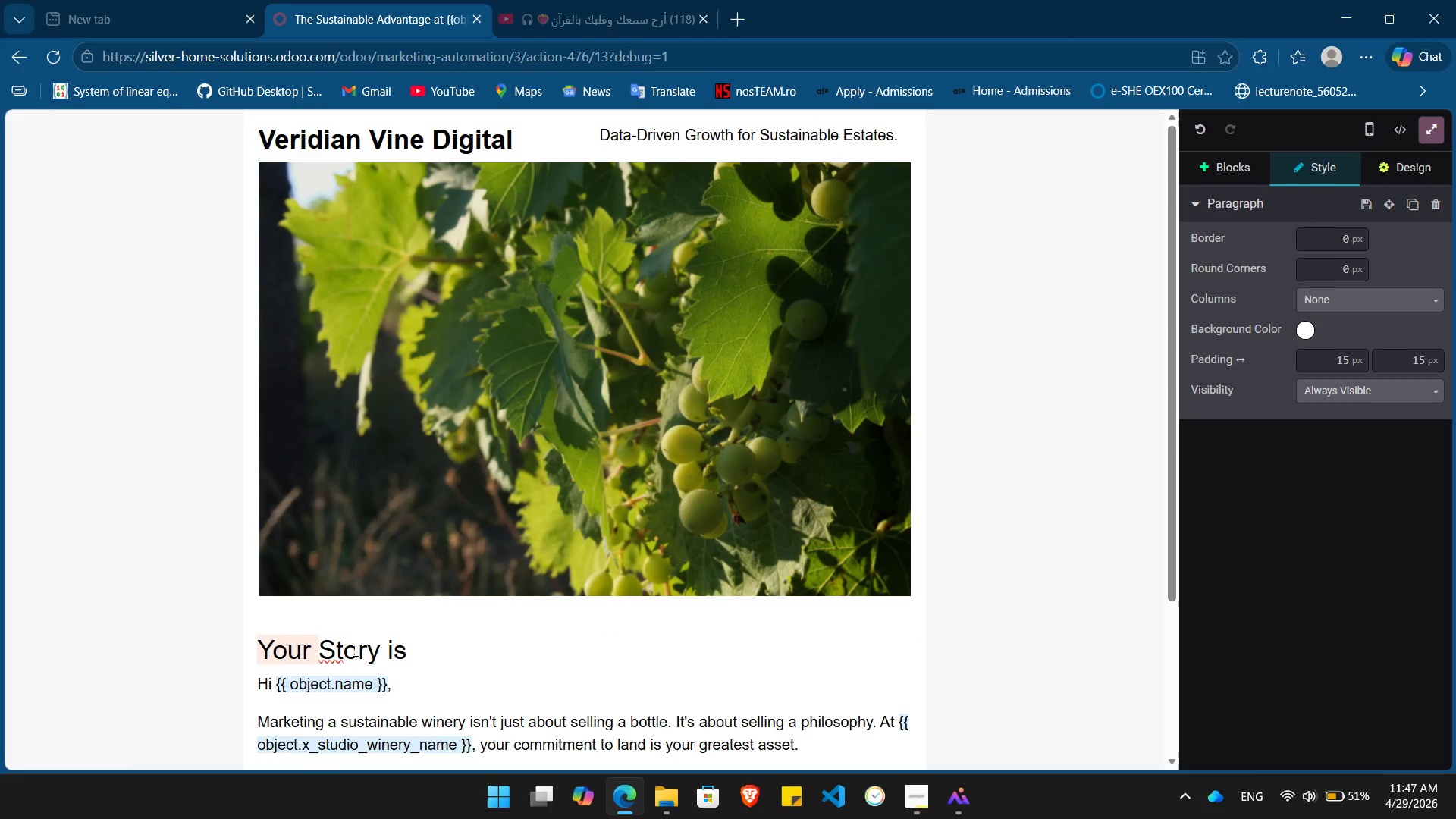 
key(End)
 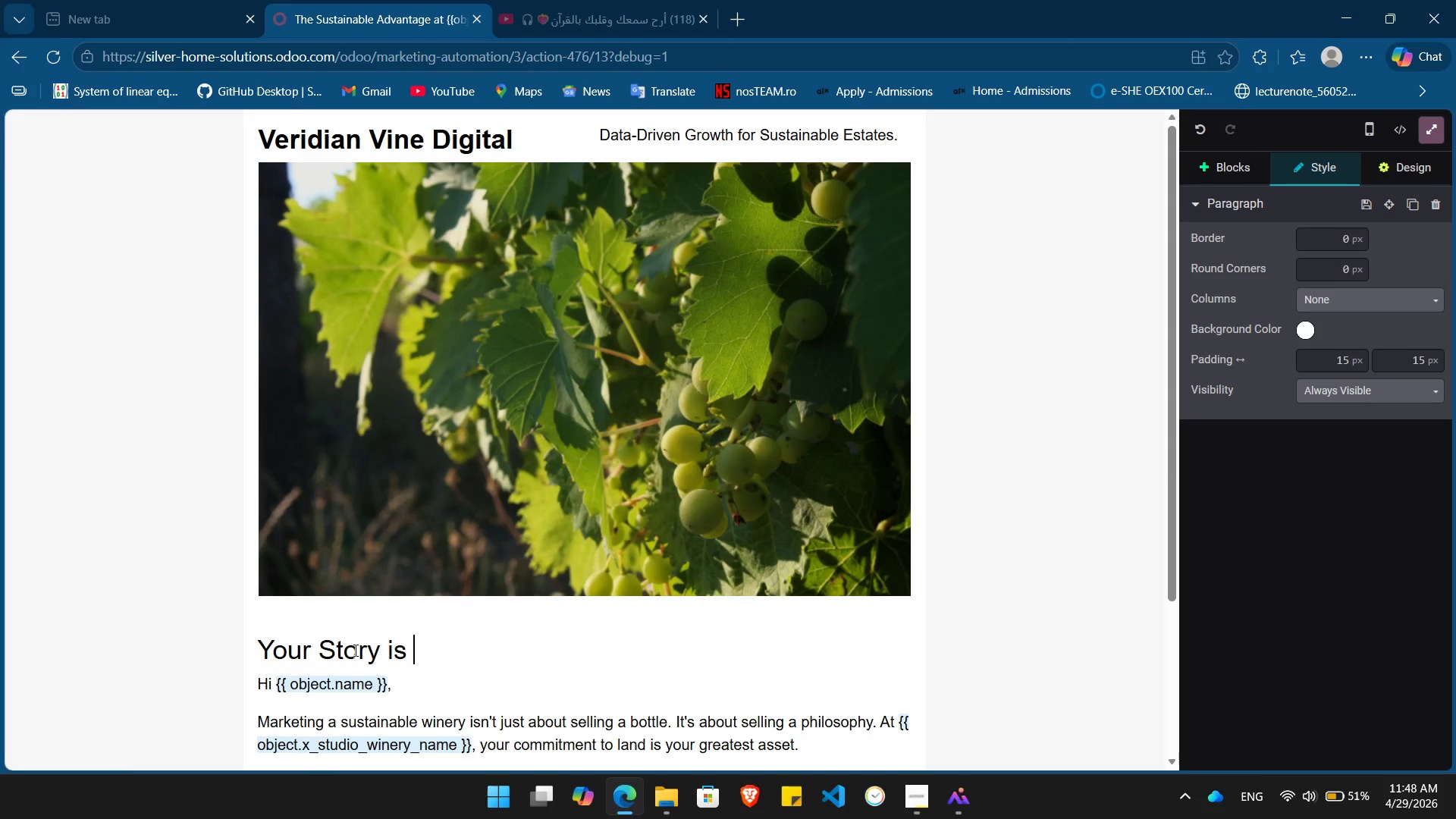 
type(you)
key(Backspace)
key(Backspace)
key(Backspace)
type(Your Most Valuable )
 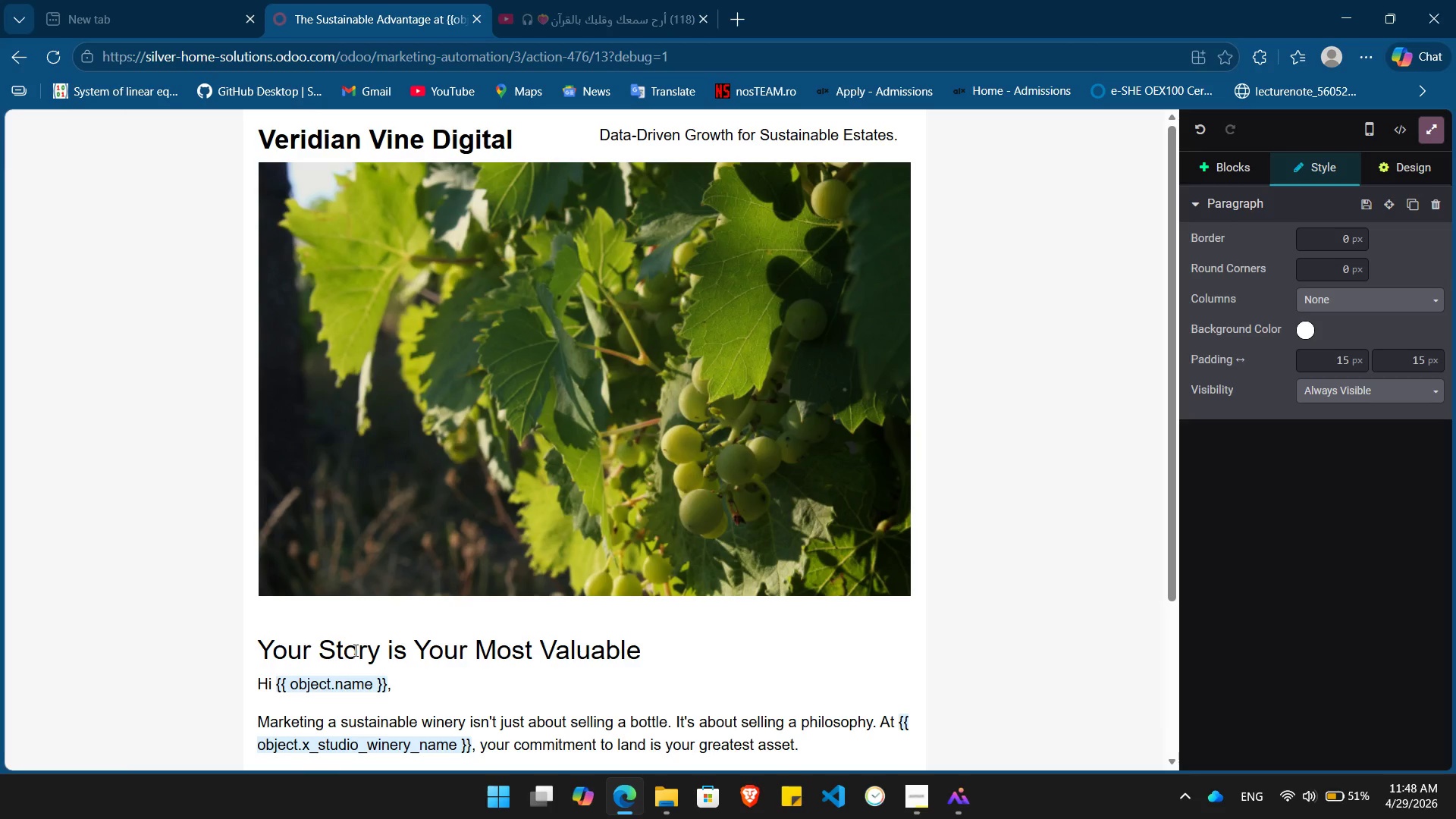 
wait(9.25)
 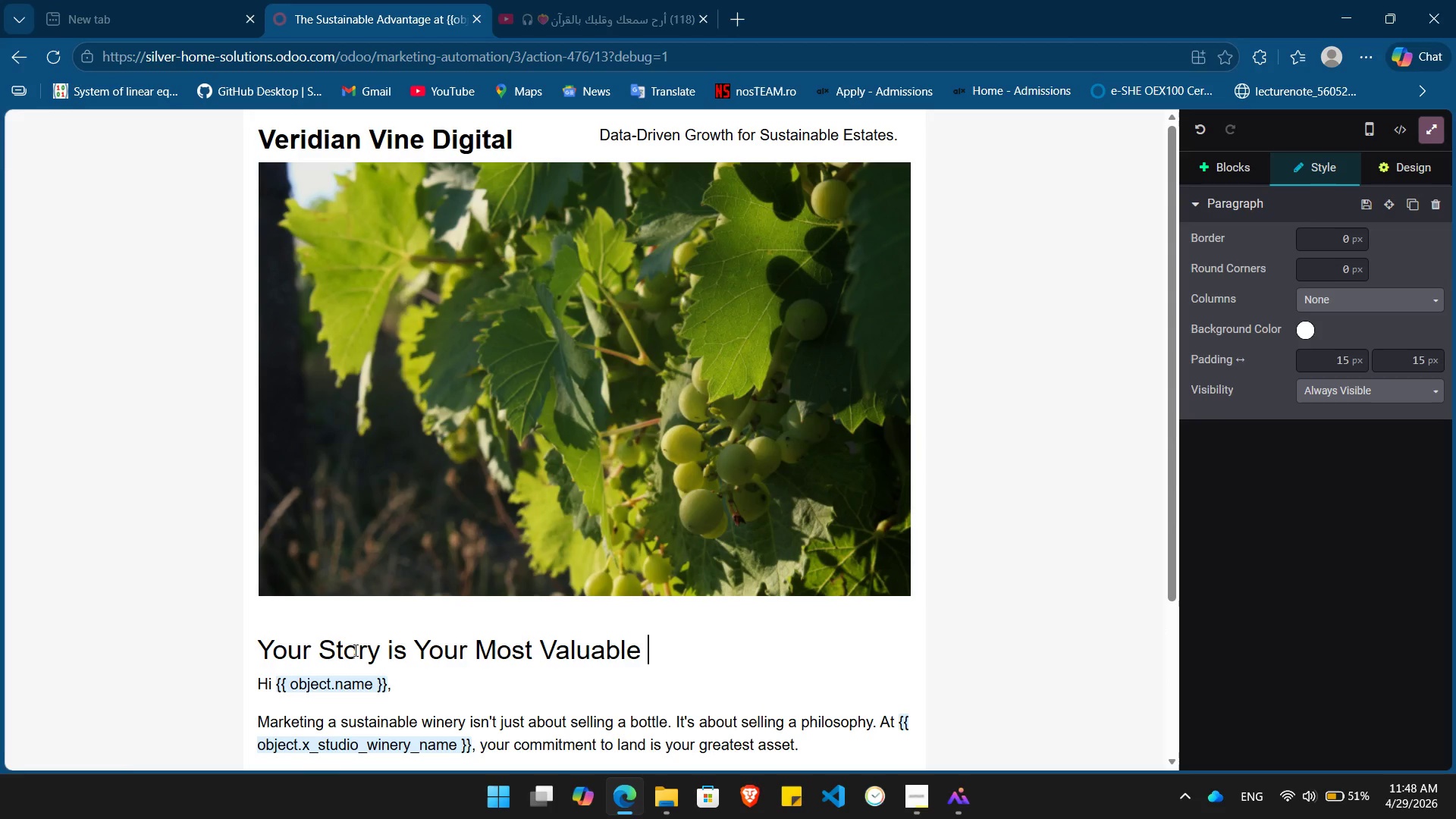 
type(C)
key(Backspace)
type(Vintage.)
 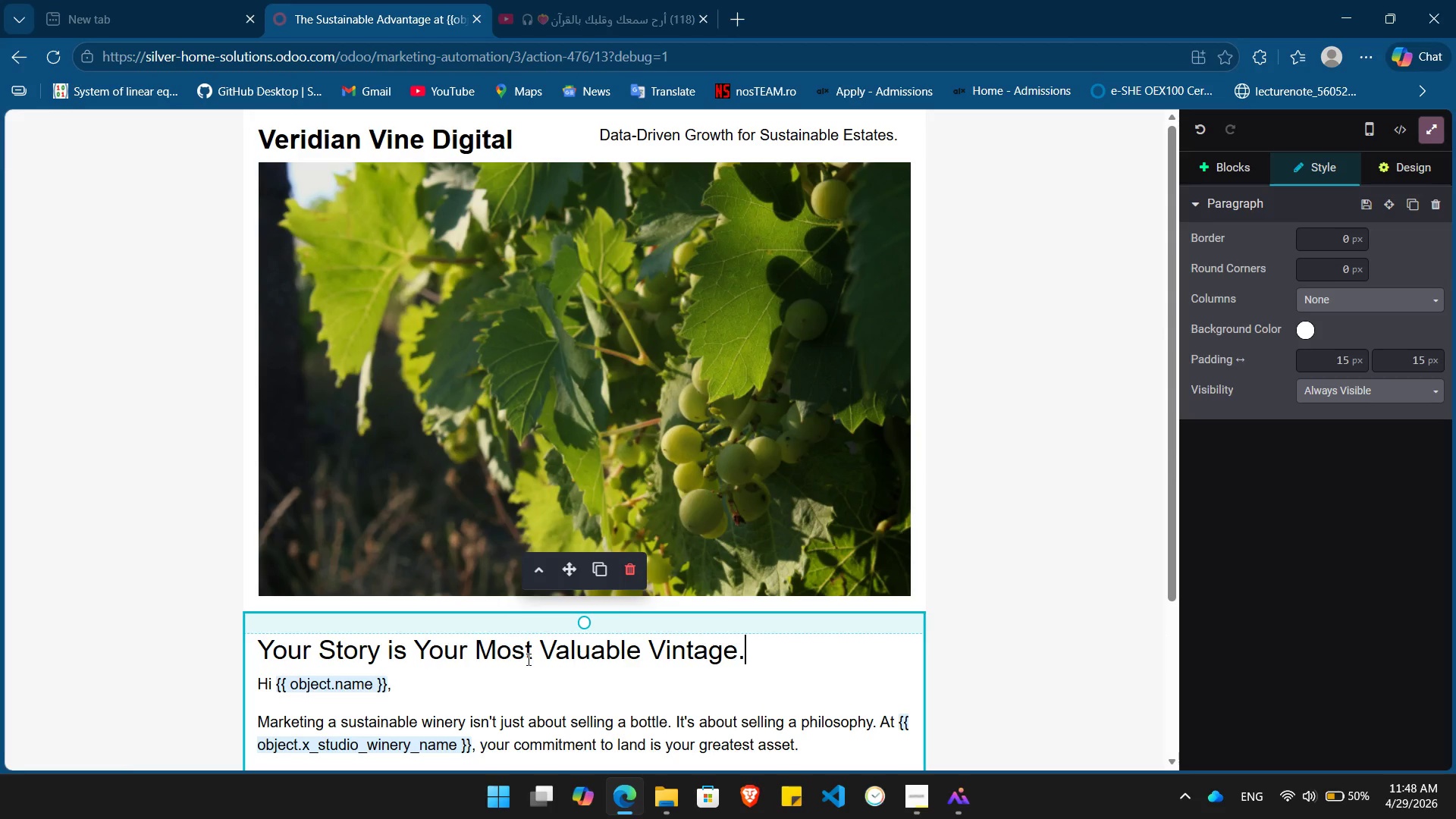 
wait(10.17)
 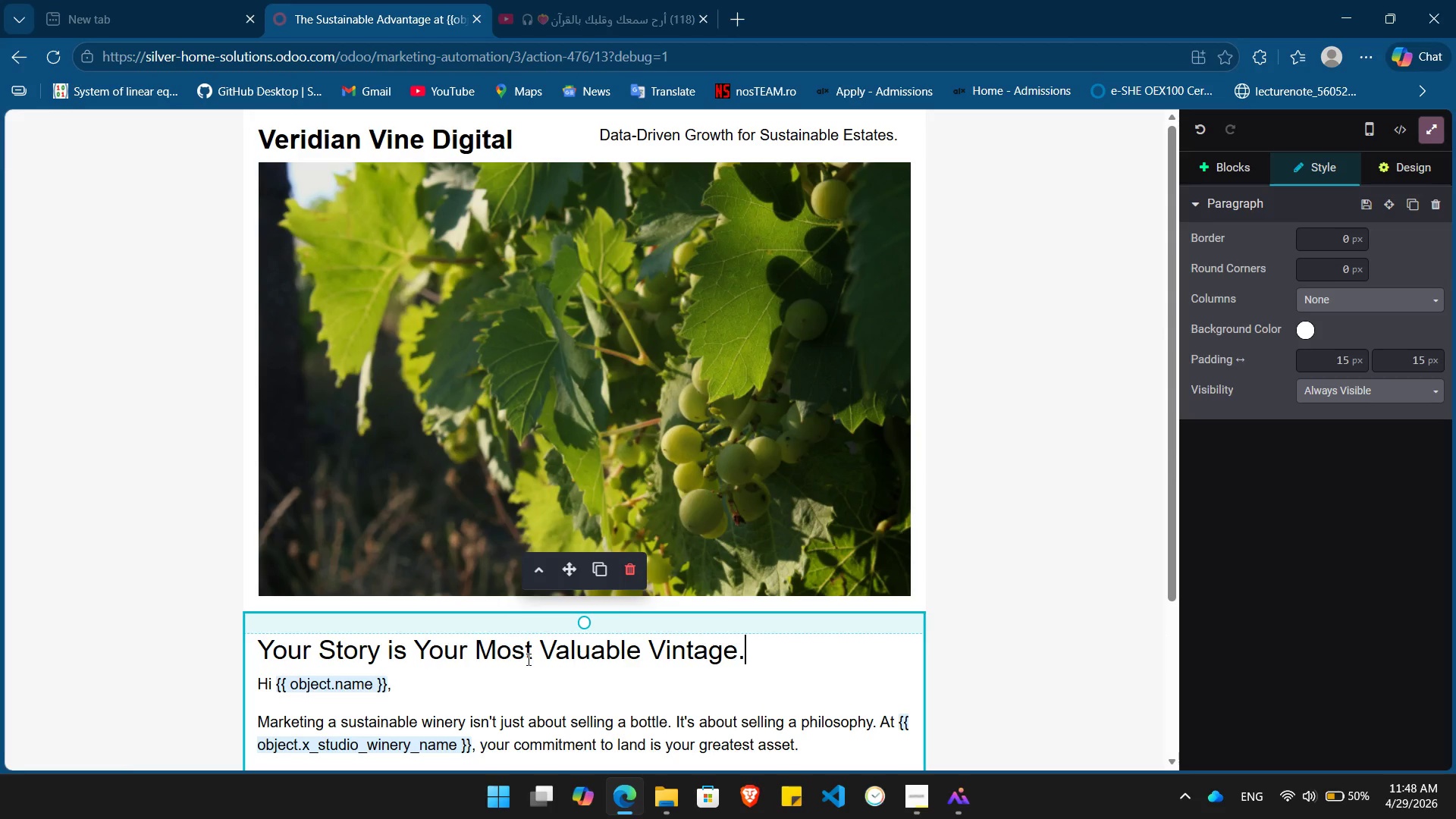 
double_click([505, 657])
 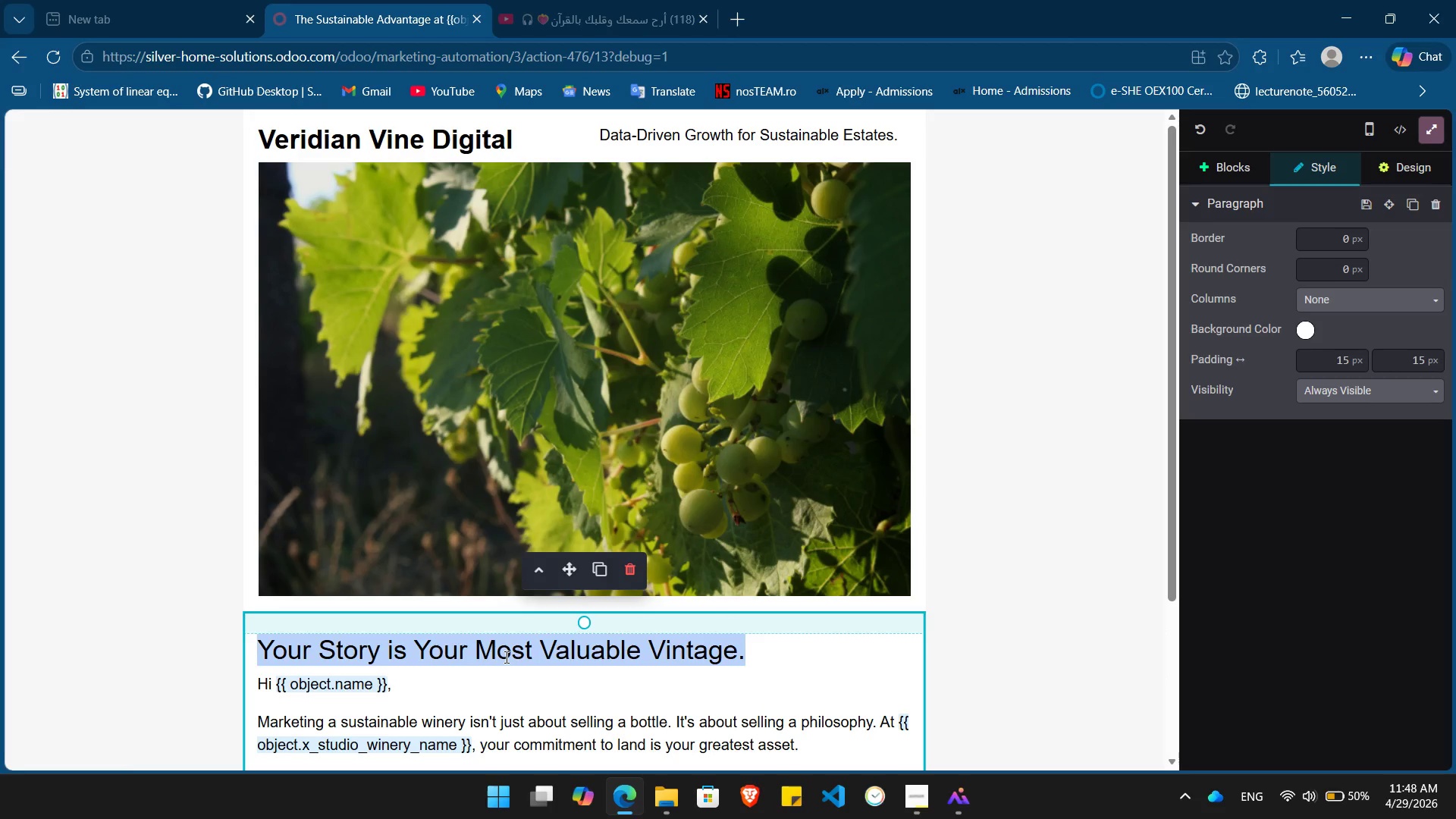 
triple_click([505, 657])
 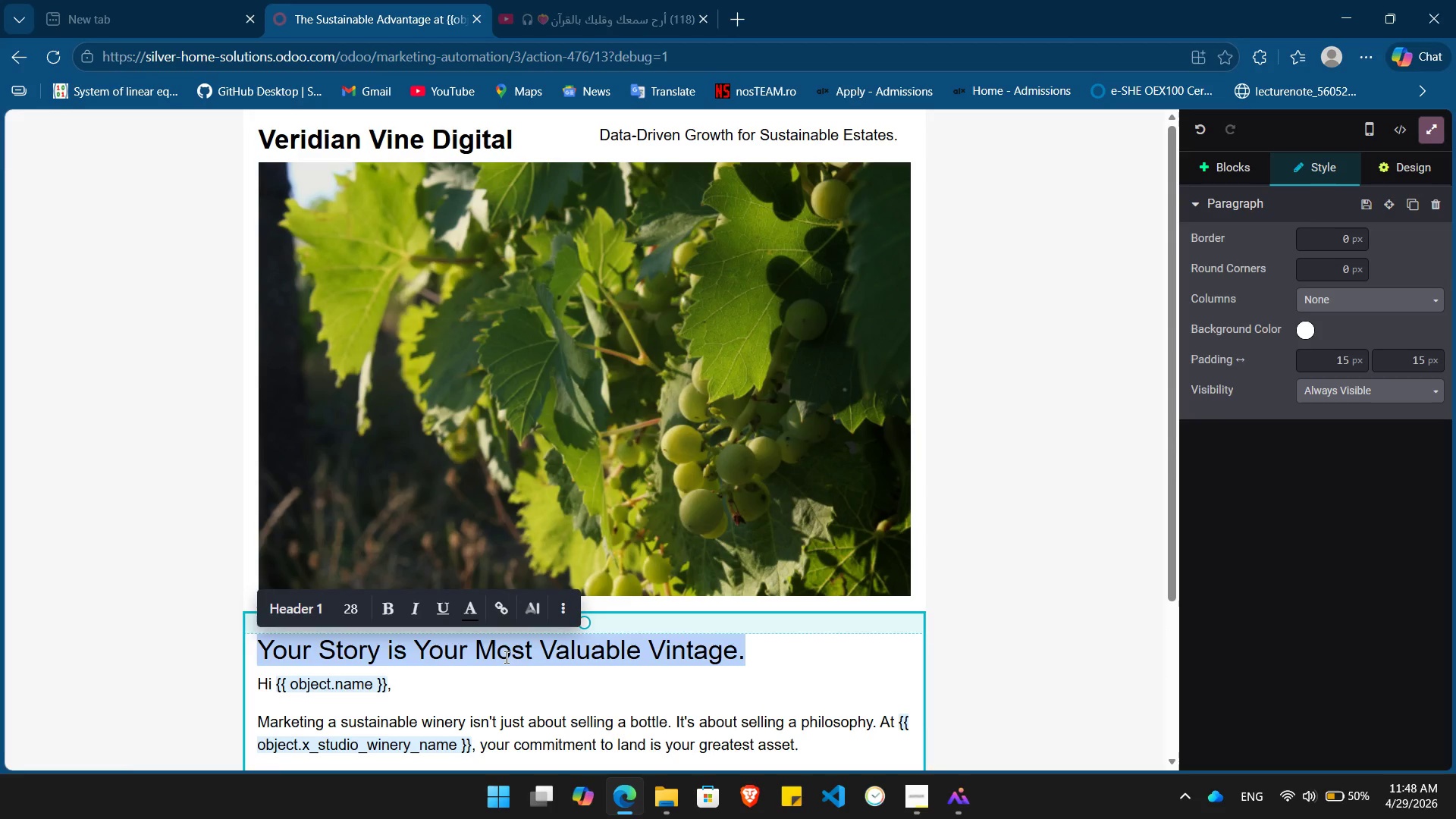 
key(Control+ControlLeft)
 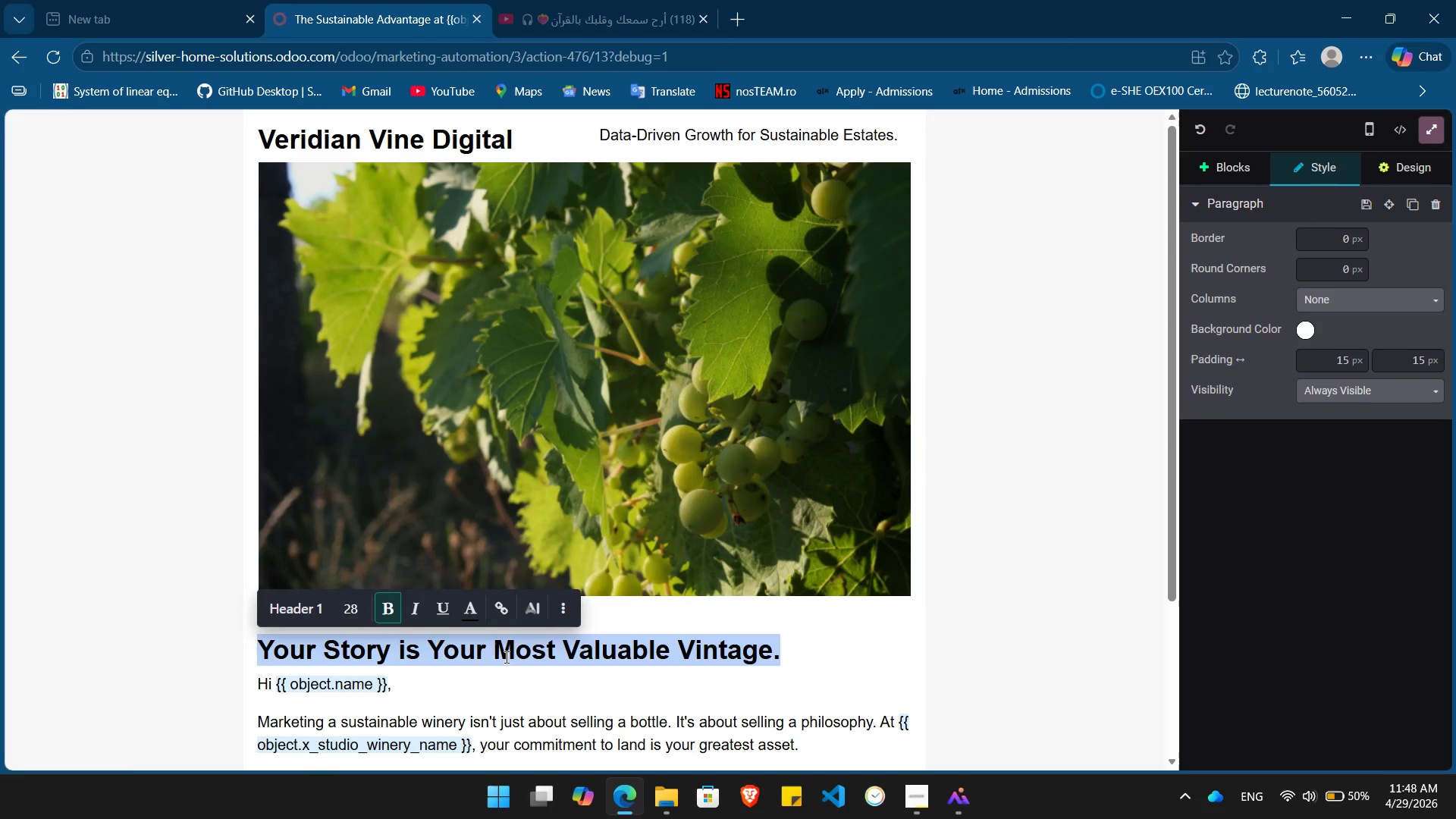 
key(Control+B)
 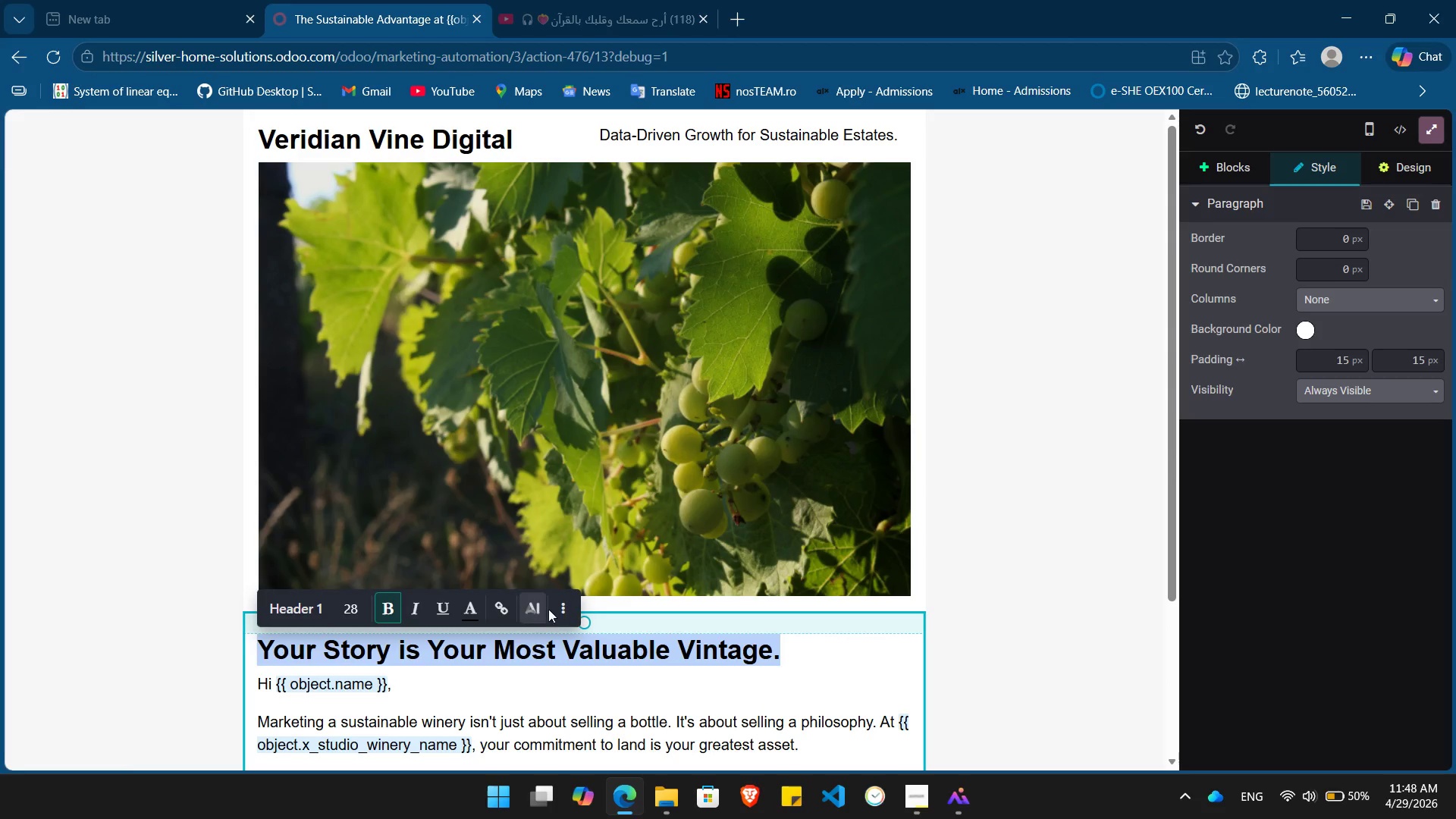 
left_click([561, 609])
 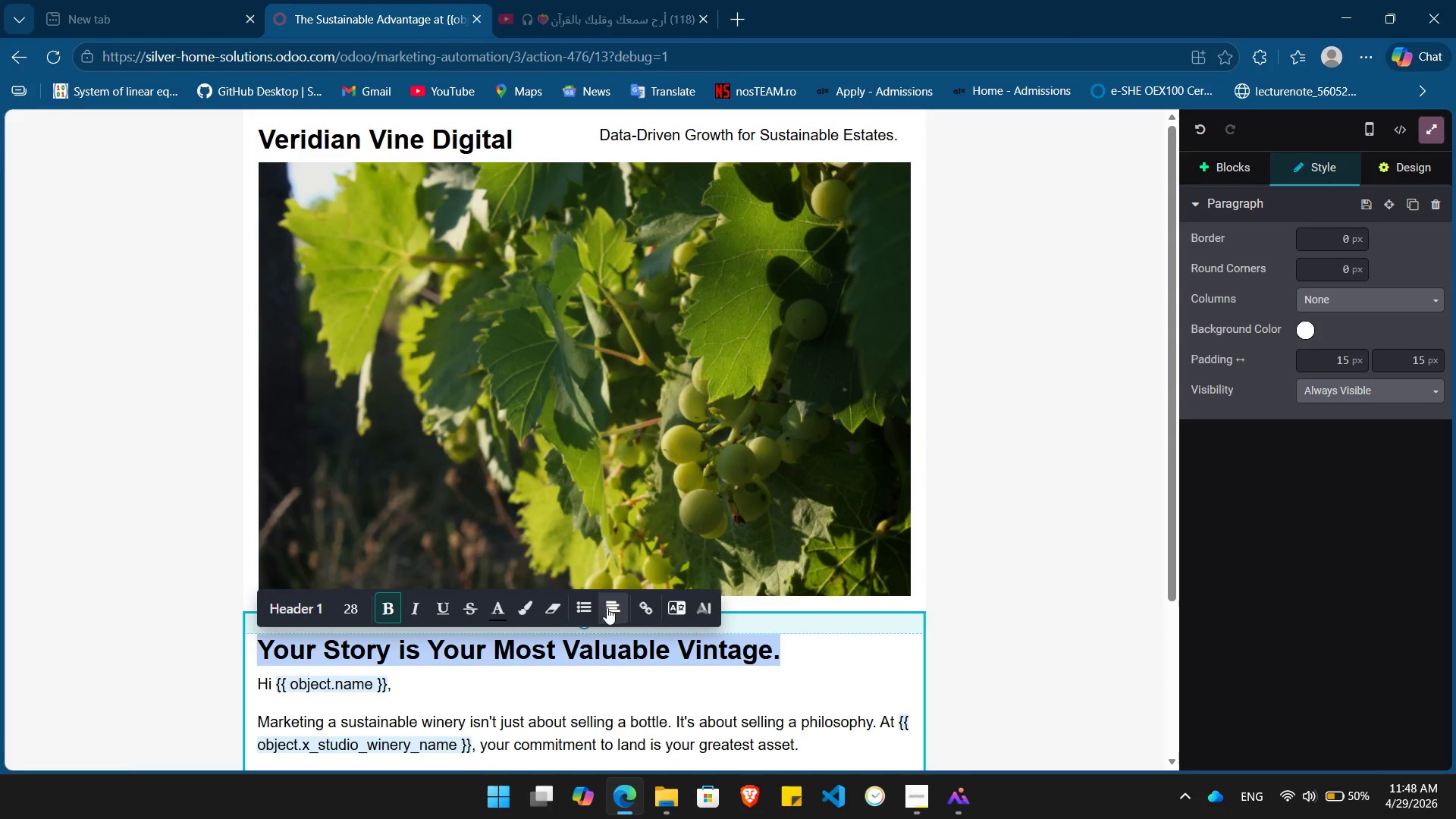 
left_click([610, 608])
 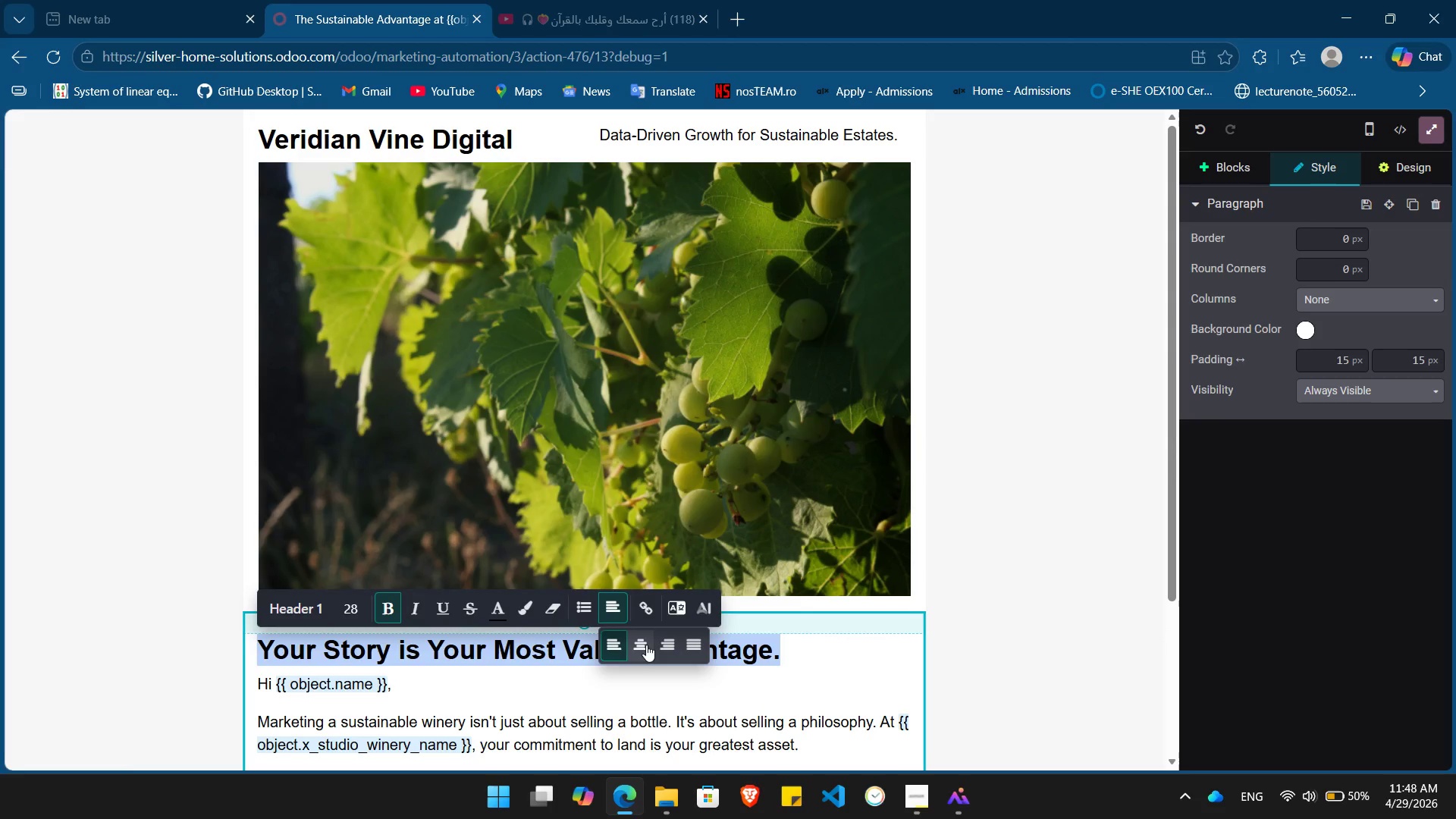 
left_click([645, 642])
 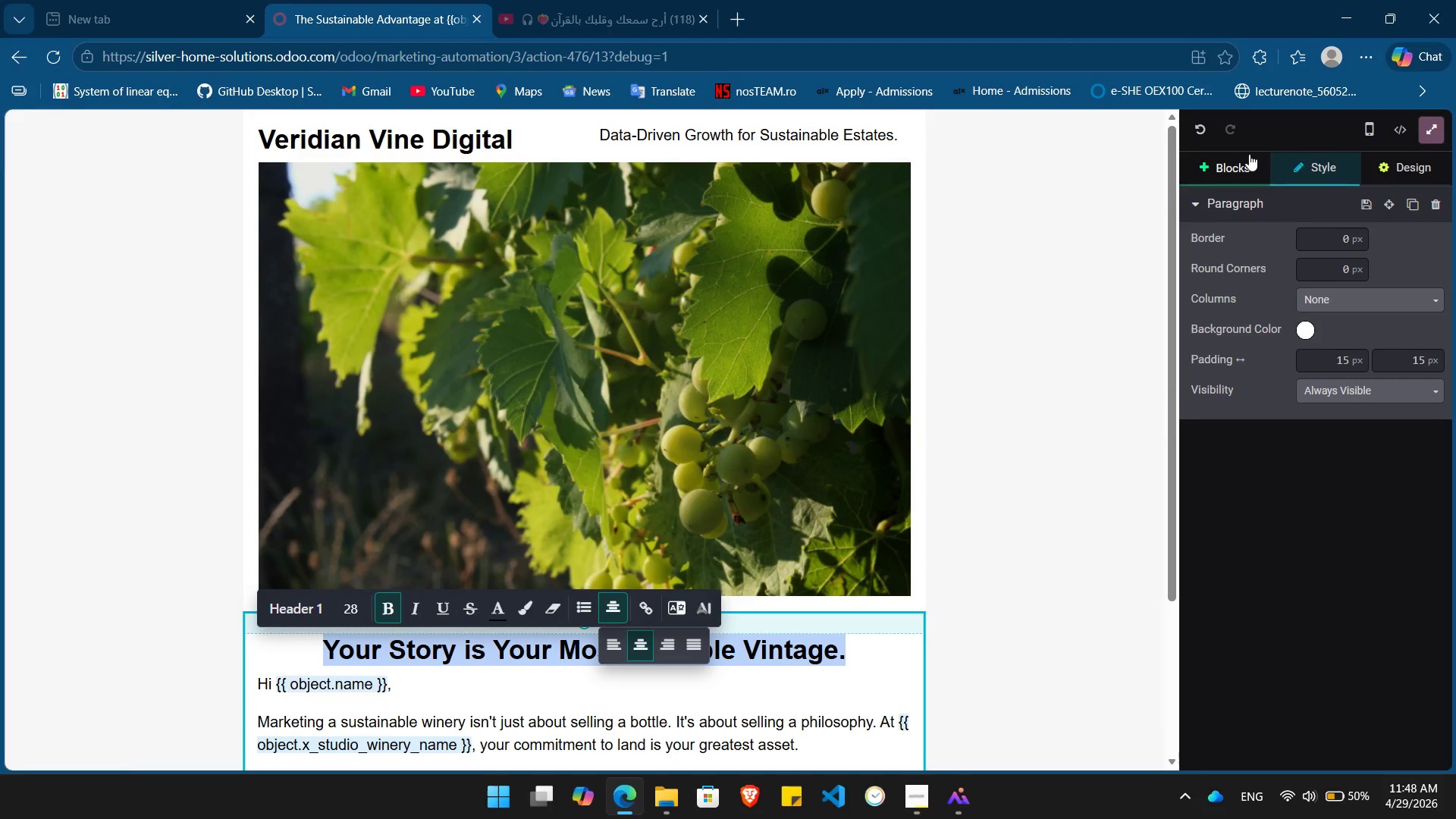 
left_click([1417, 152])
 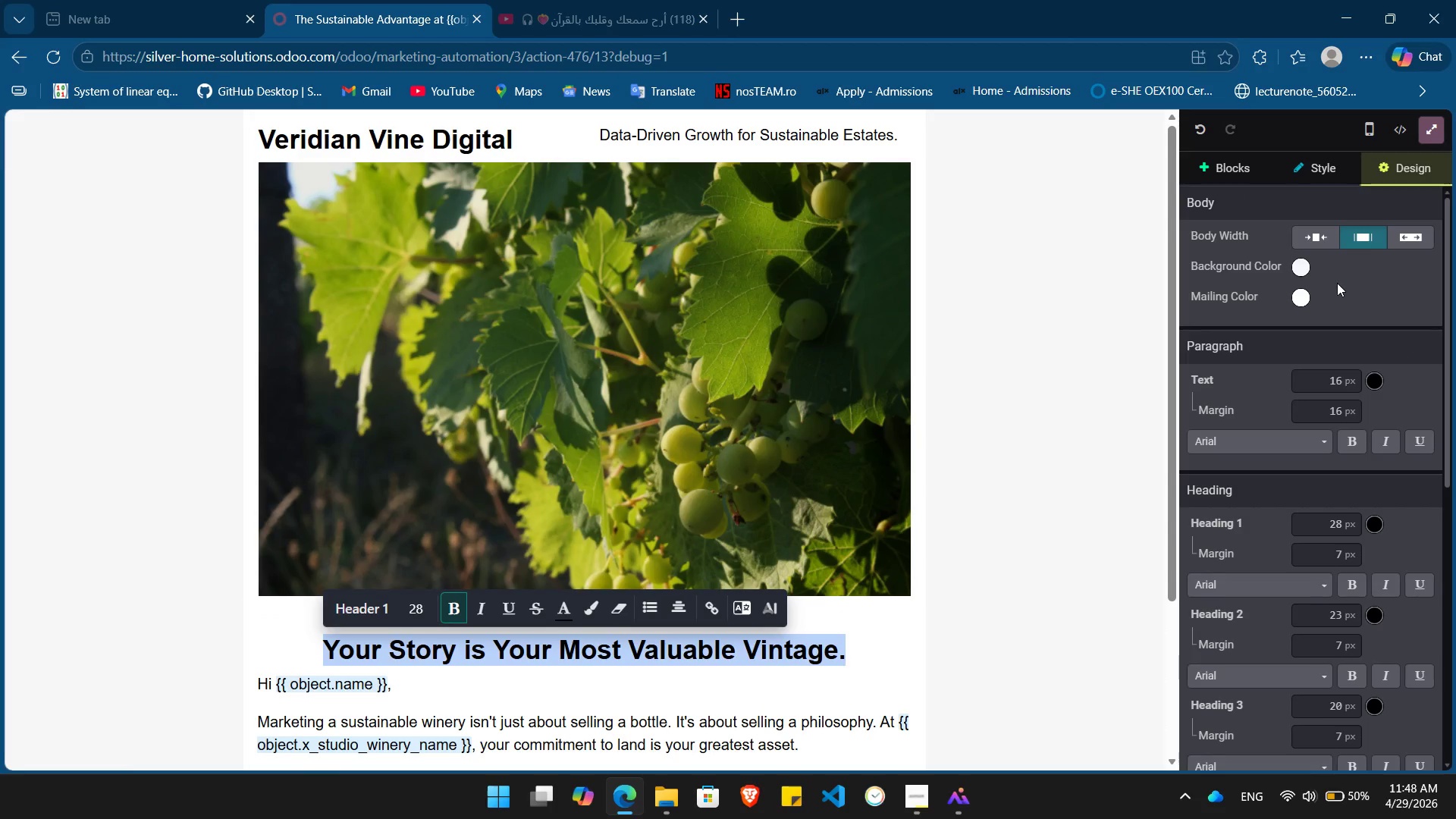 
left_click([1290, 298])
 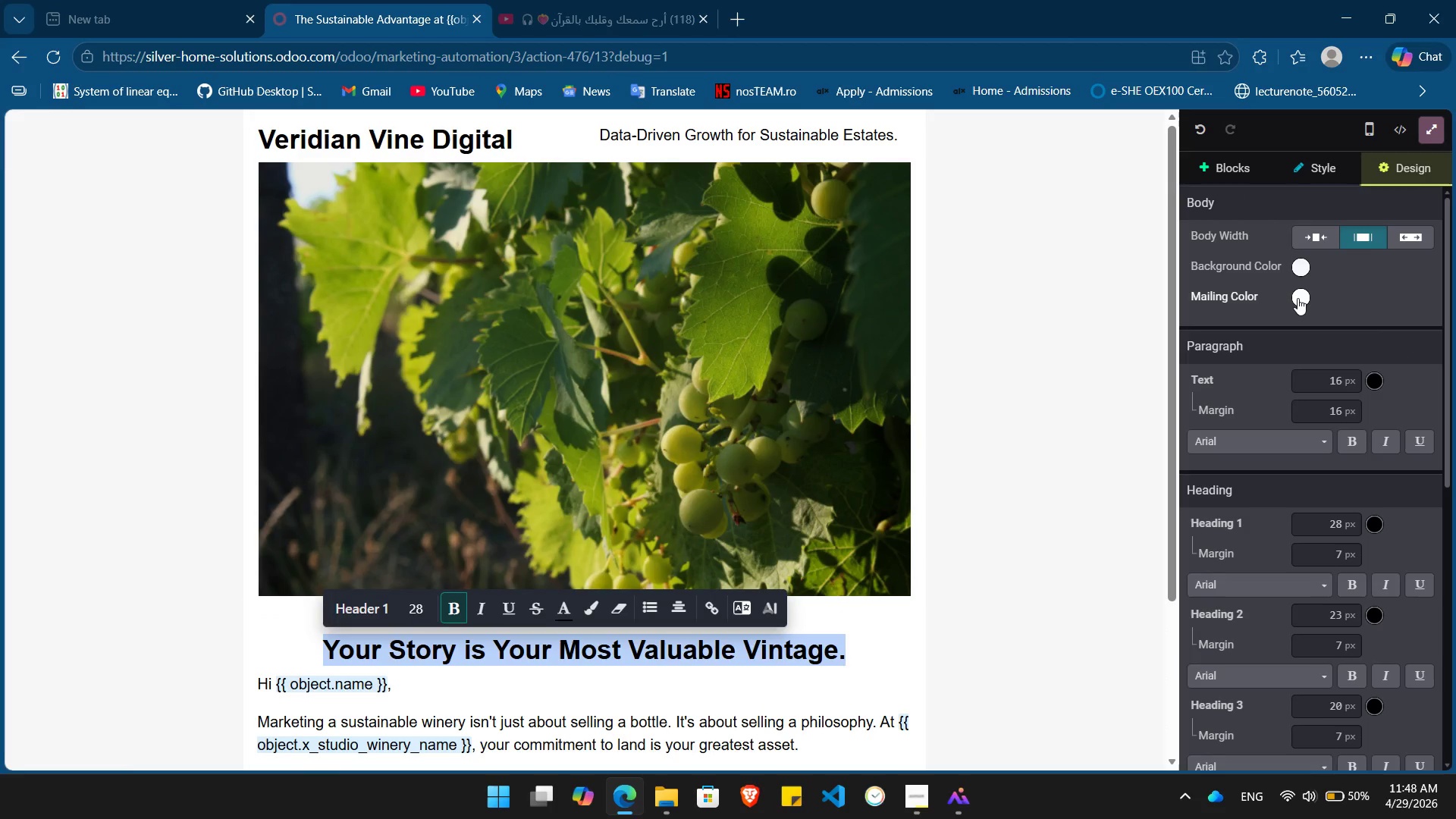 
left_click([1298, 298])
 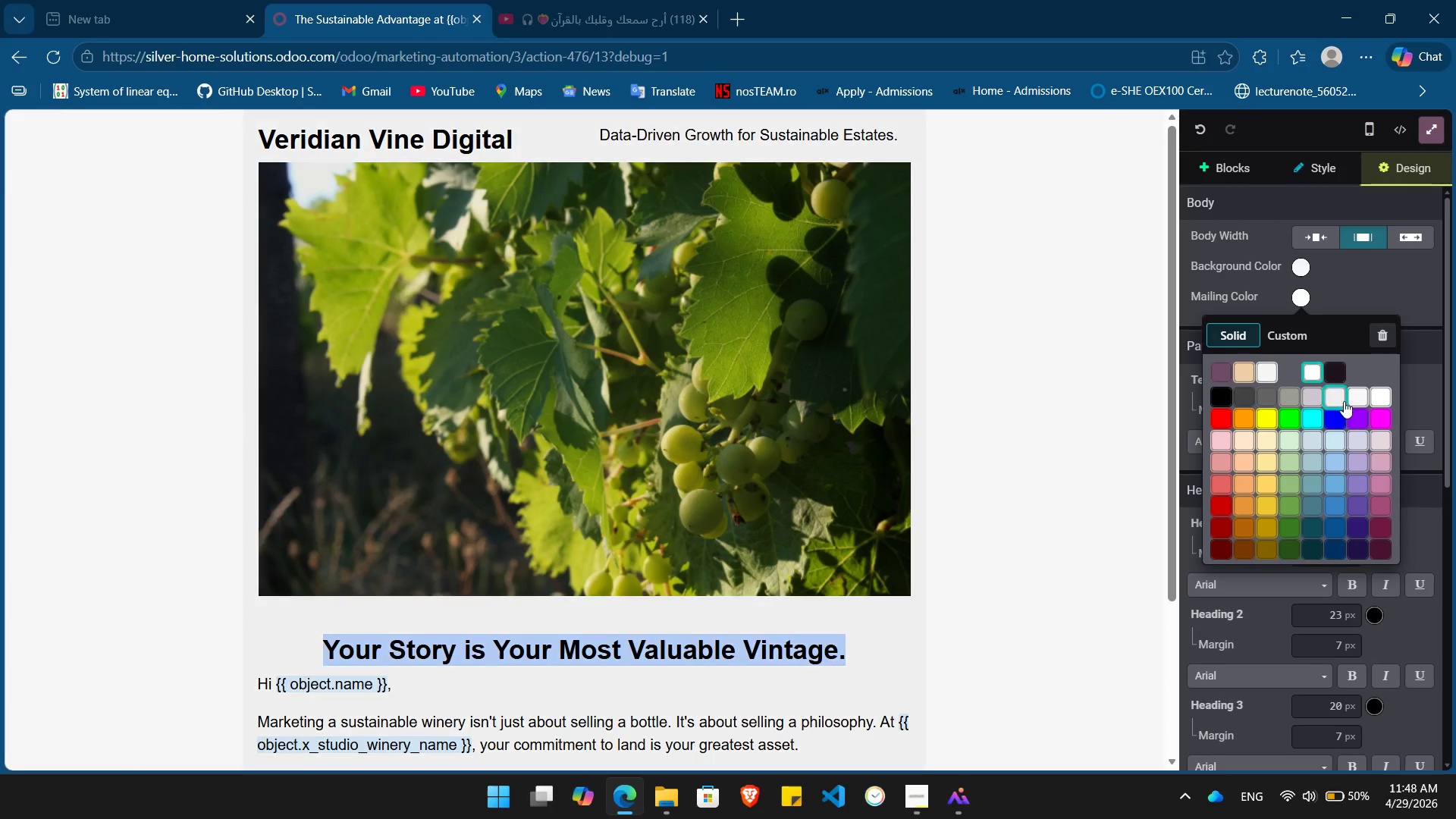 
left_click([1339, 395])
 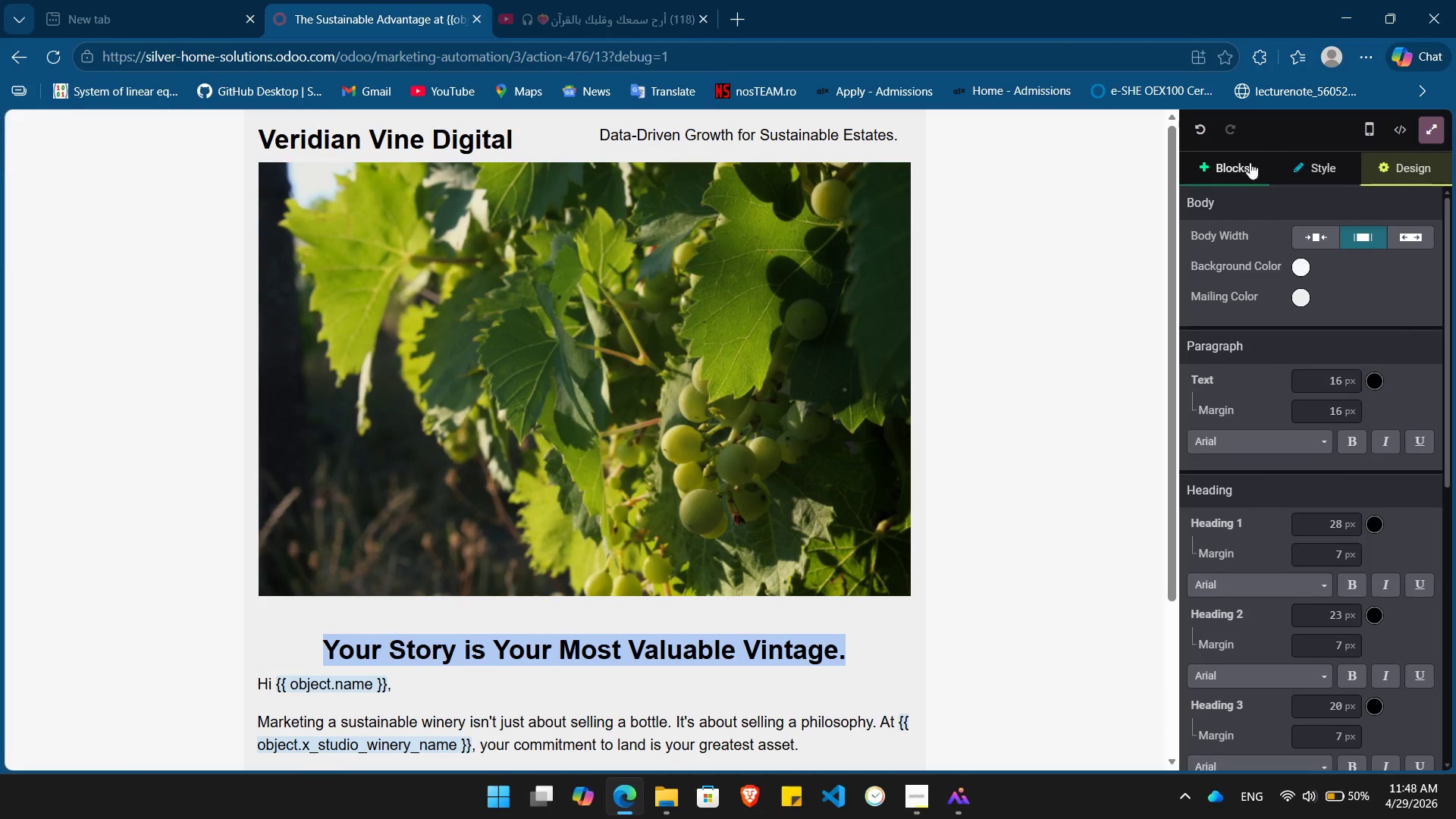 
left_click([1225, 171])
 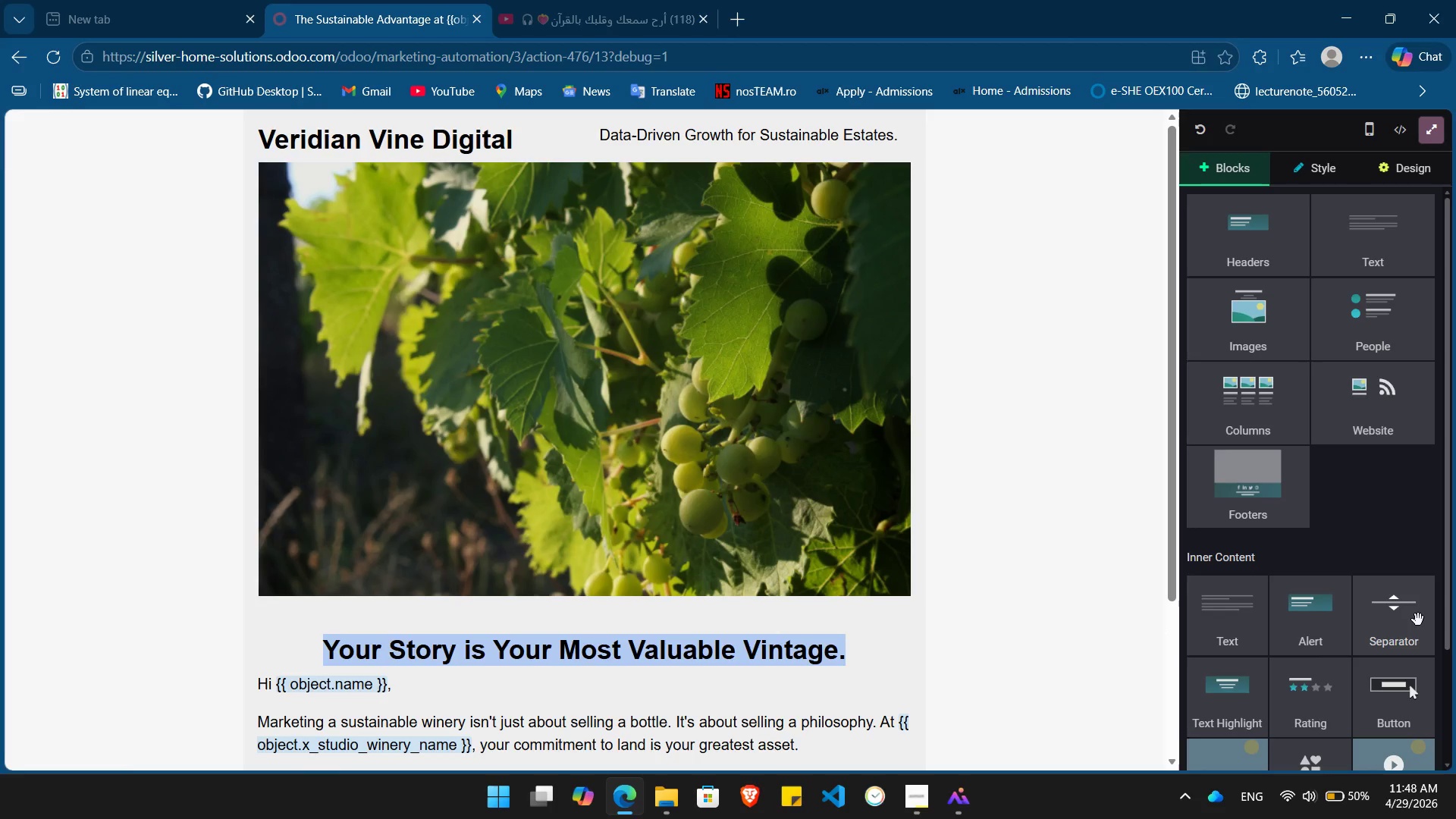 
left_click_drag(start_coordinate=[1417, 623], to_coordinate=[679, 698])
 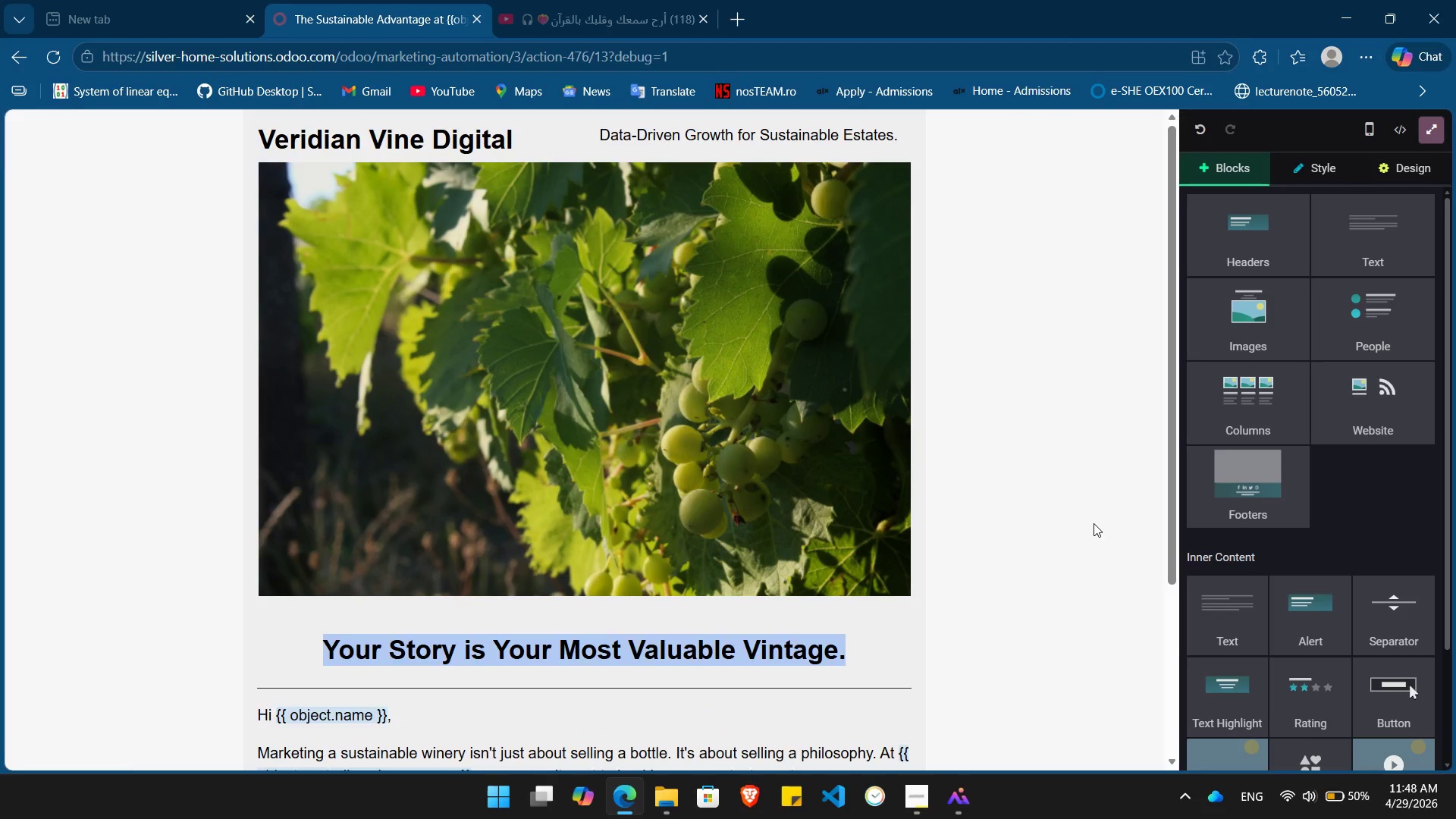 
left_click([1094, 523])
 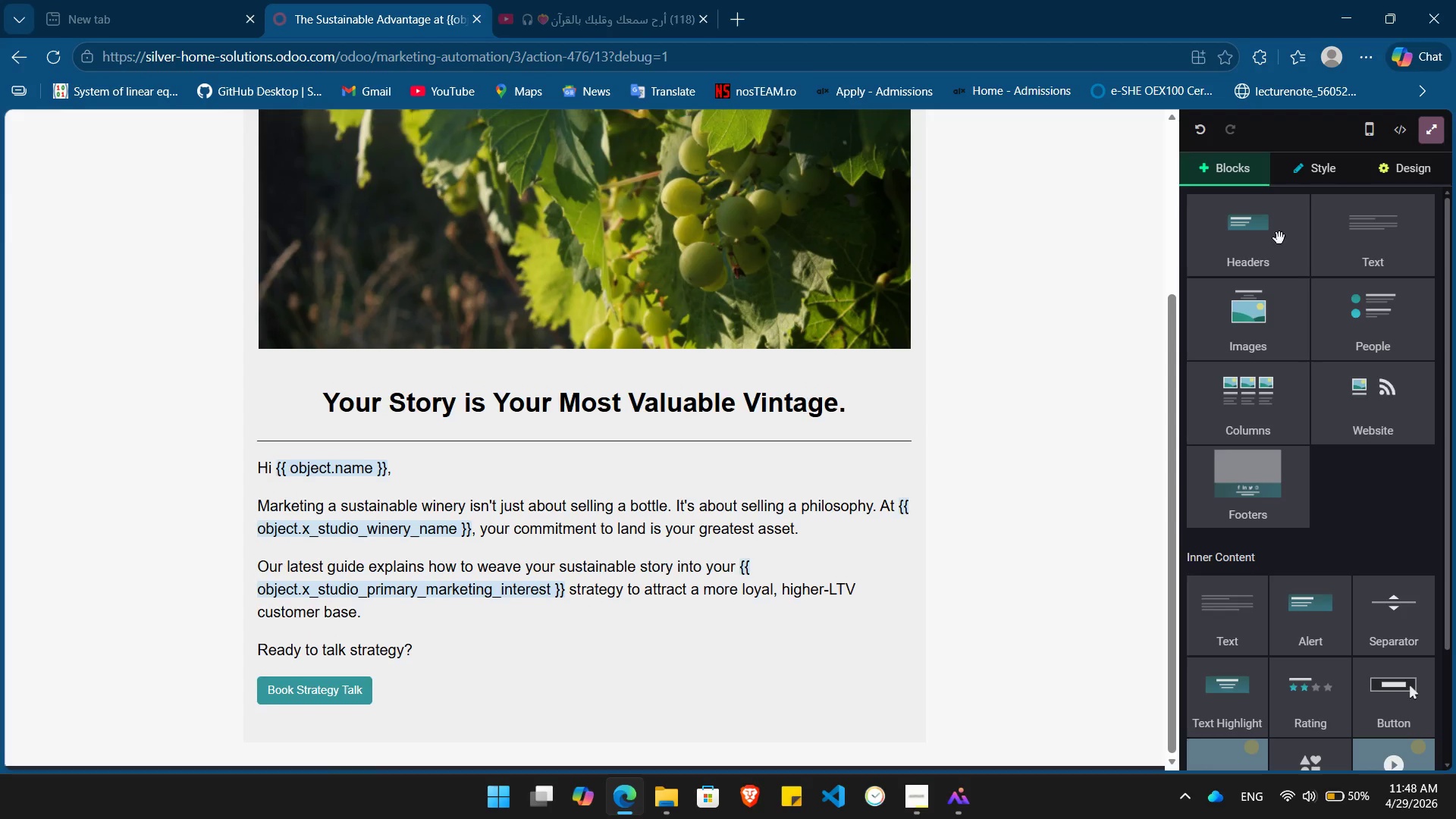 
left_click([1427, 165])
 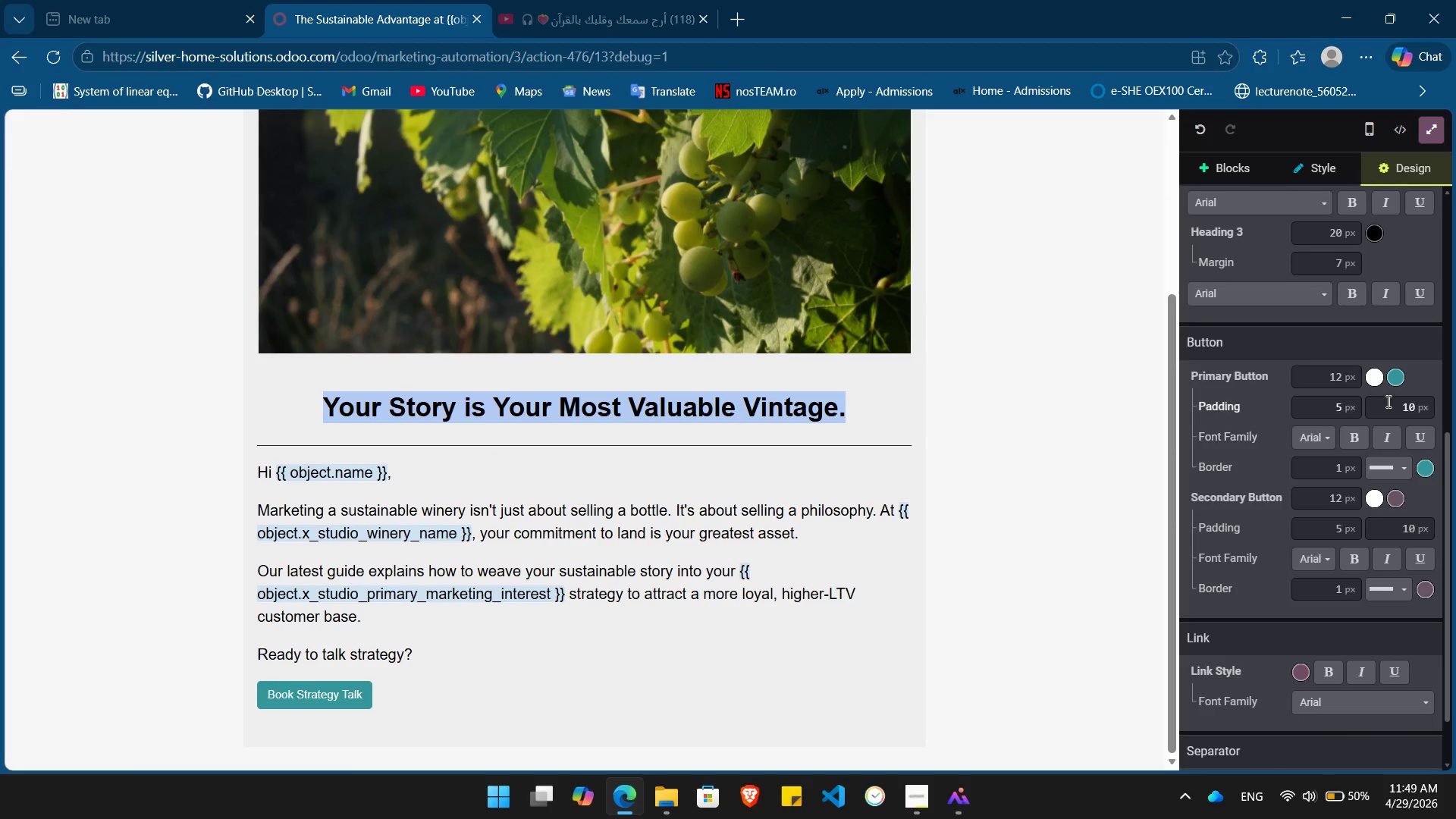 
left_click([1395, 381])
 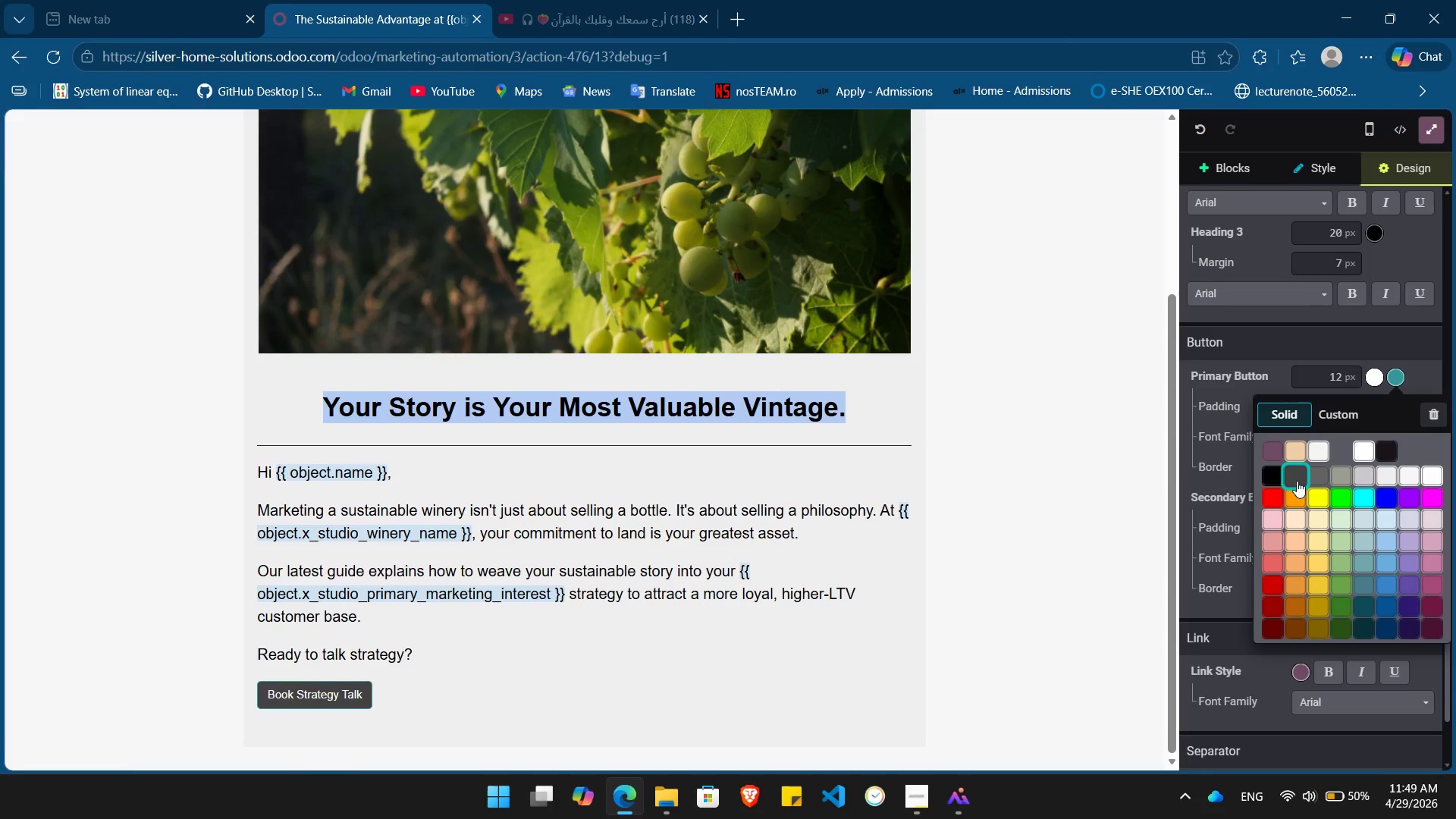 
left_click([1297, 481])
 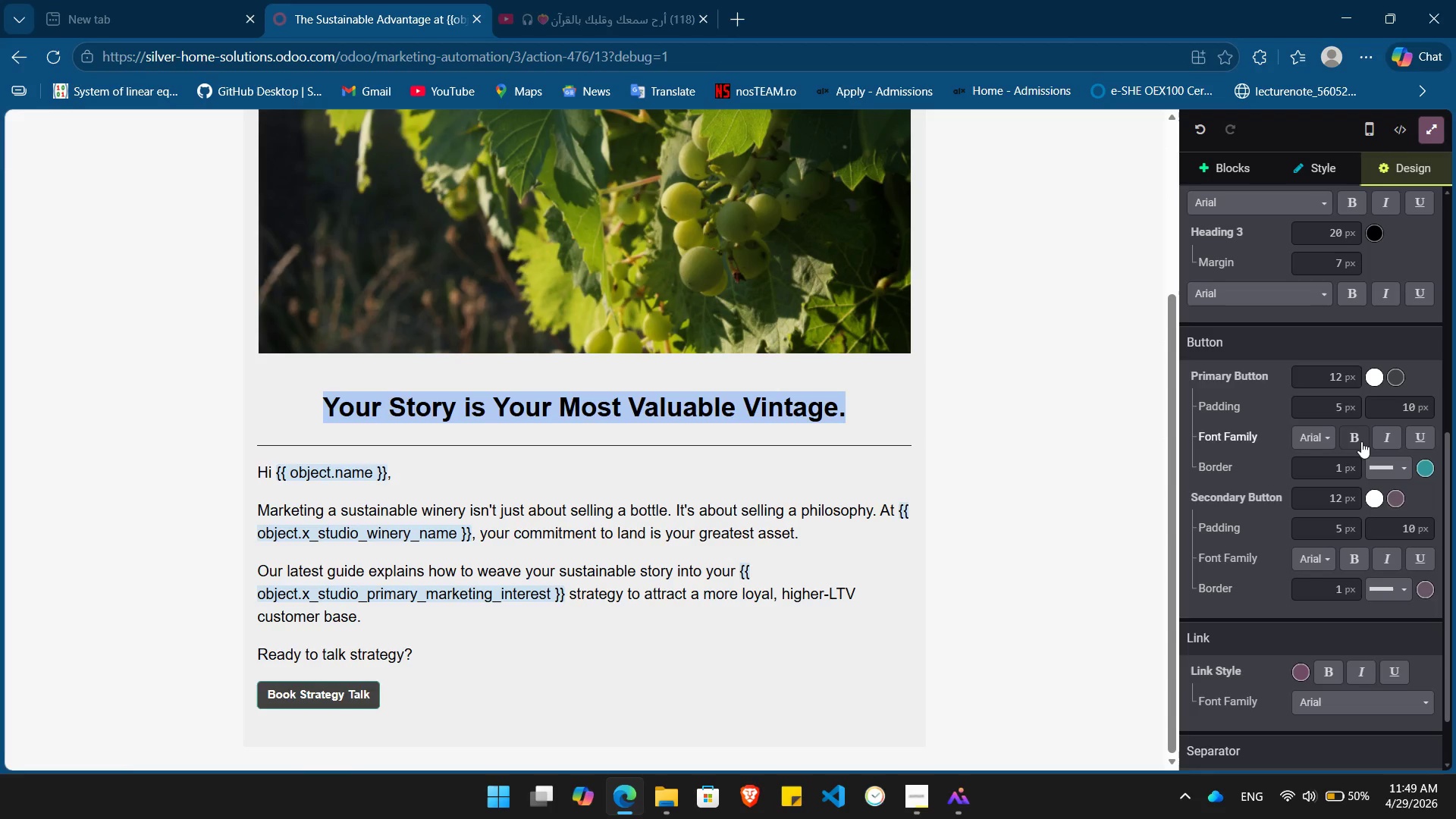 
left_click([1361, 441])
 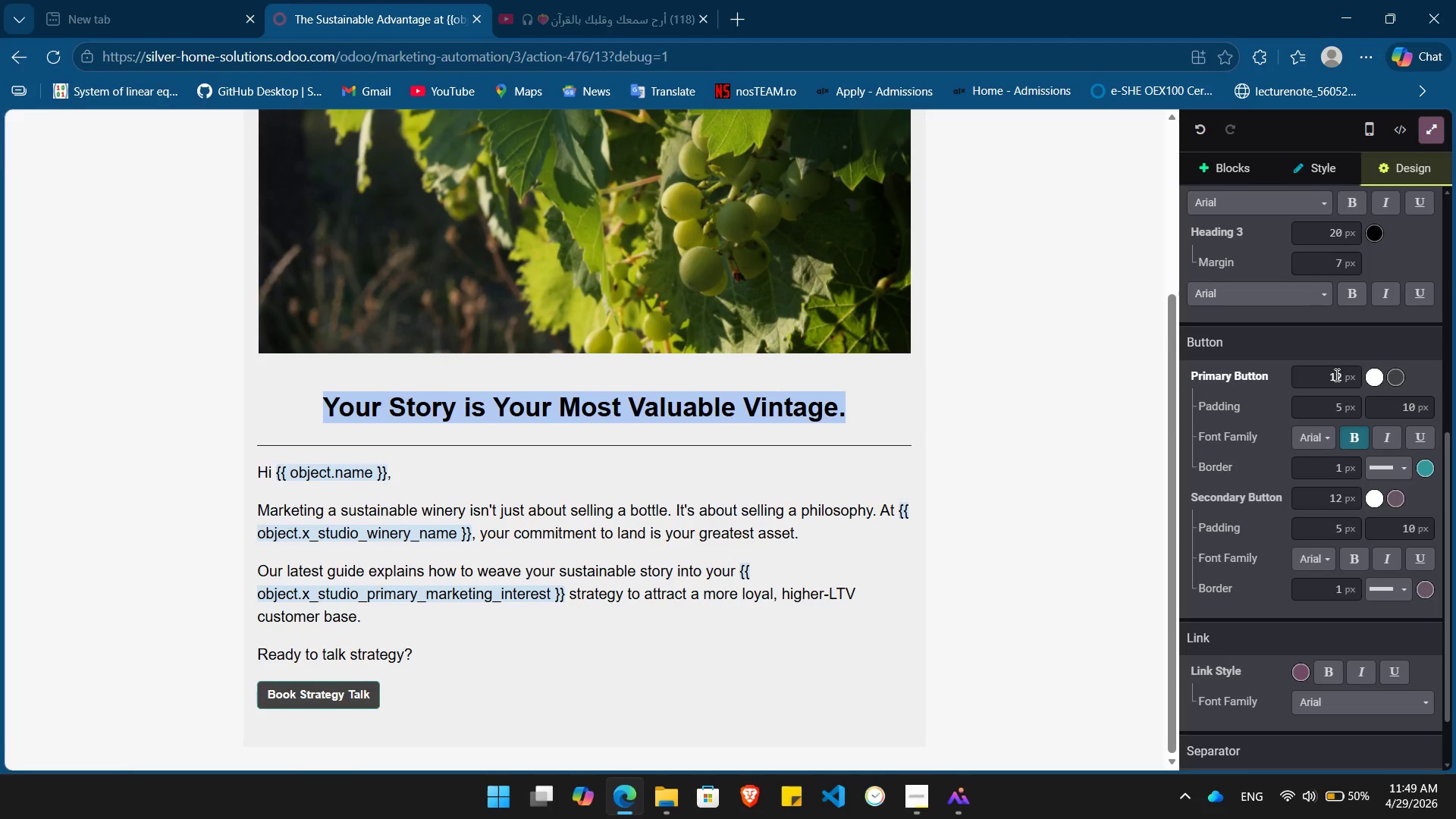 
left_click([1335, 375])
 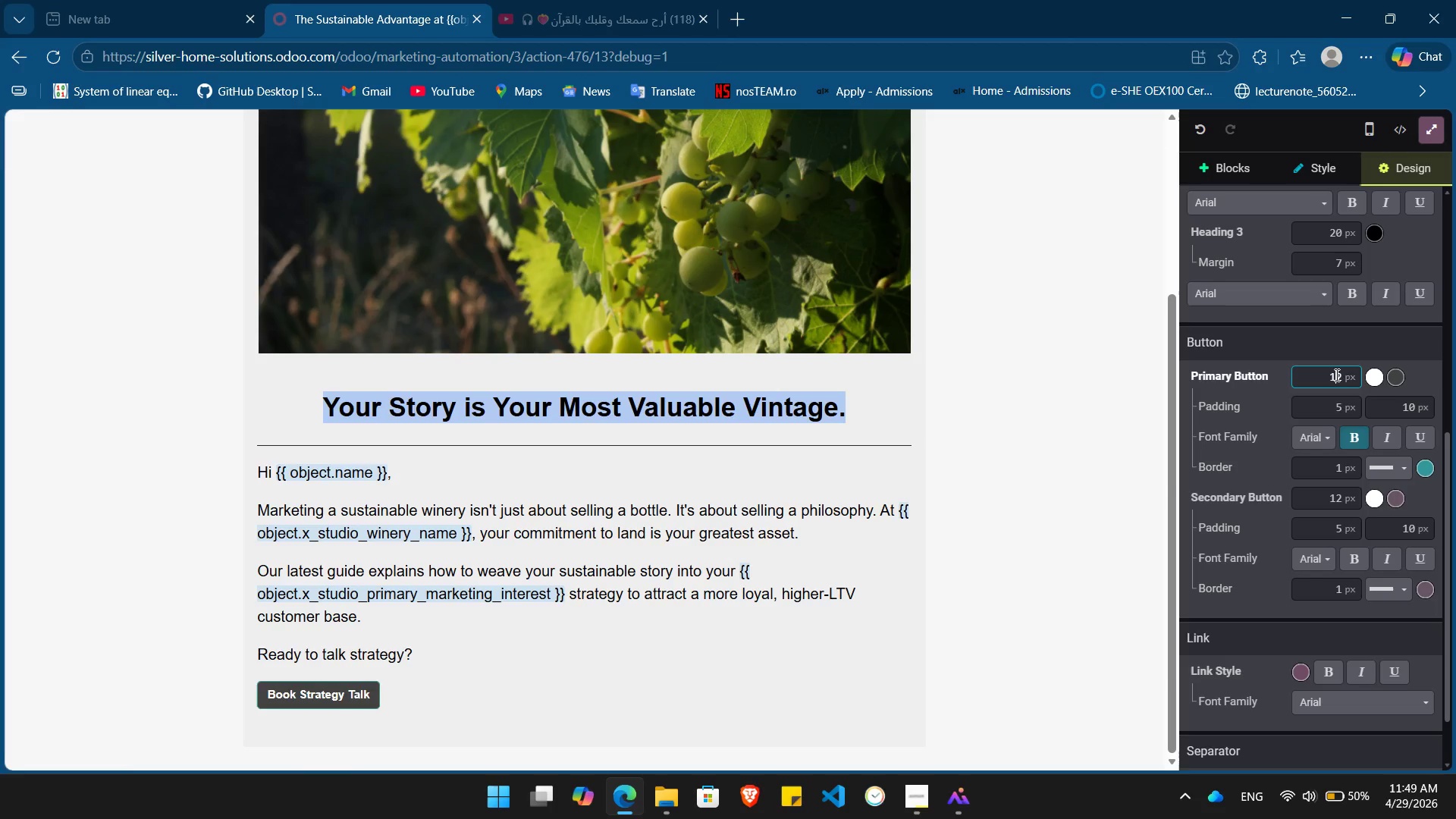 
key(Delete)
 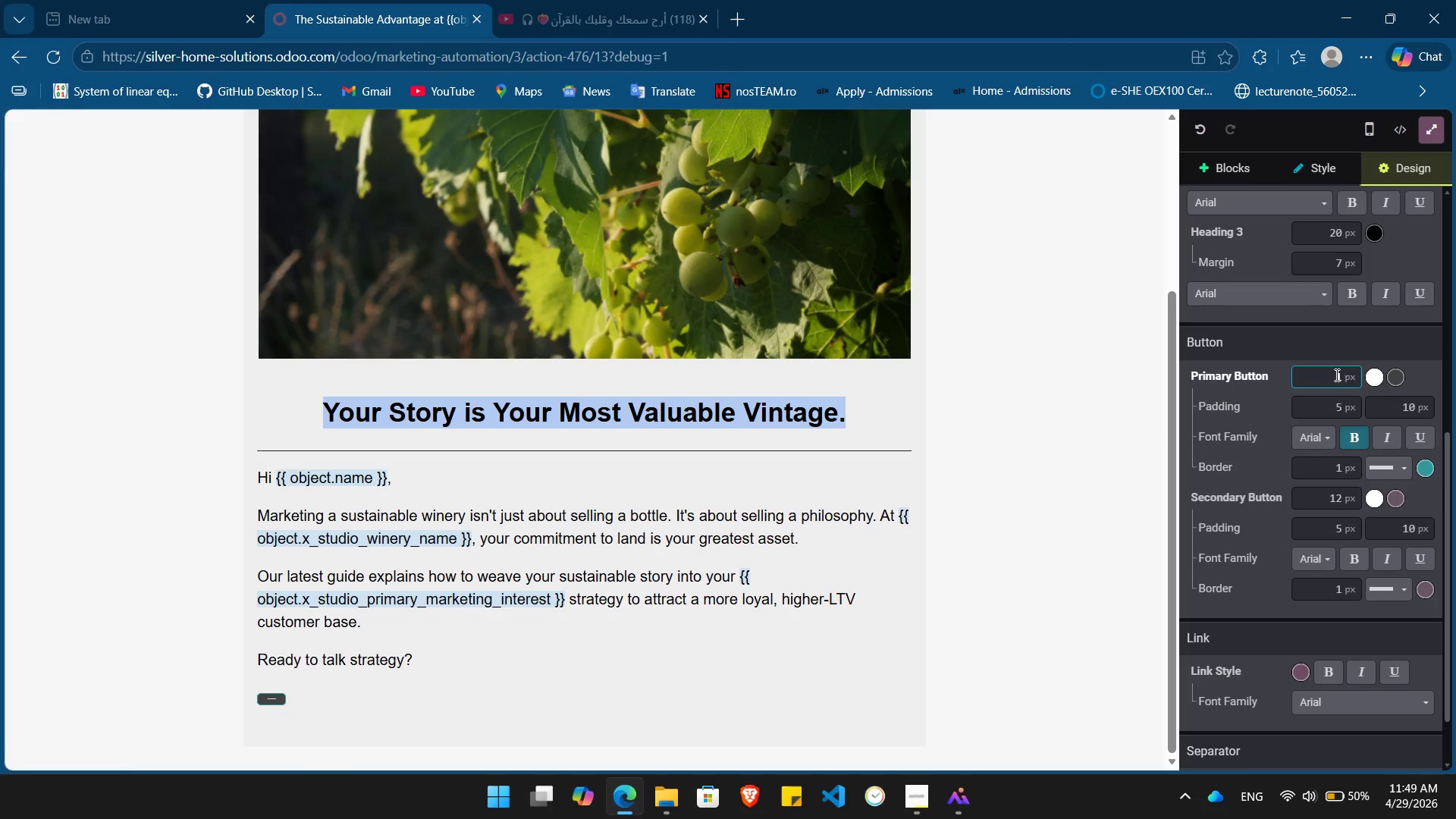 
key(Numpad5)
 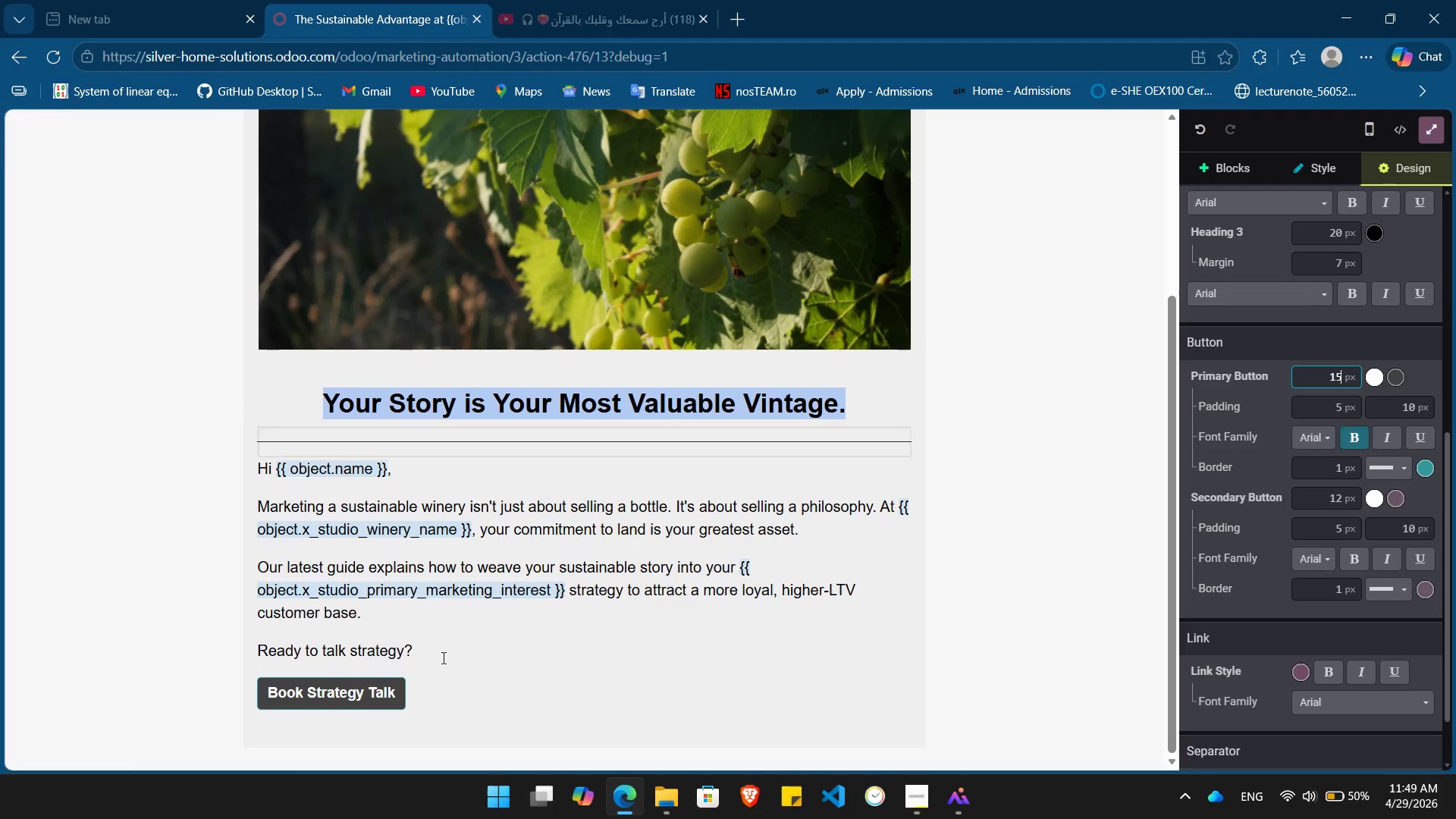 
left_click([429, 705])
 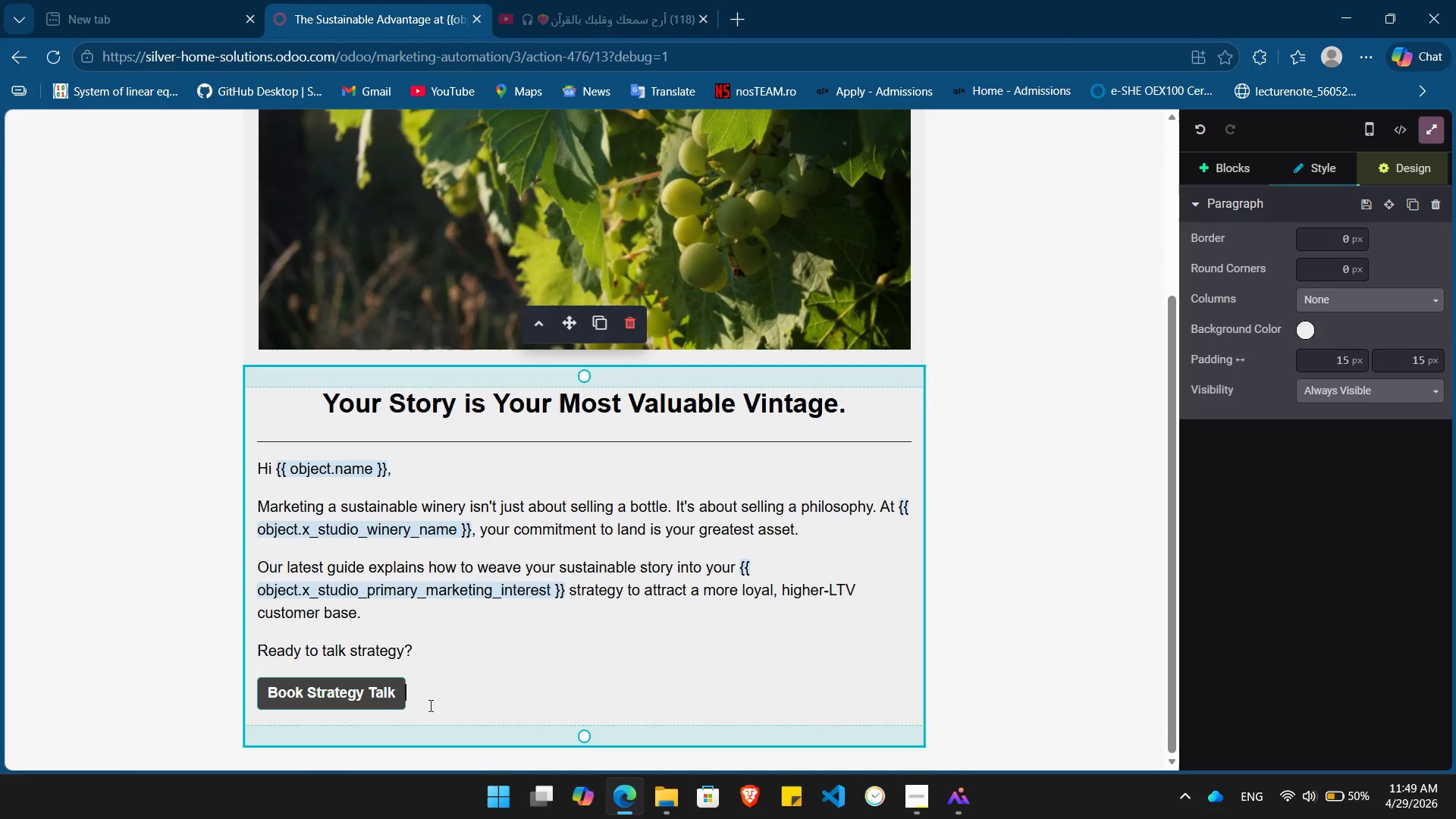 
key(Enter)
 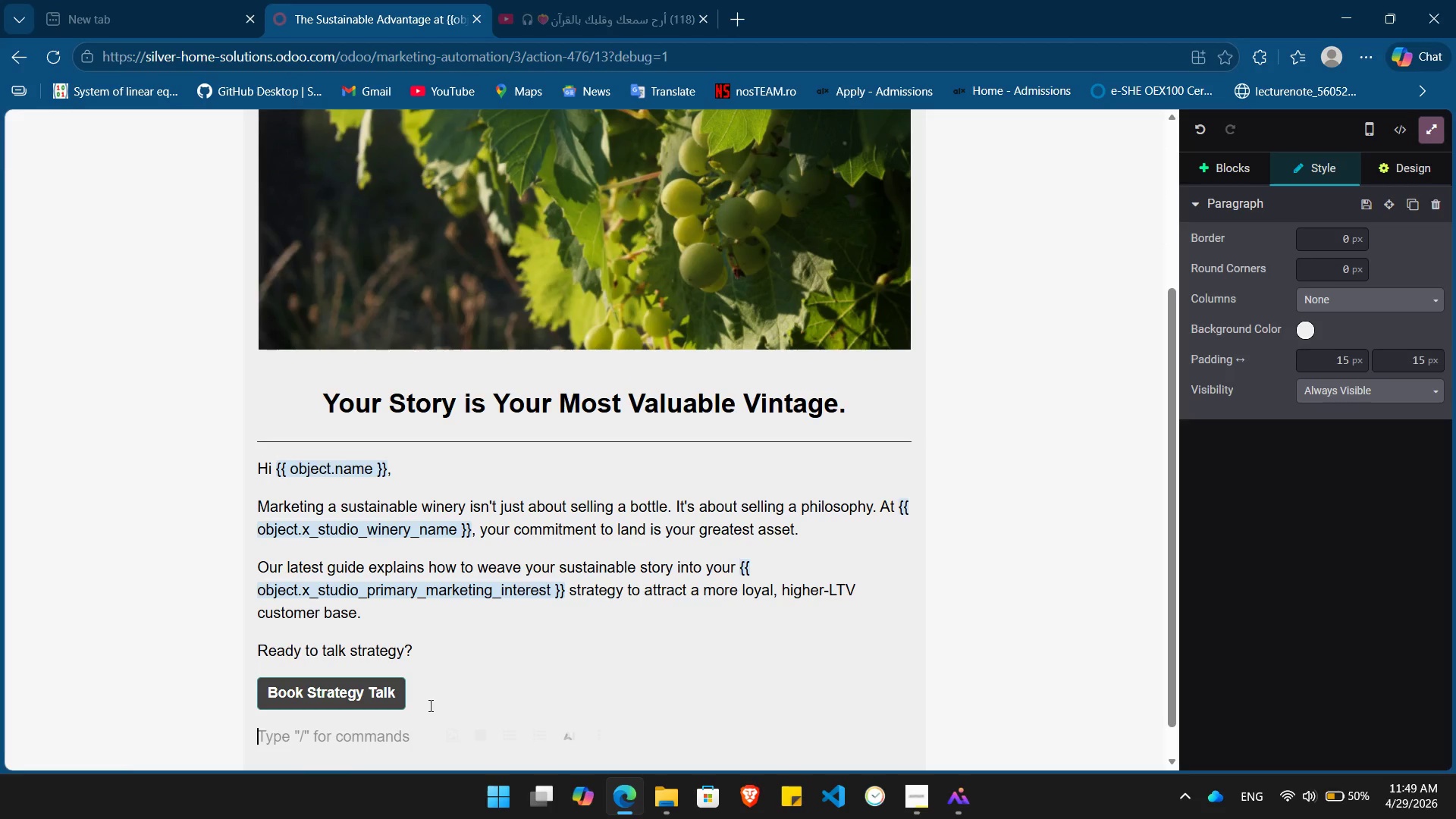 
type(Best )
key(Backspace)
type(,)
 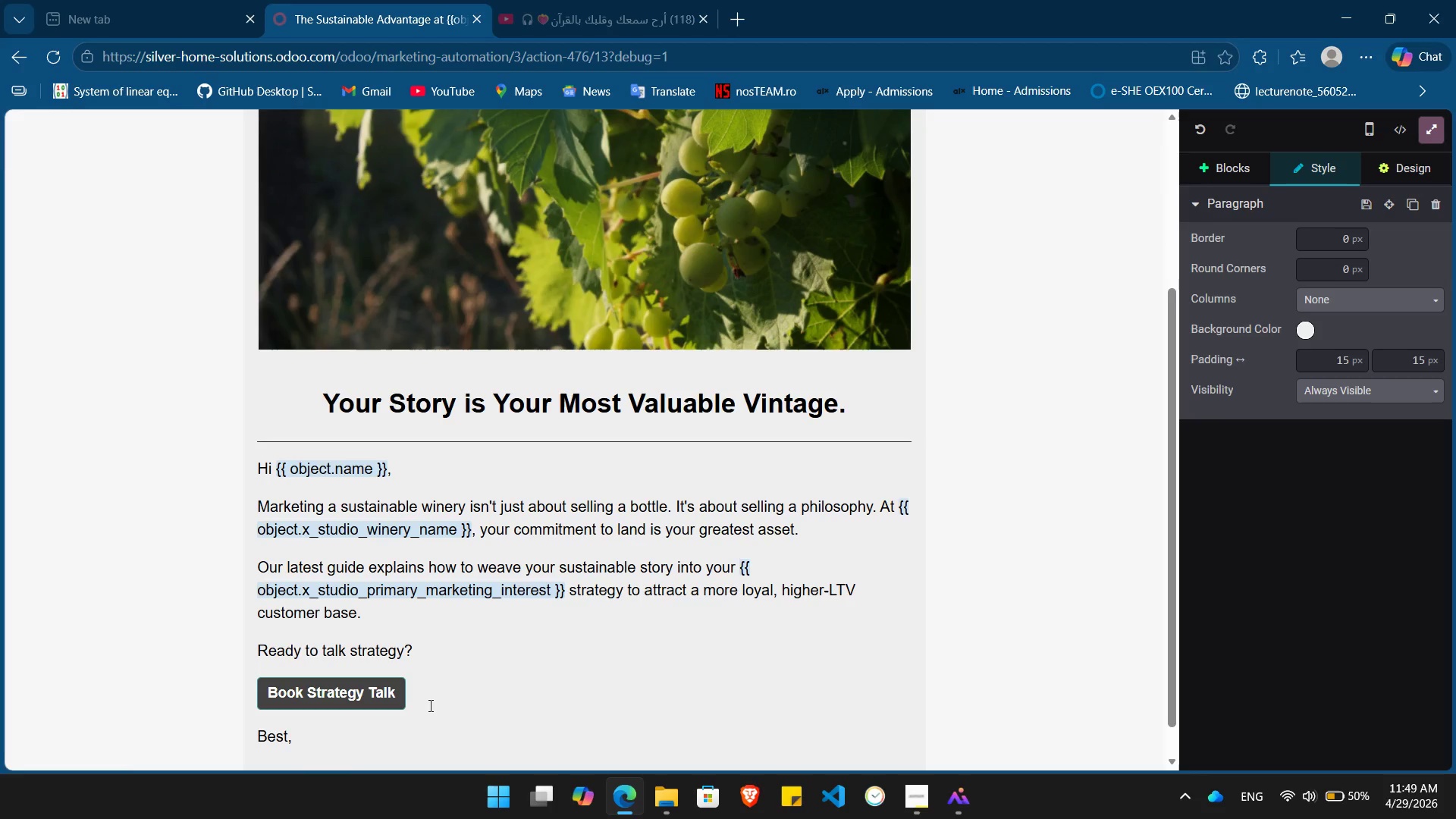 
wait(7.86)
 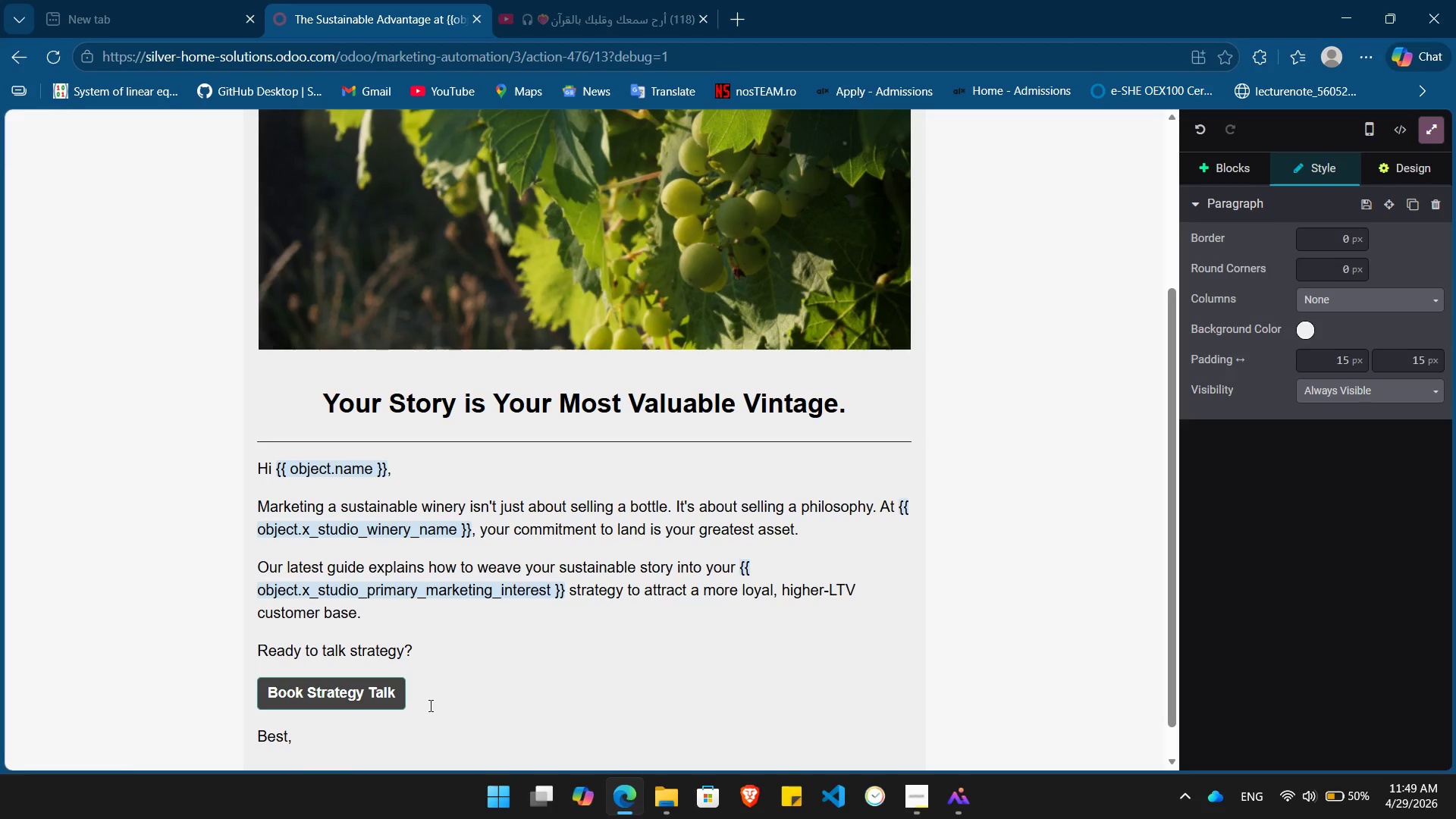 
key(Enter)
 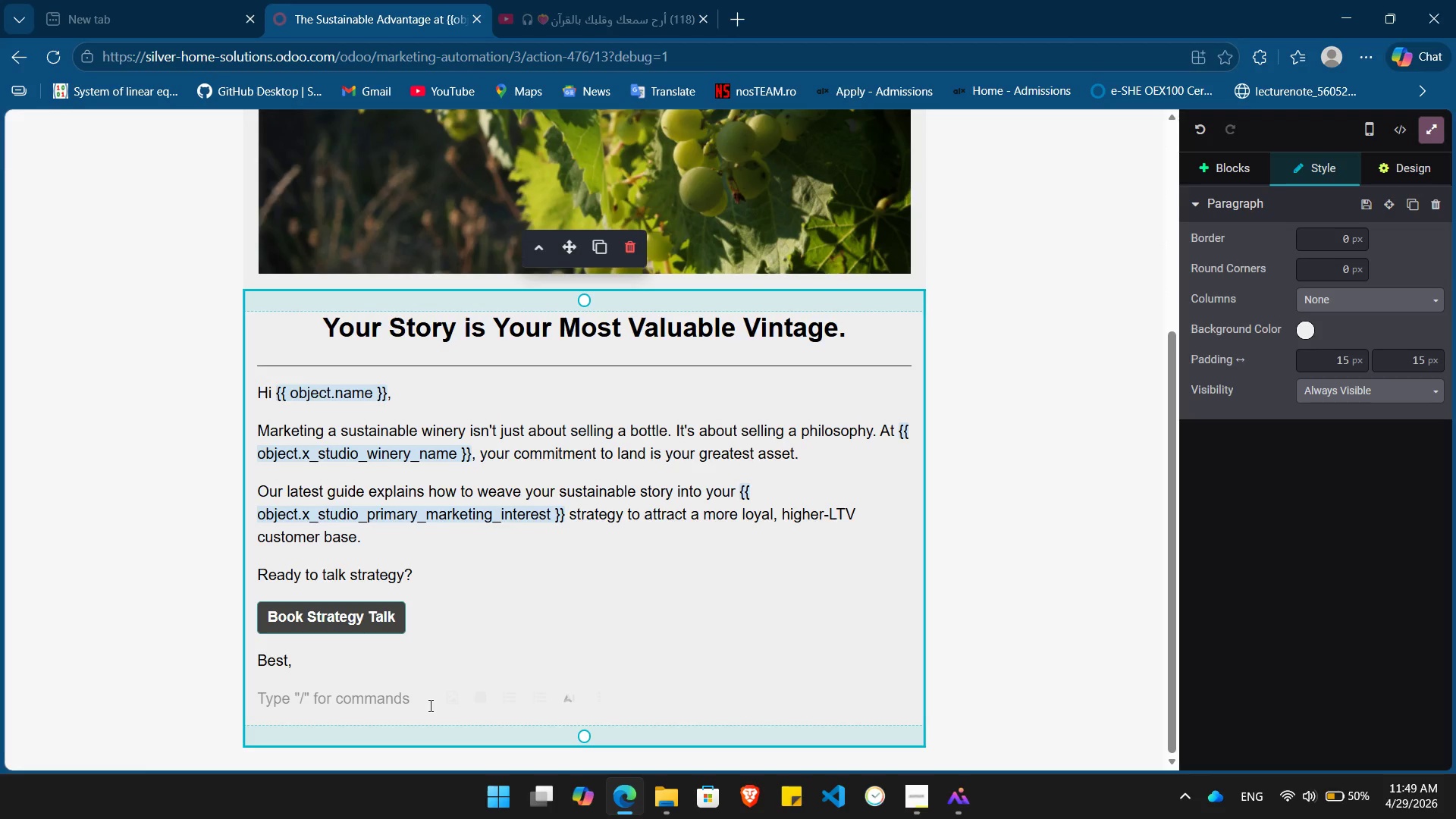 
wait(19.55)
 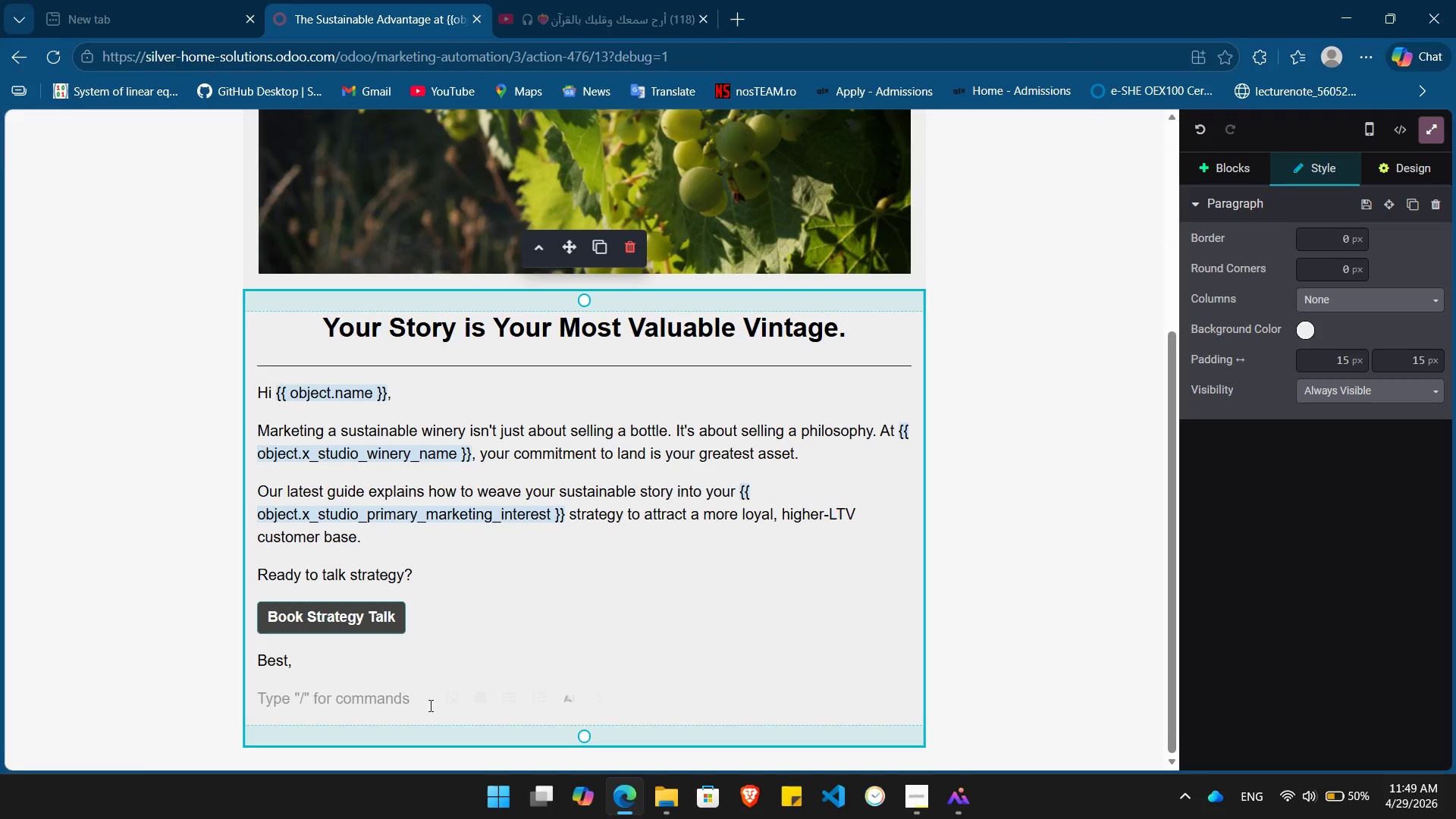 
key(Control+ControlLeft)
 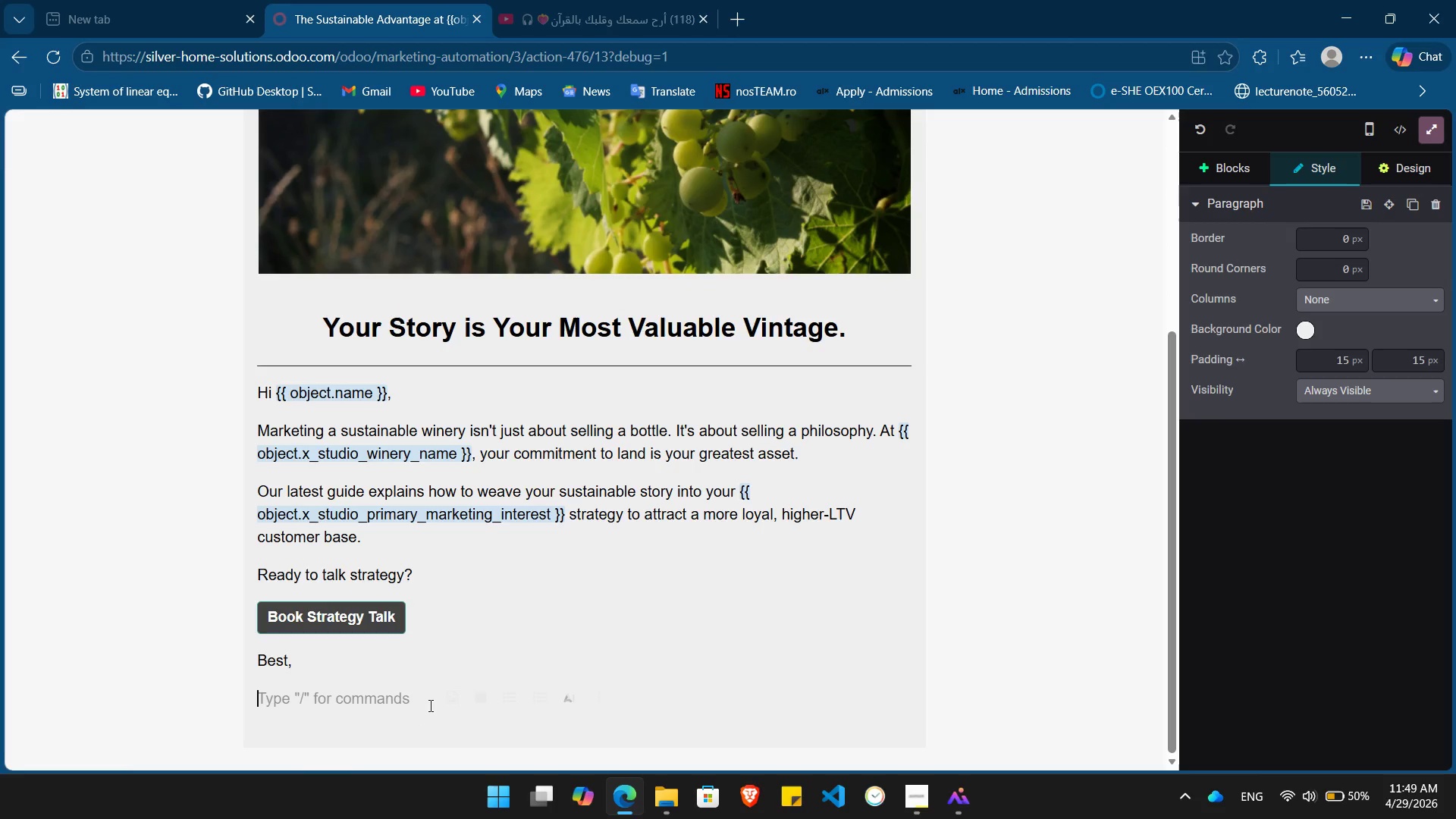 
key(Control+I)
 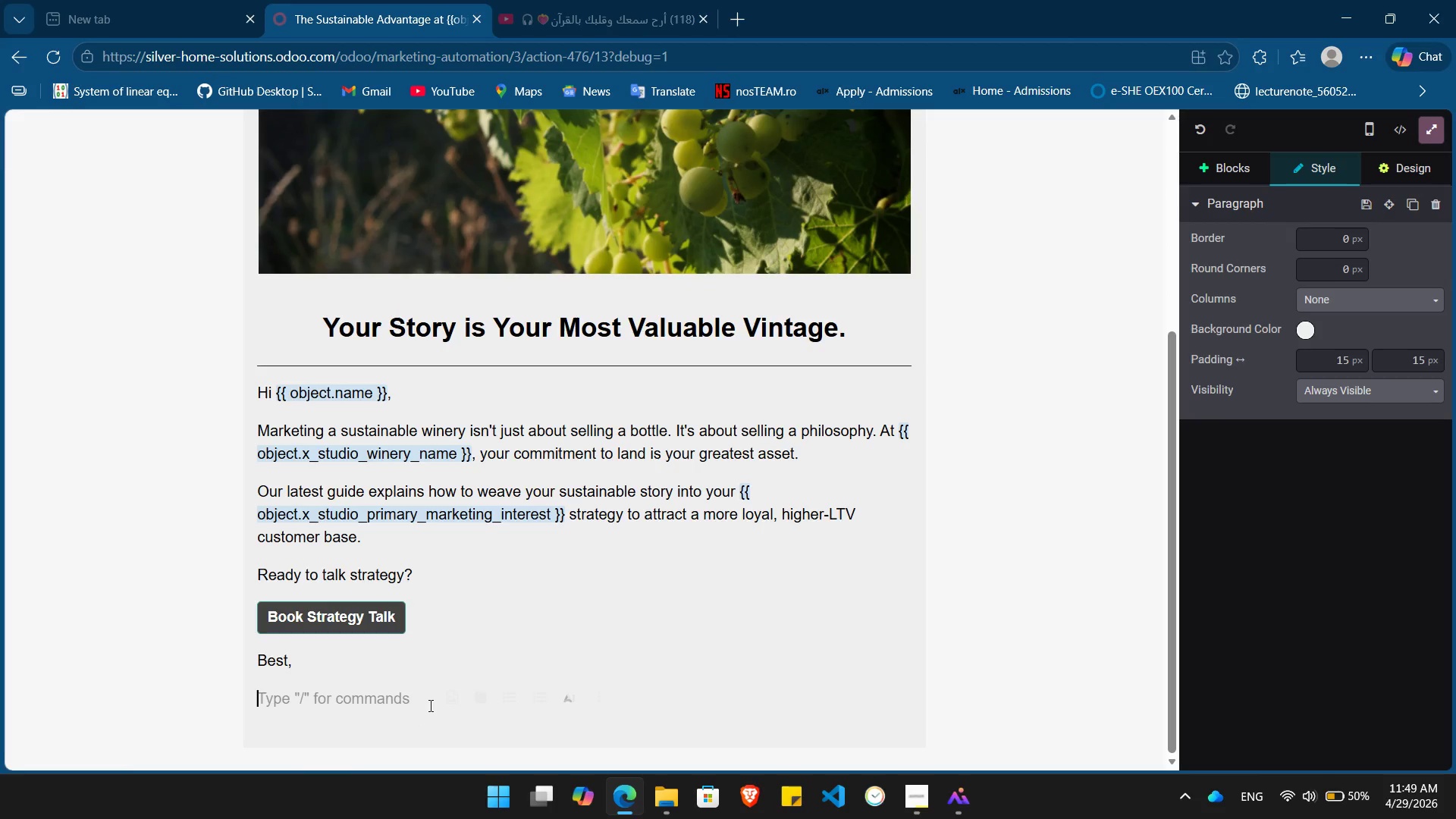 
type(Vn)
key(Backspace)
type(in)
 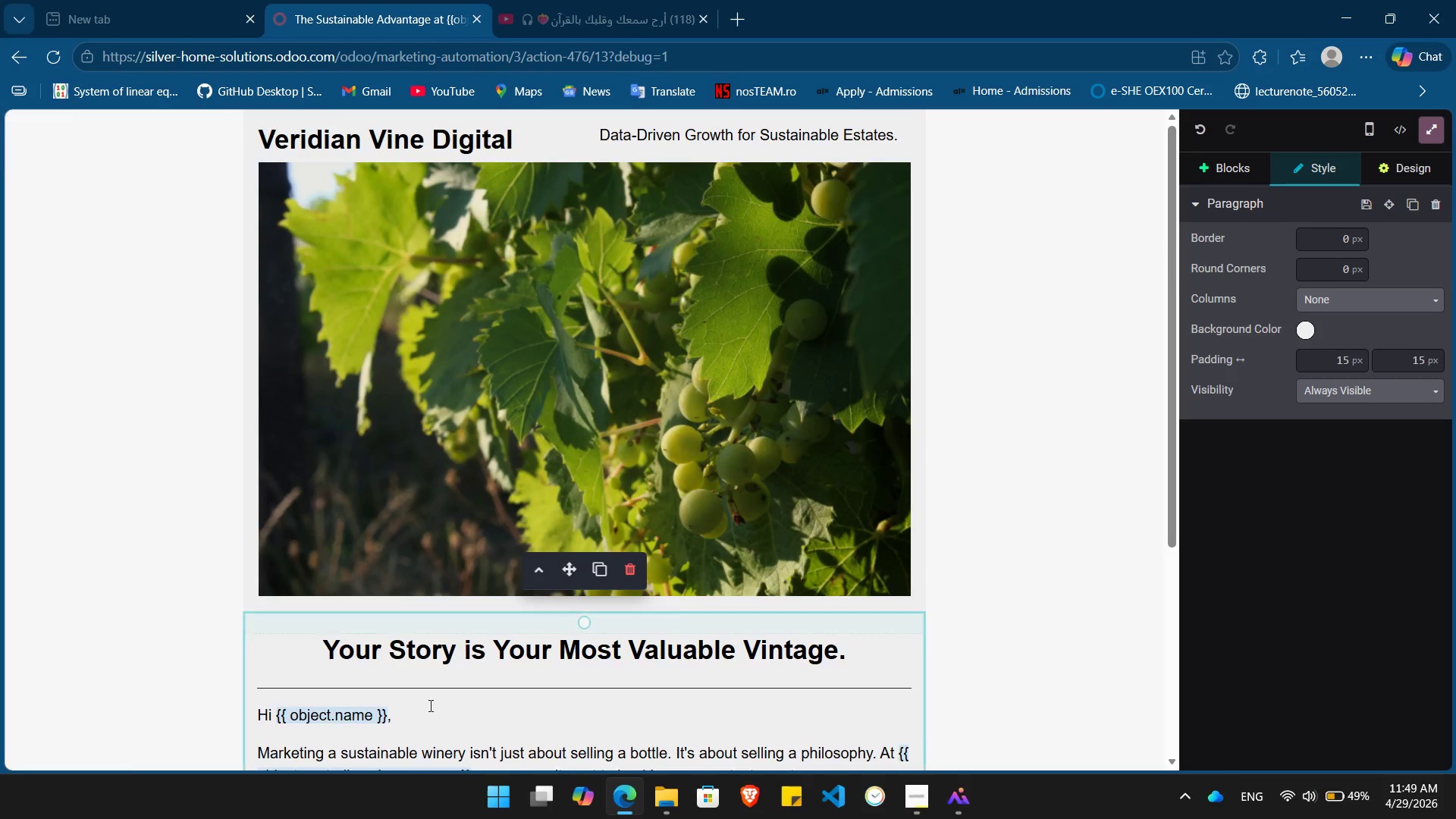 
key(Backspace)
key(Backspace)
type(erdian vine Digital Team)
 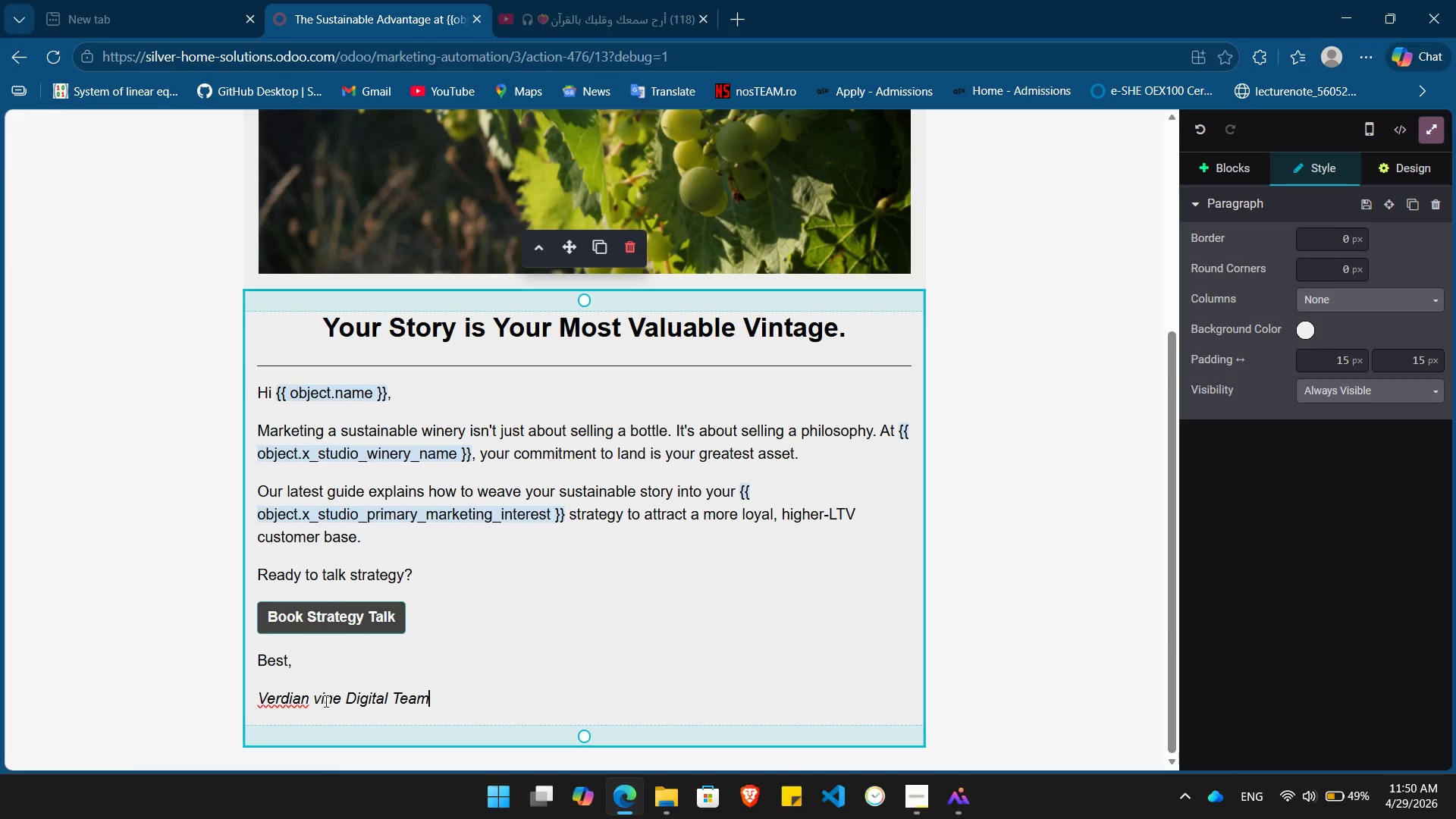 
left_click([325, 701])
 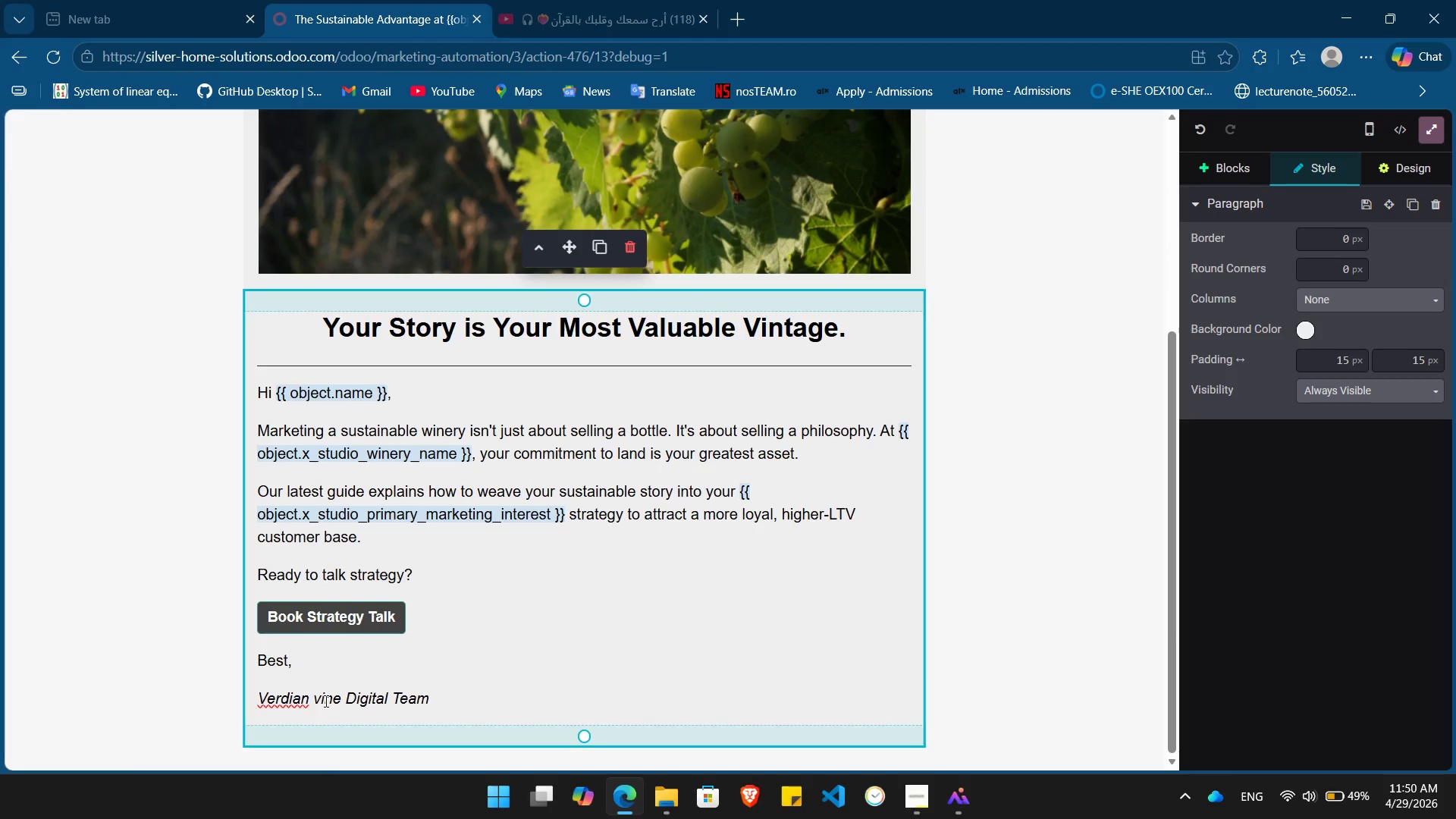 
key(ArrowLeft)
 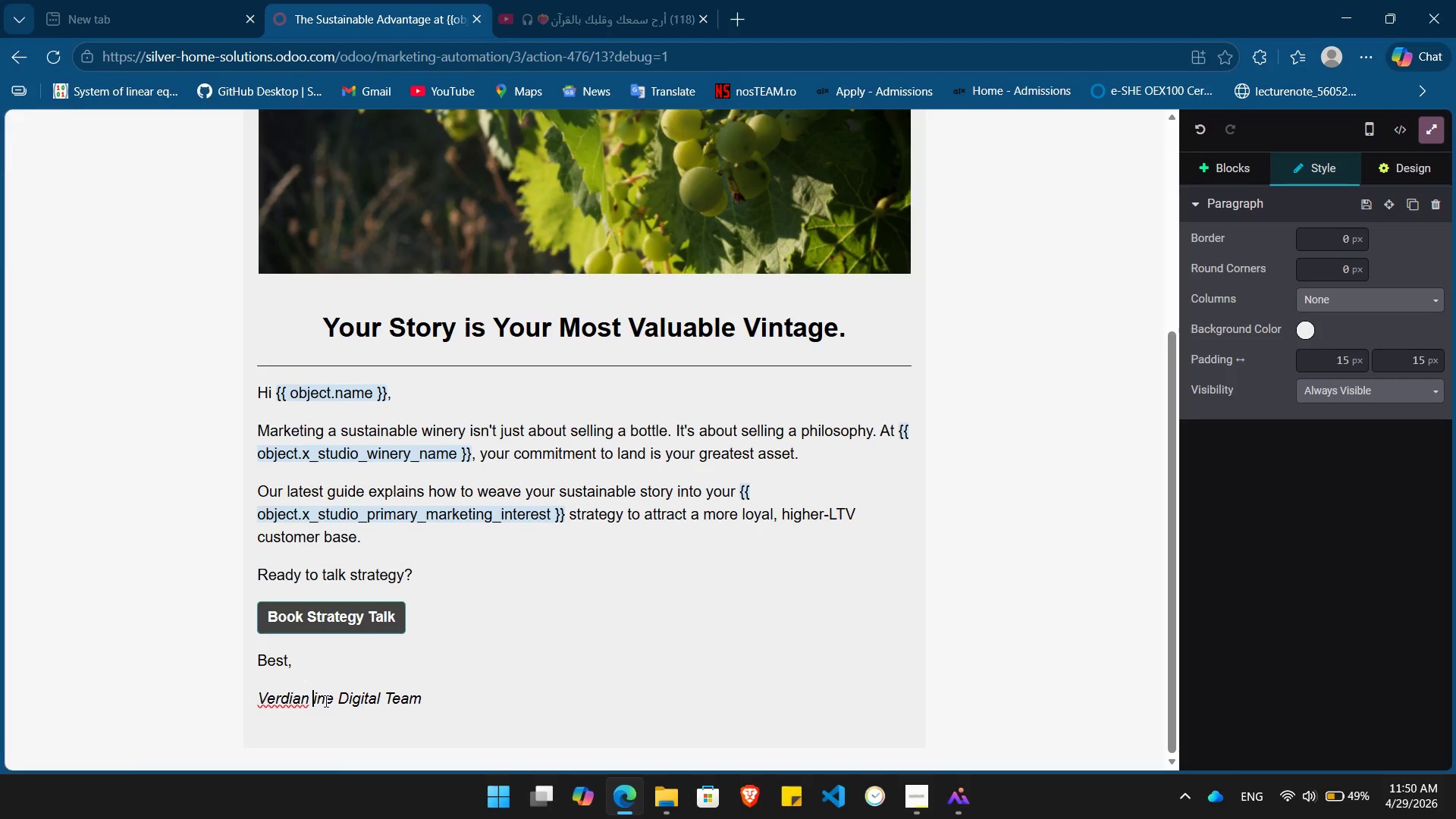 
key(Backspace)
 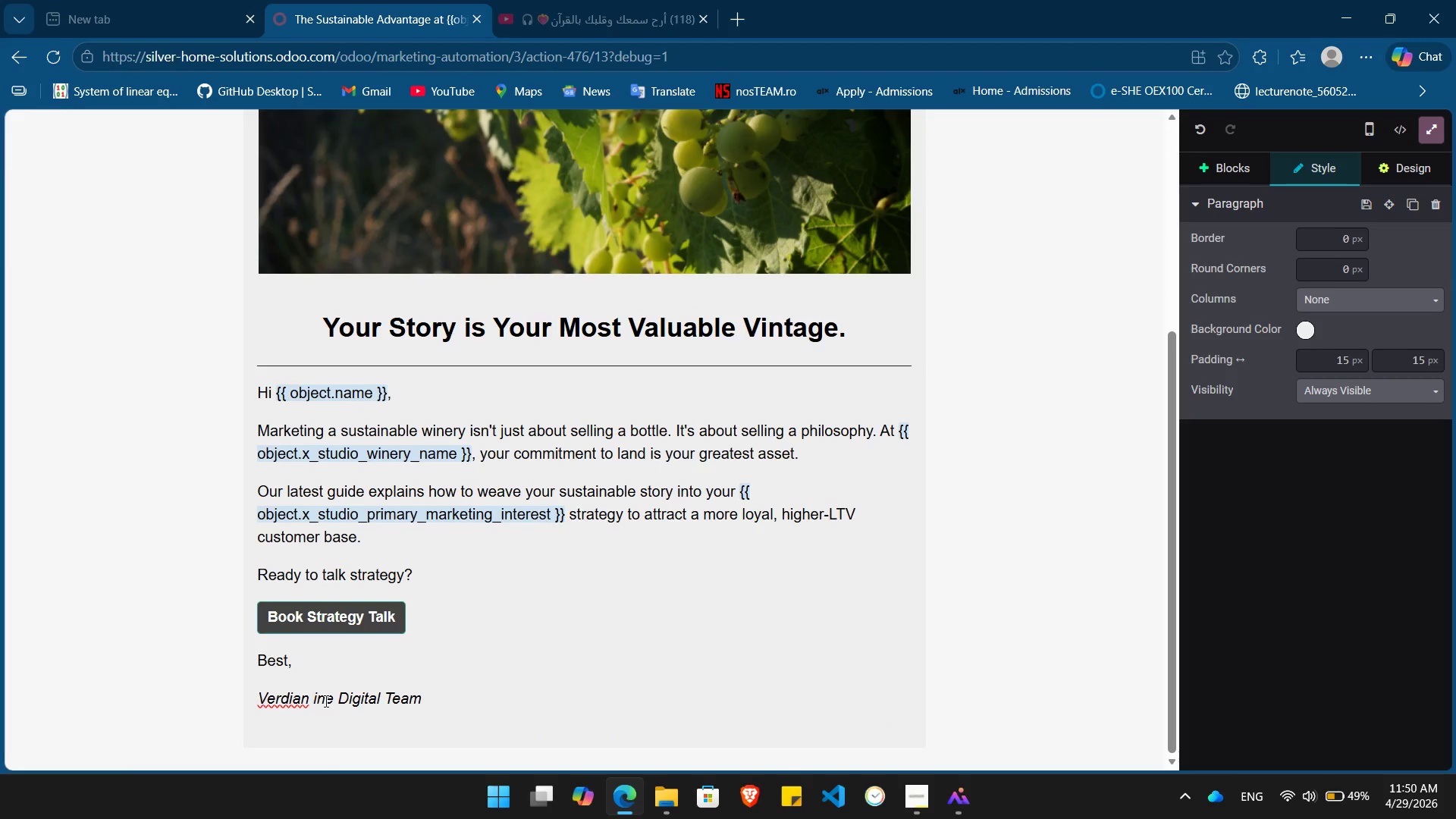 
key(Shift+ShiftLeft)
 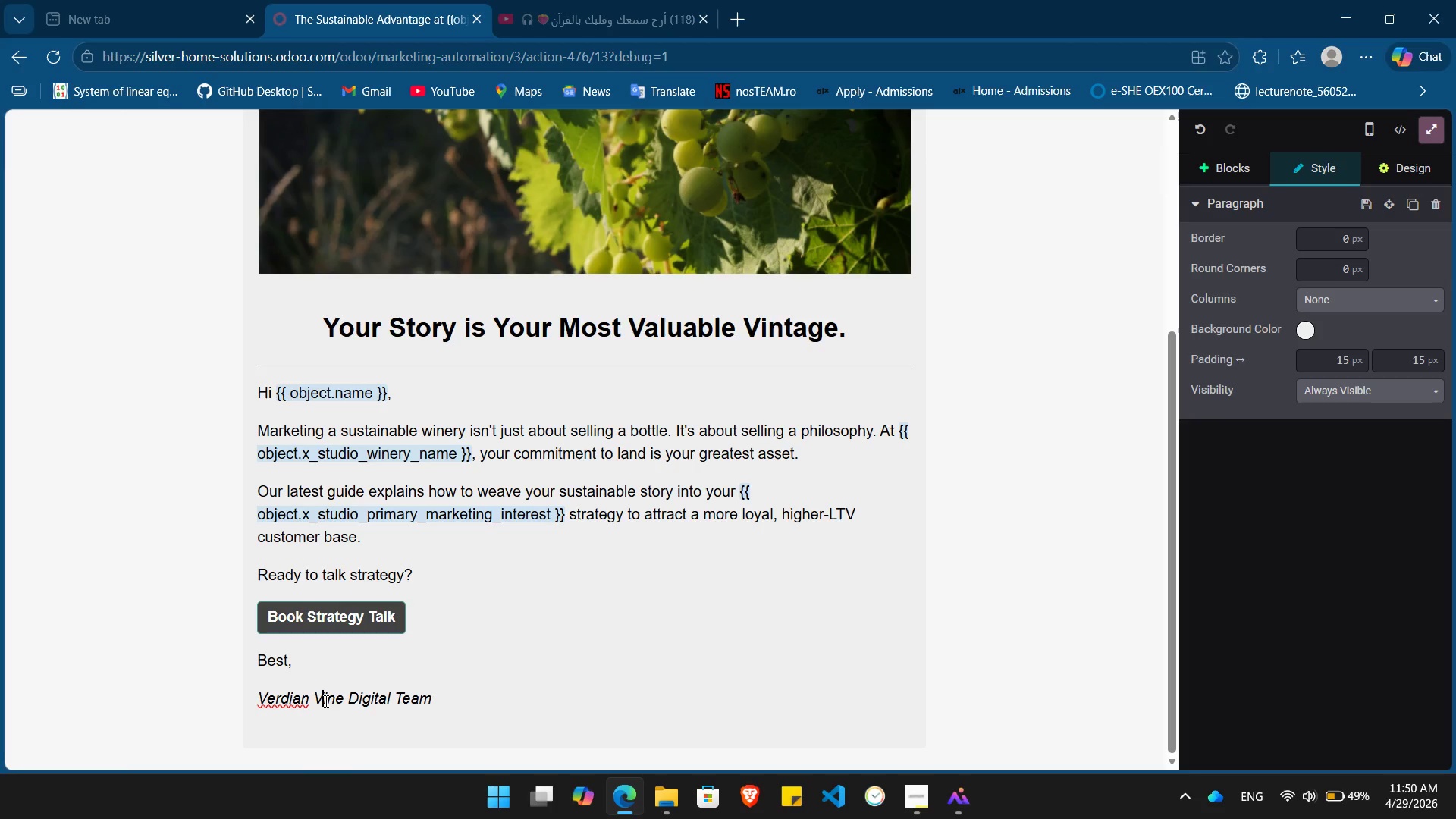 
key(Shift+V)
 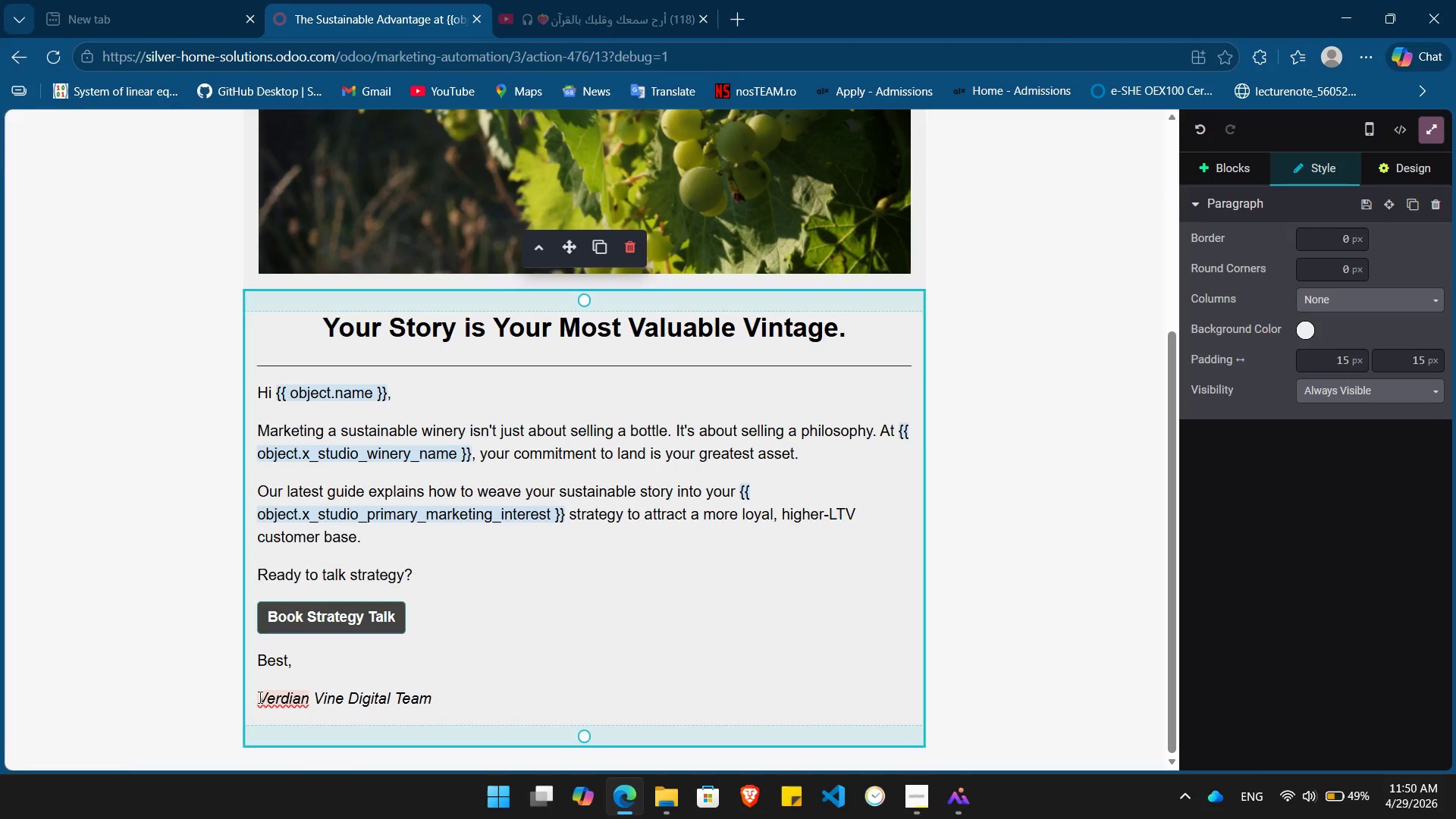 
left_click([259, 697])
 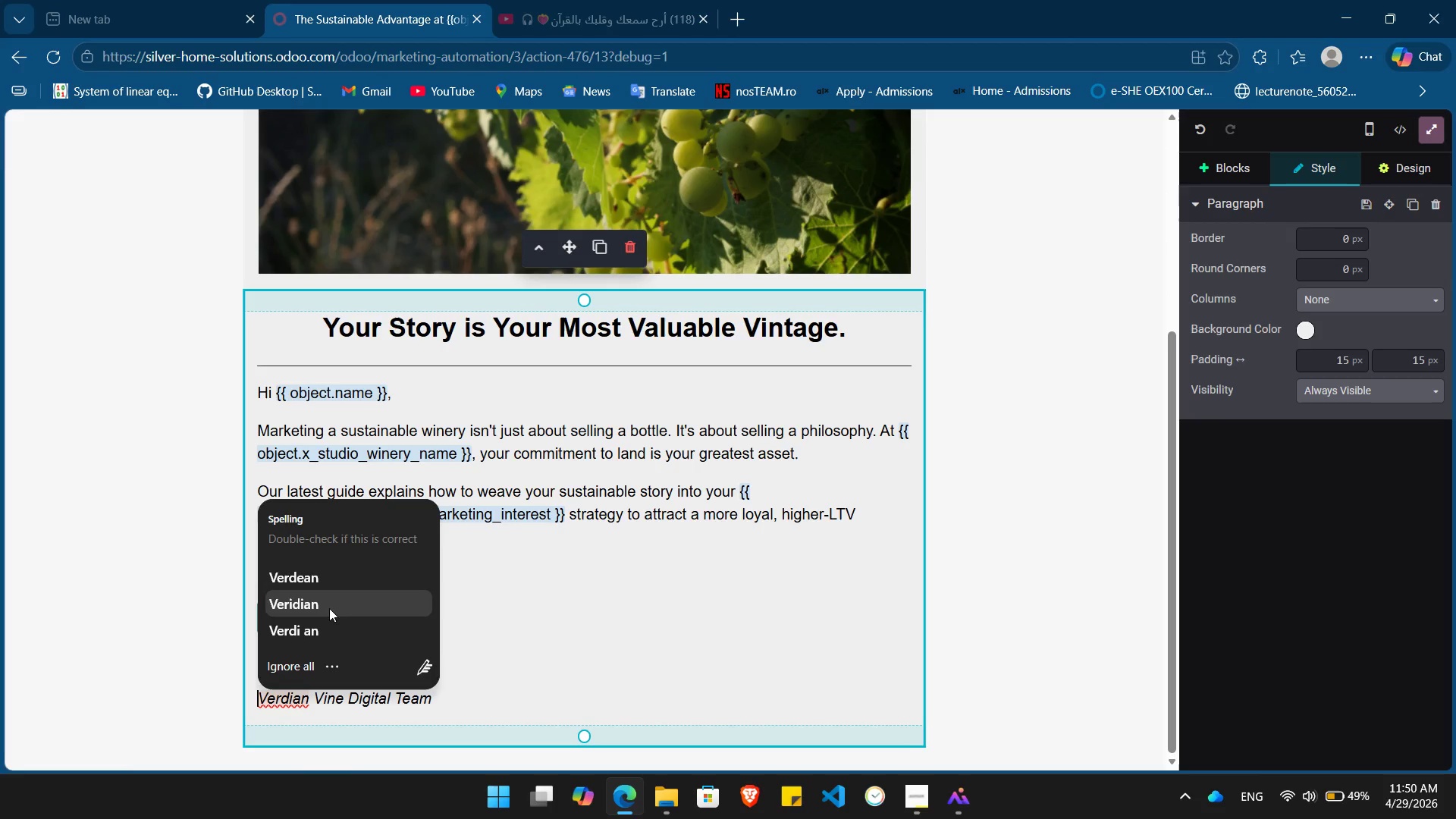 
left_click([327, 608])
 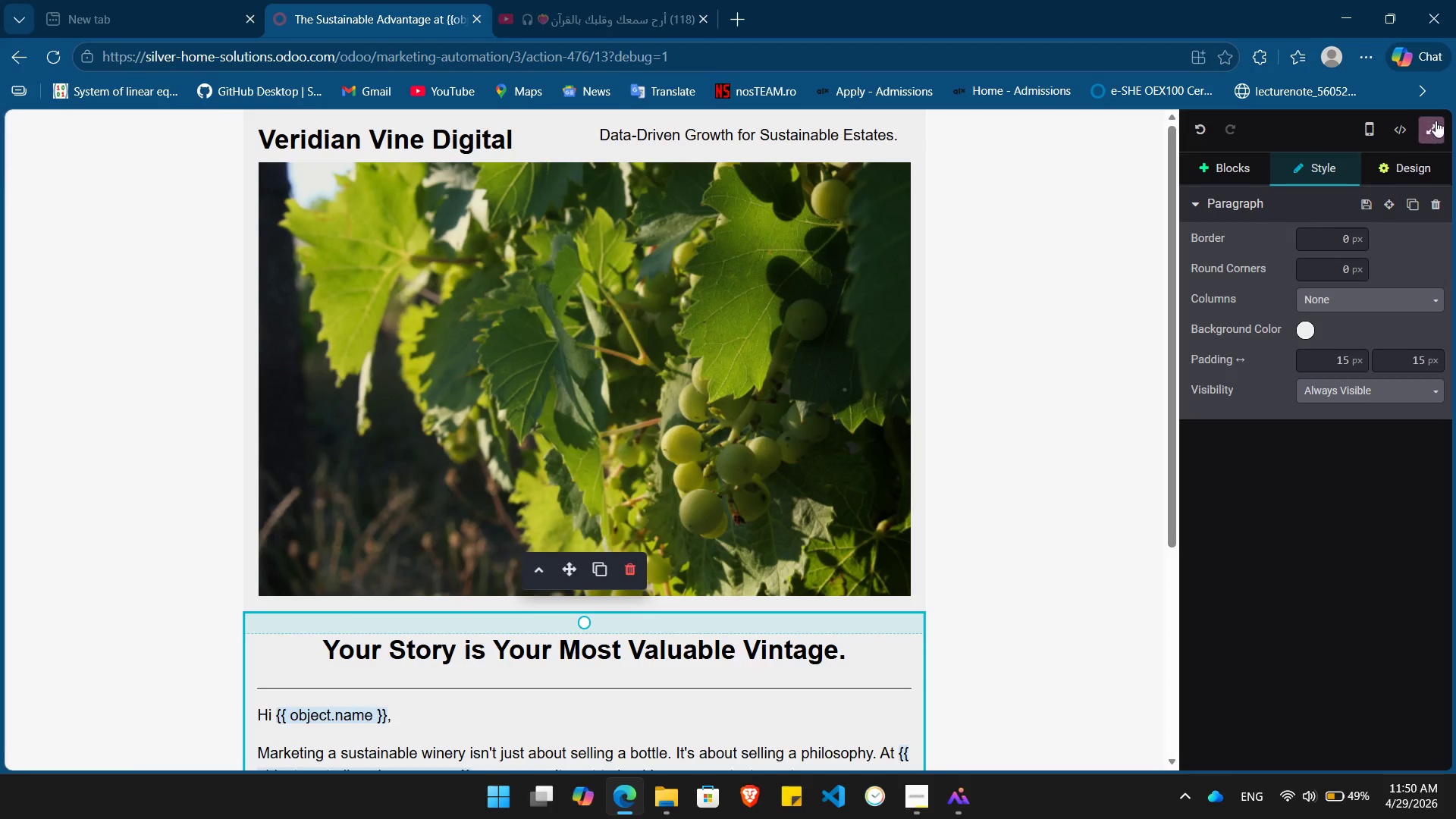 
left_click([1433, 124])
 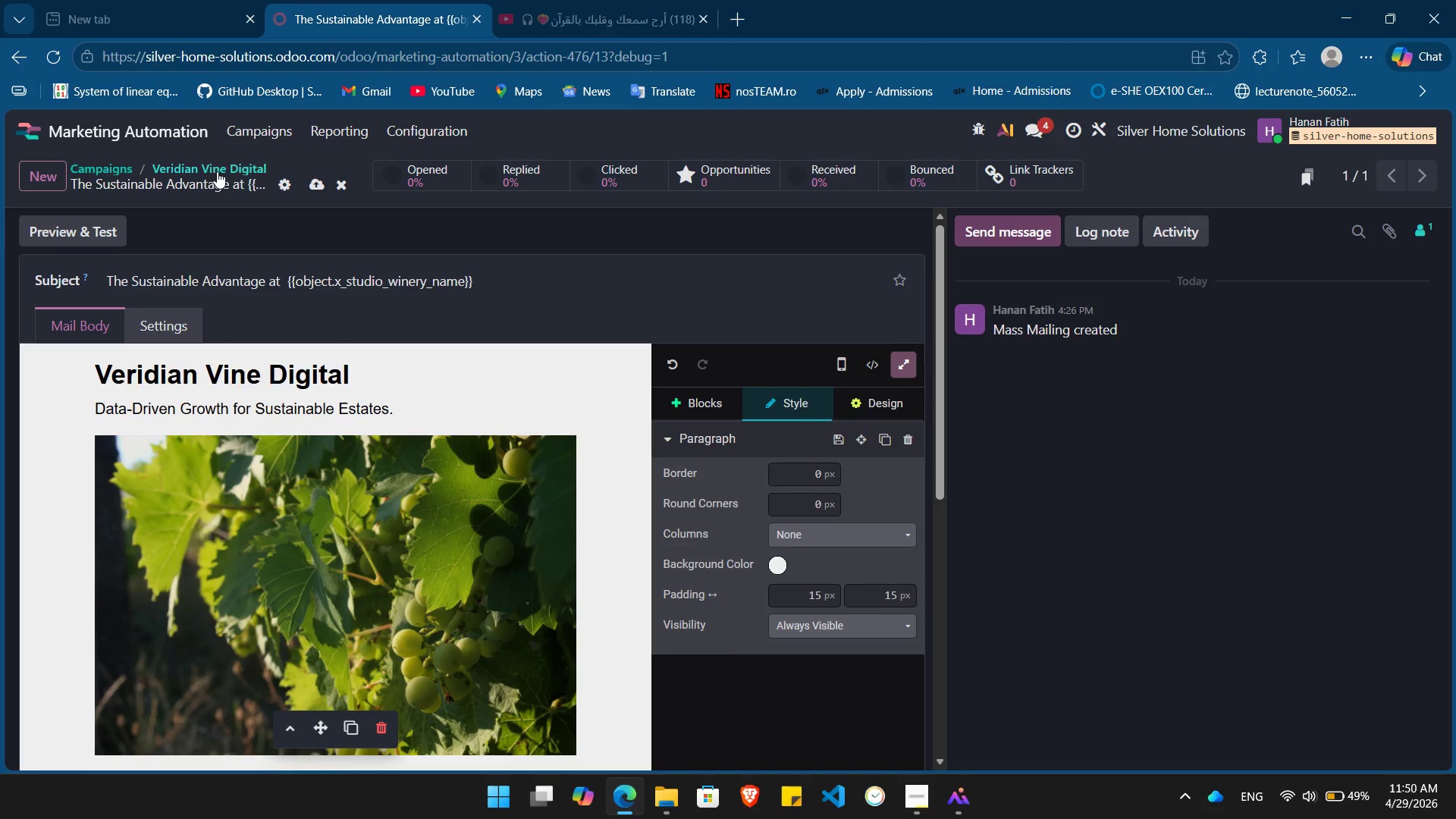 
left_click([224, 166])
 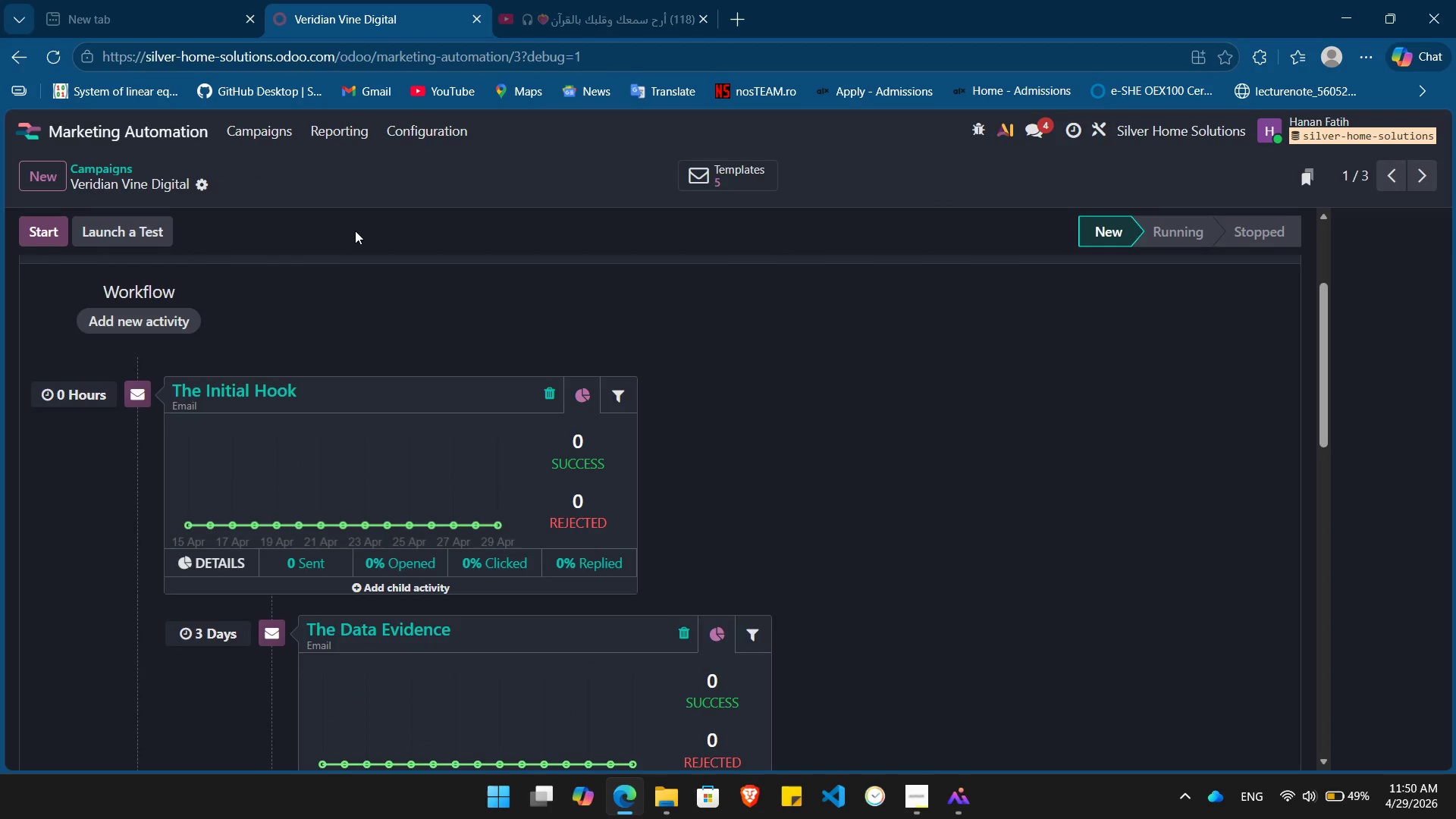 
wait(12.58)
 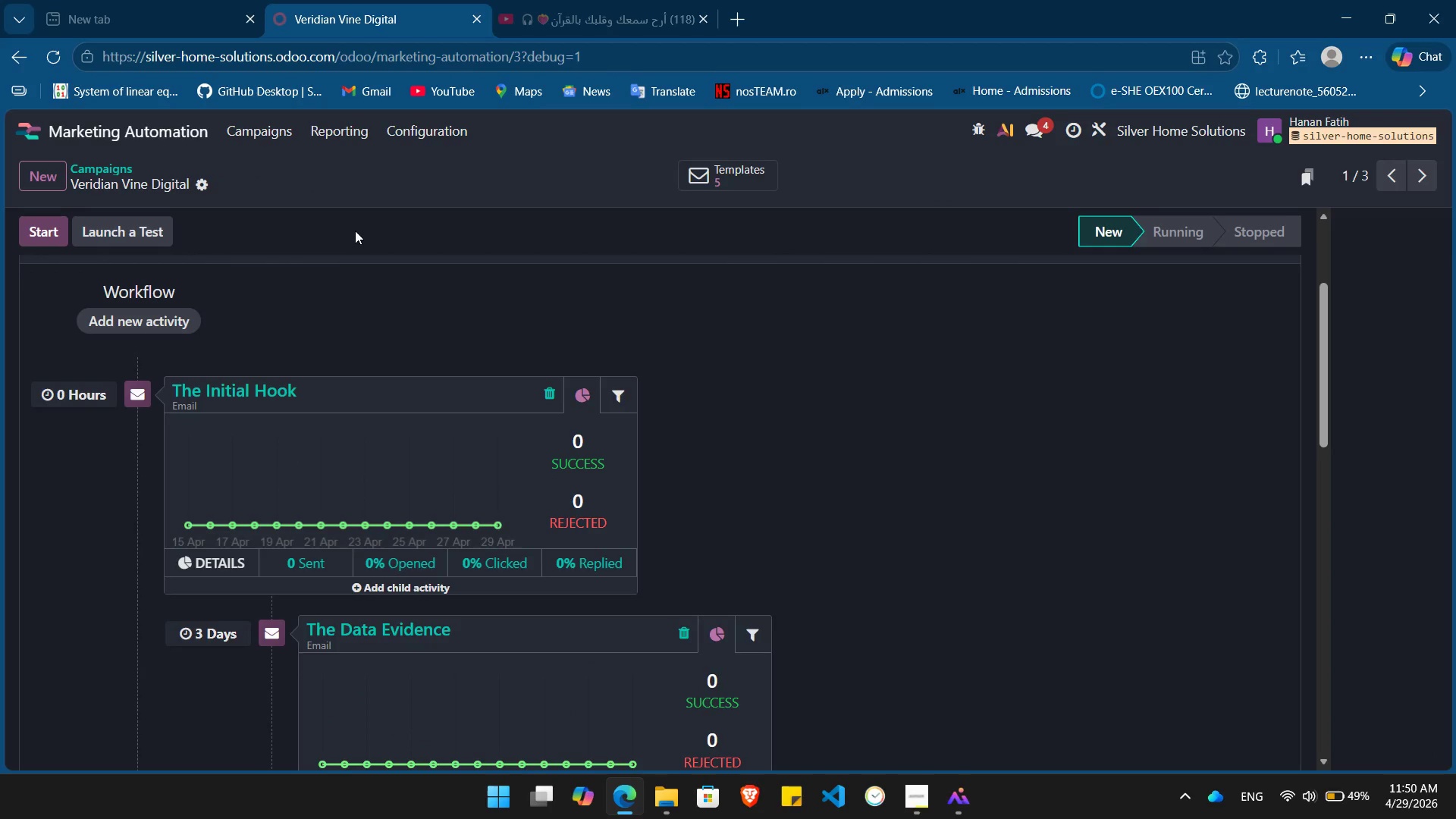 
left_click([647, 536])
 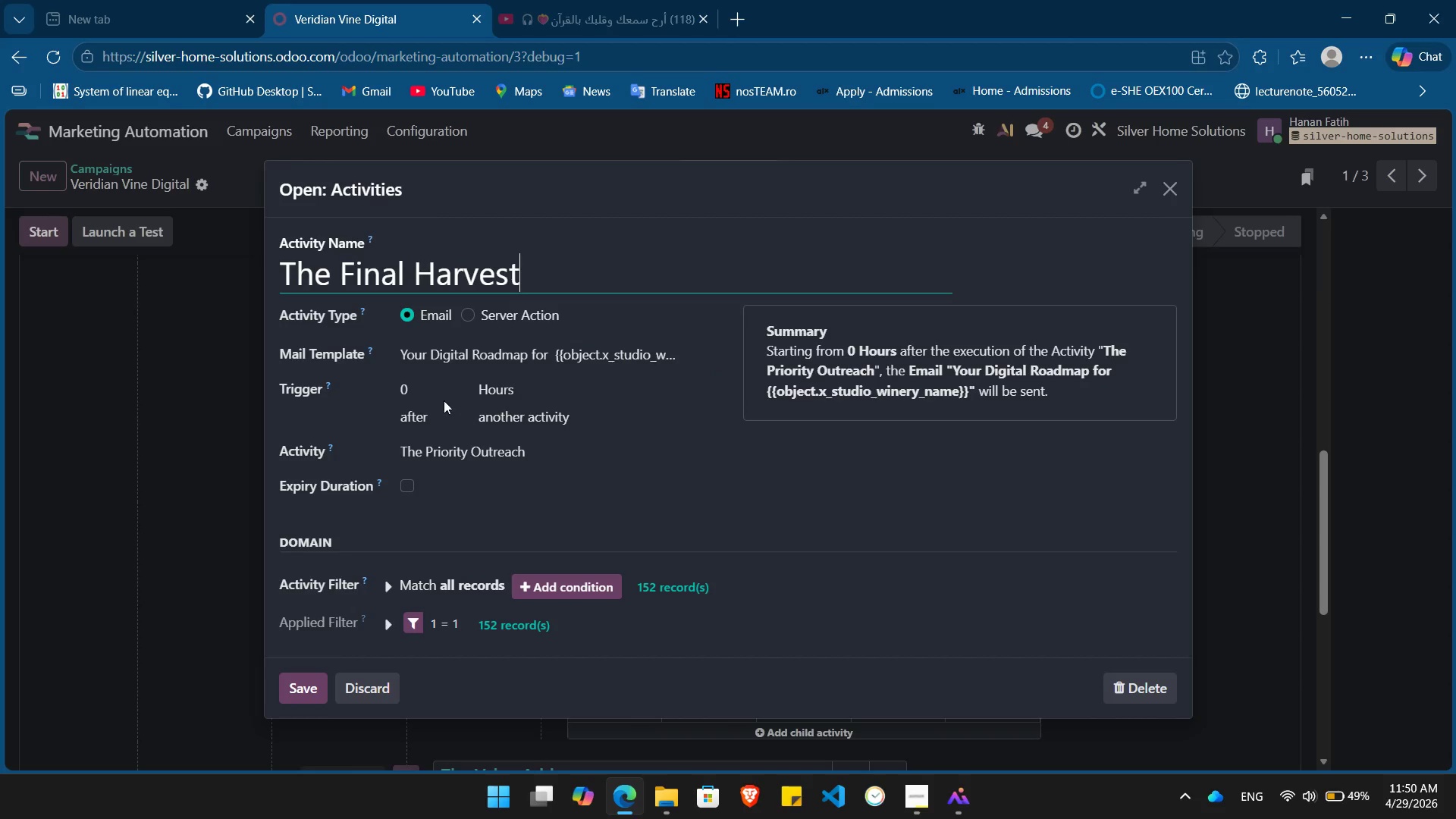 
left_click([428, 391])
 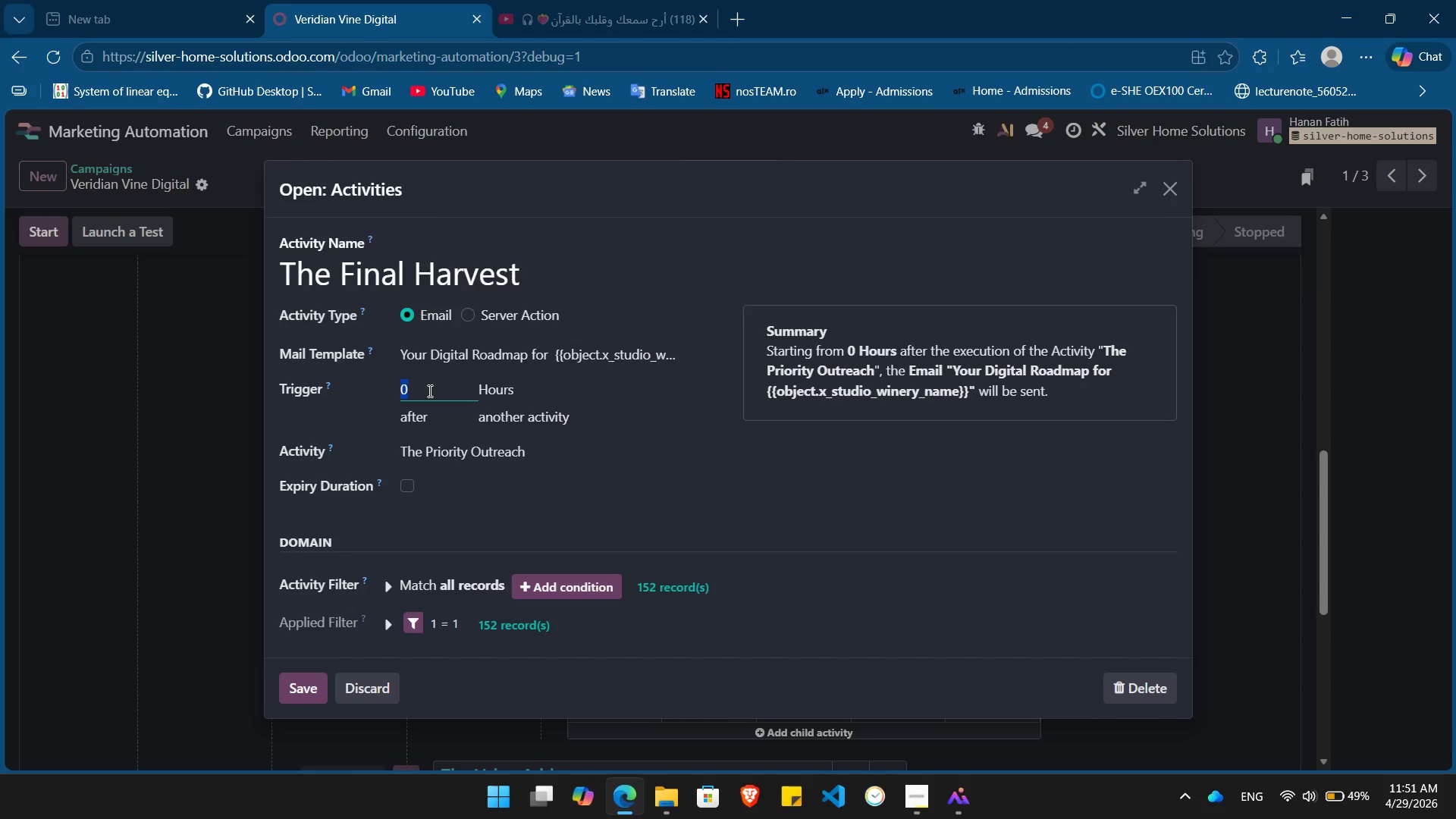 
wait(52.73)
 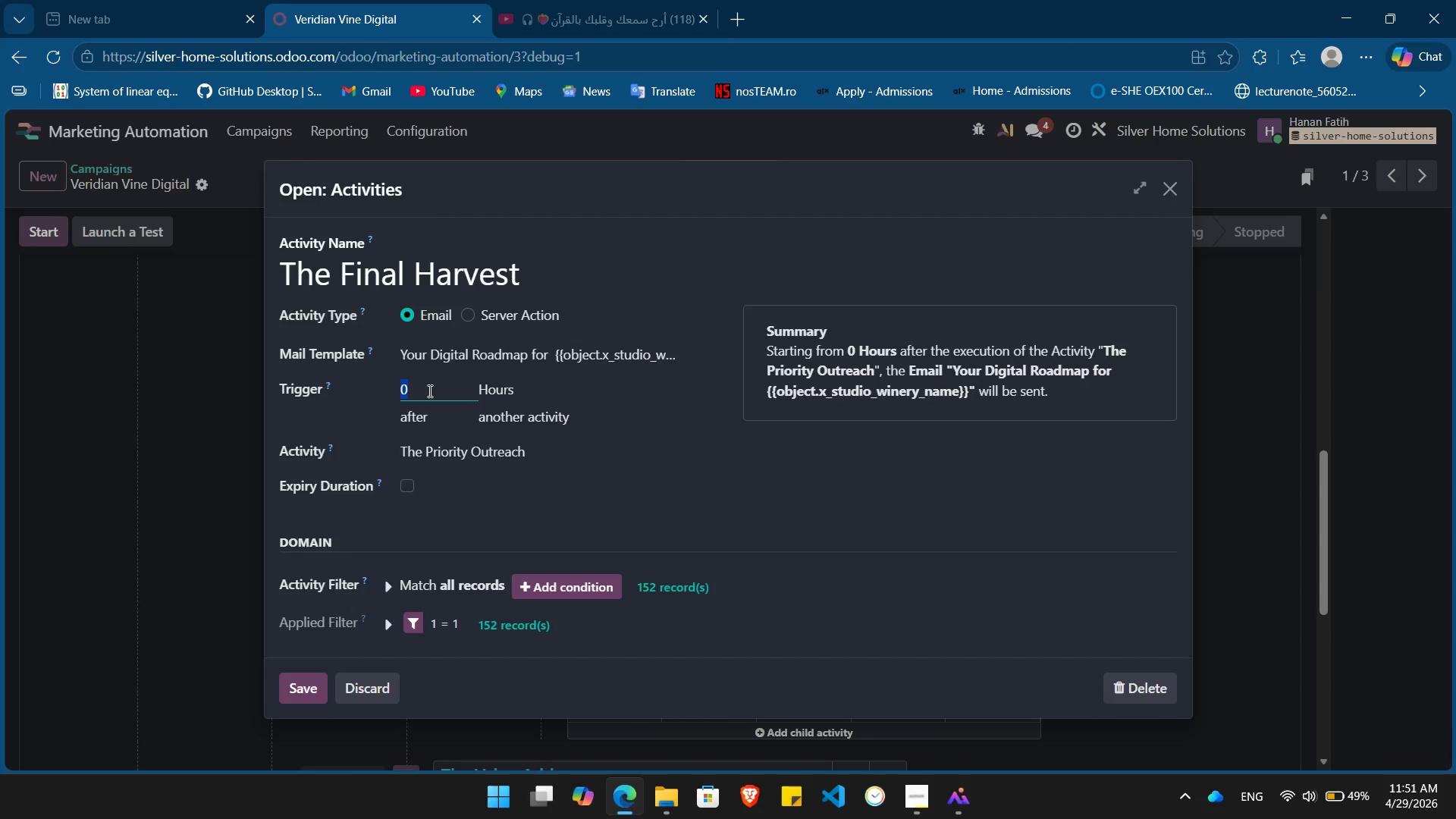 
key(Backspace)
 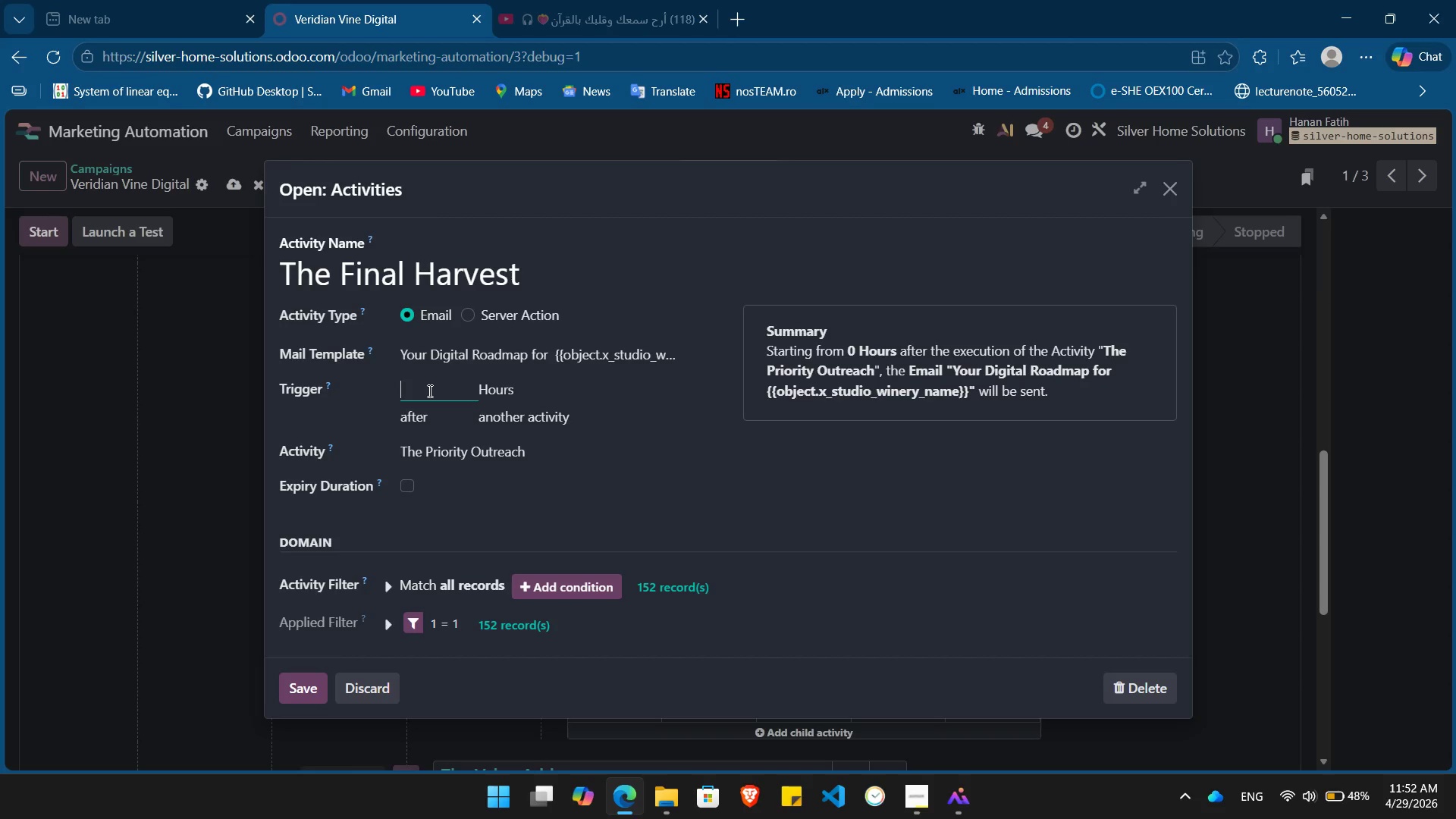 
wait(53.61)
 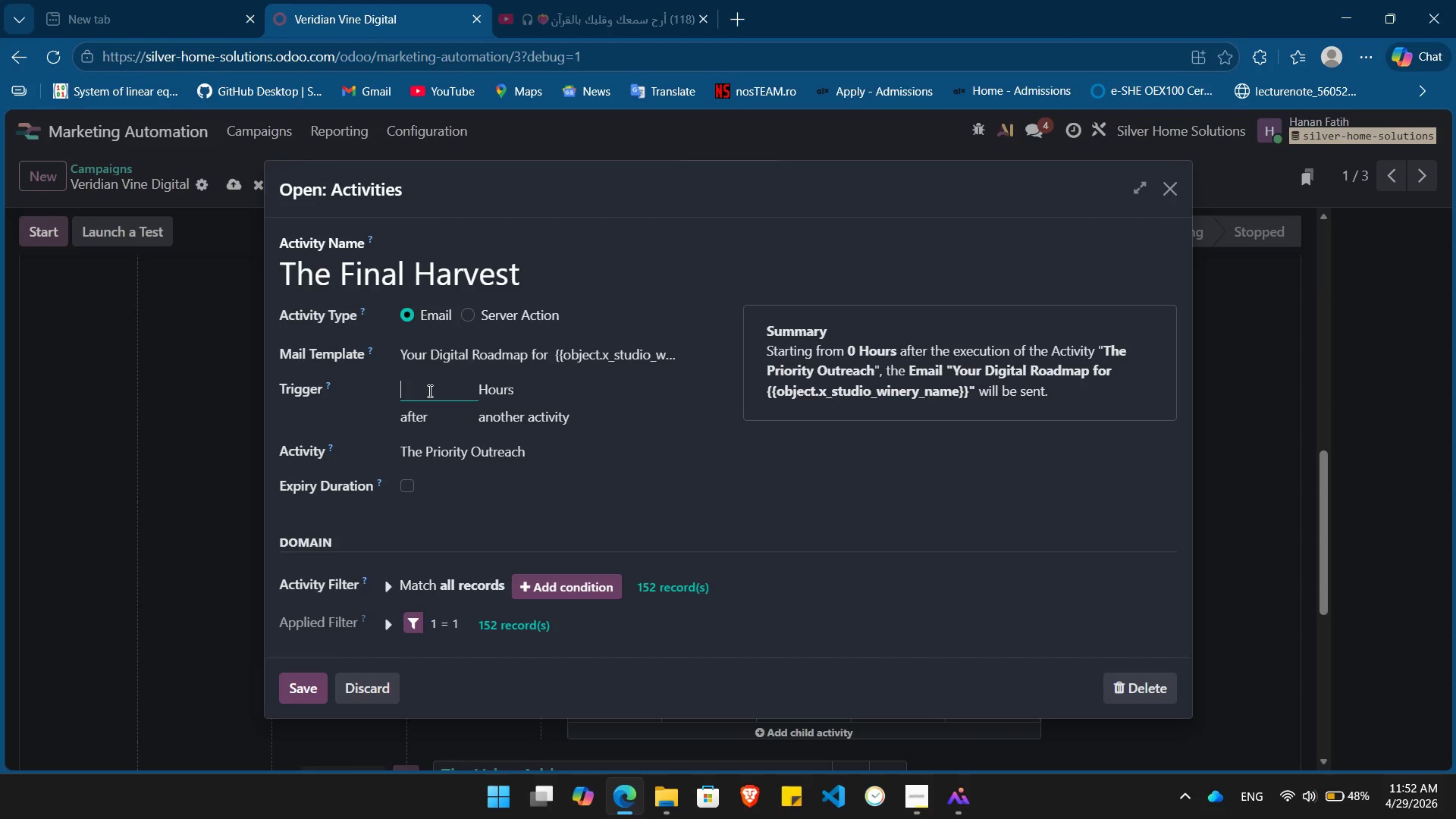 
key(Numpad4)
 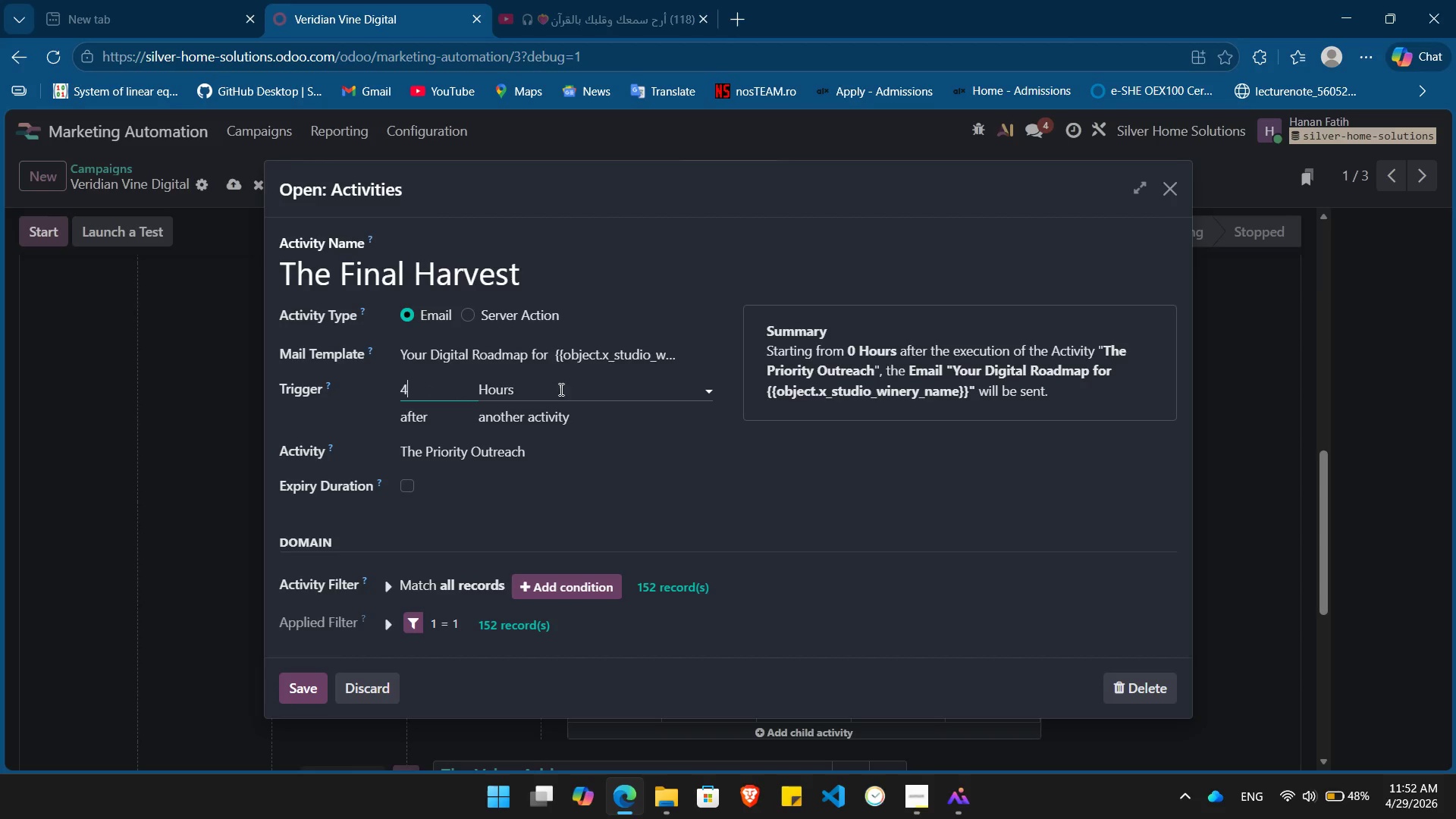 
left_click([560, 389])
 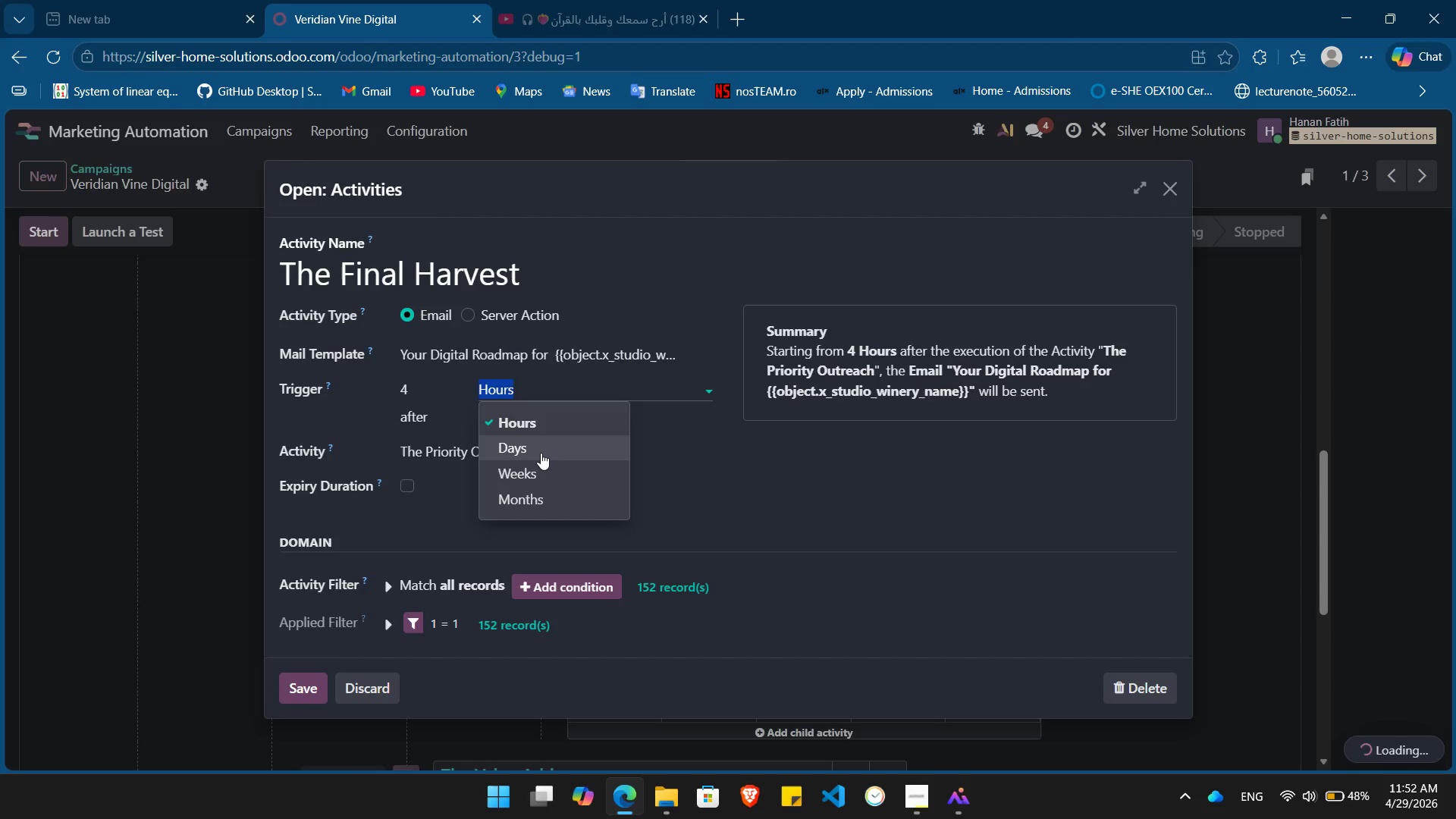 
left_click([541, 453])
 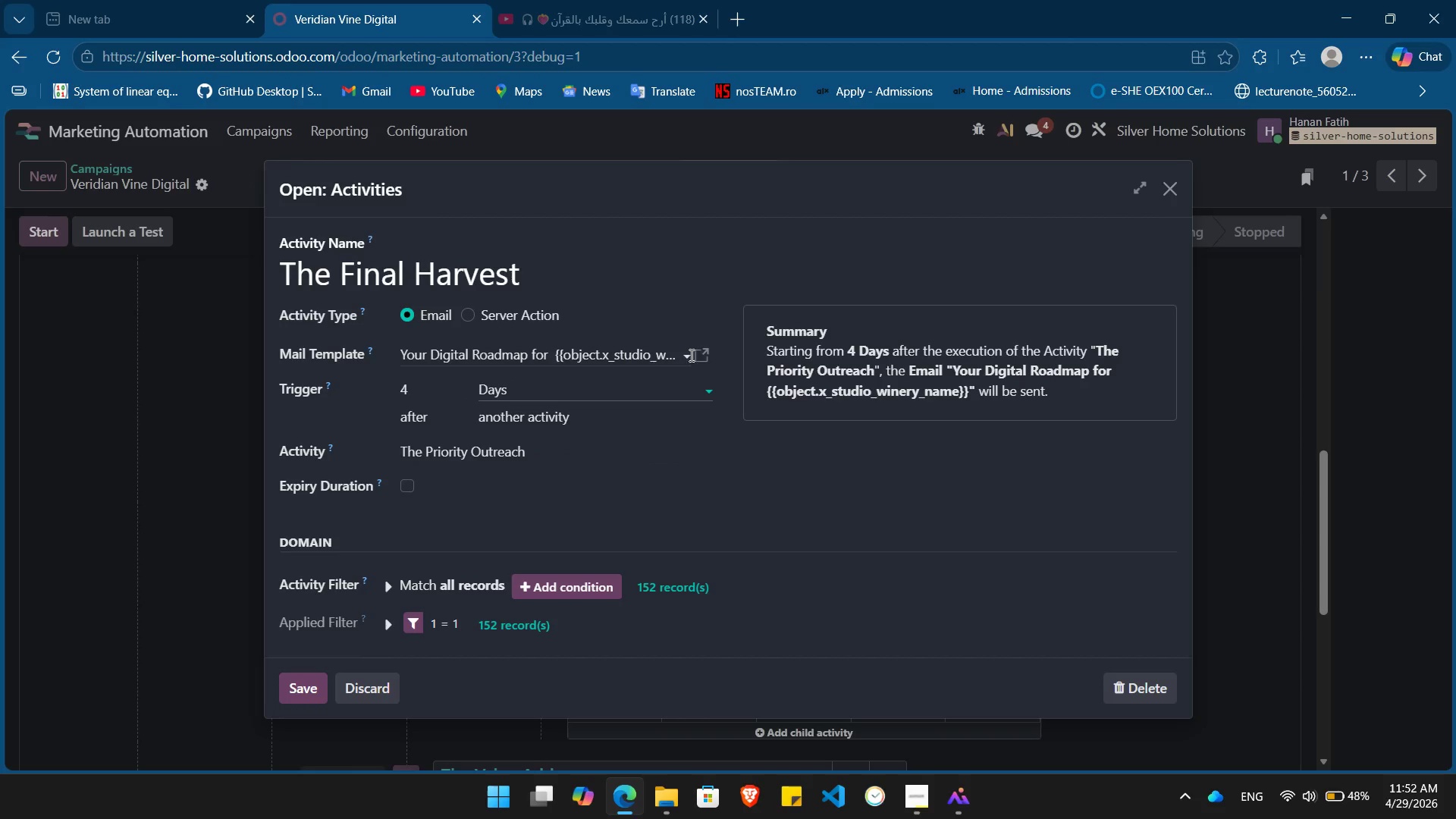 
left_click([705, 353])
 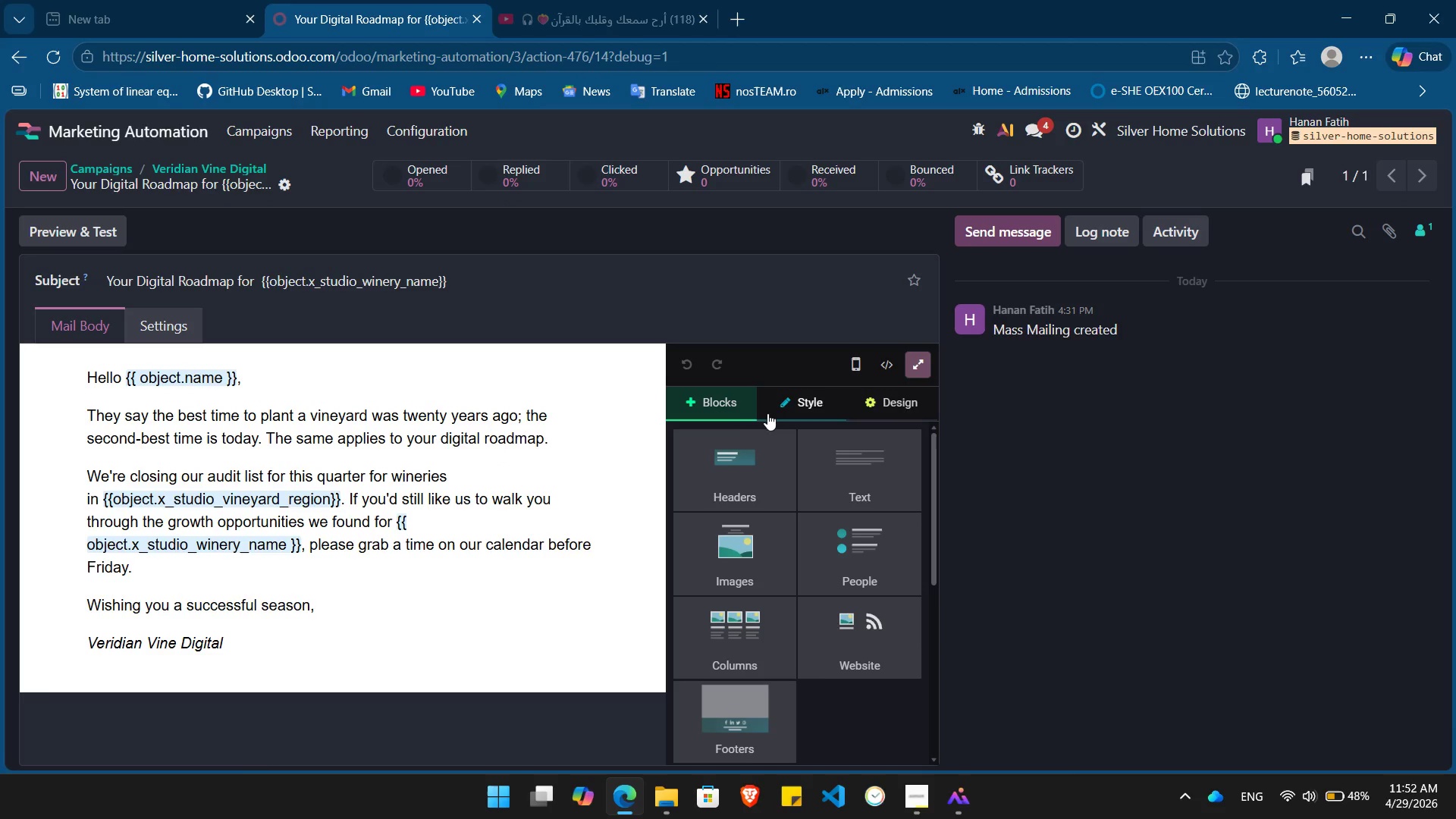 
left_click_drag(start_coordinate=[743, 569], to_coordinate=[347, 350])
 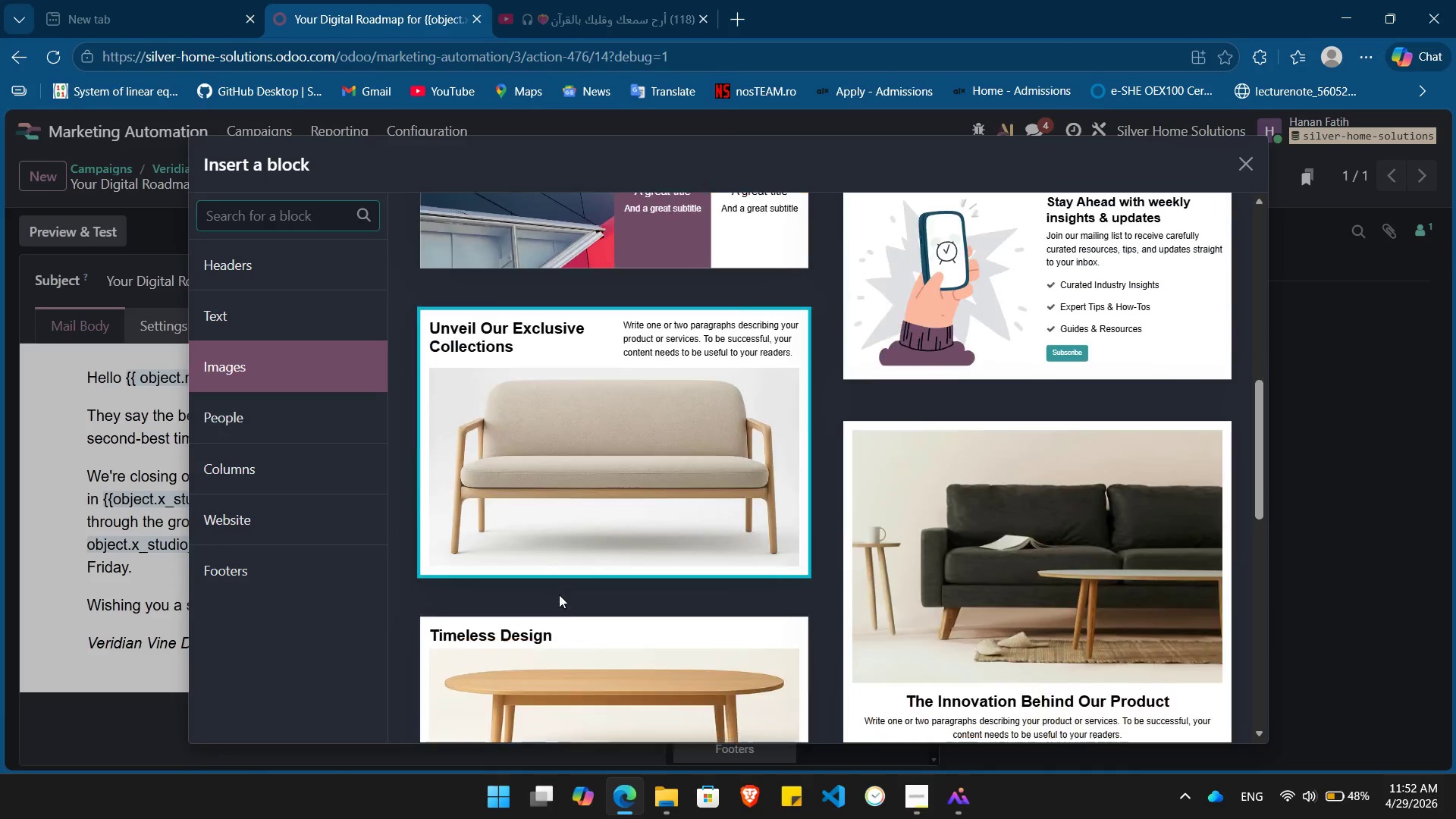 
left_click([579, 459])
 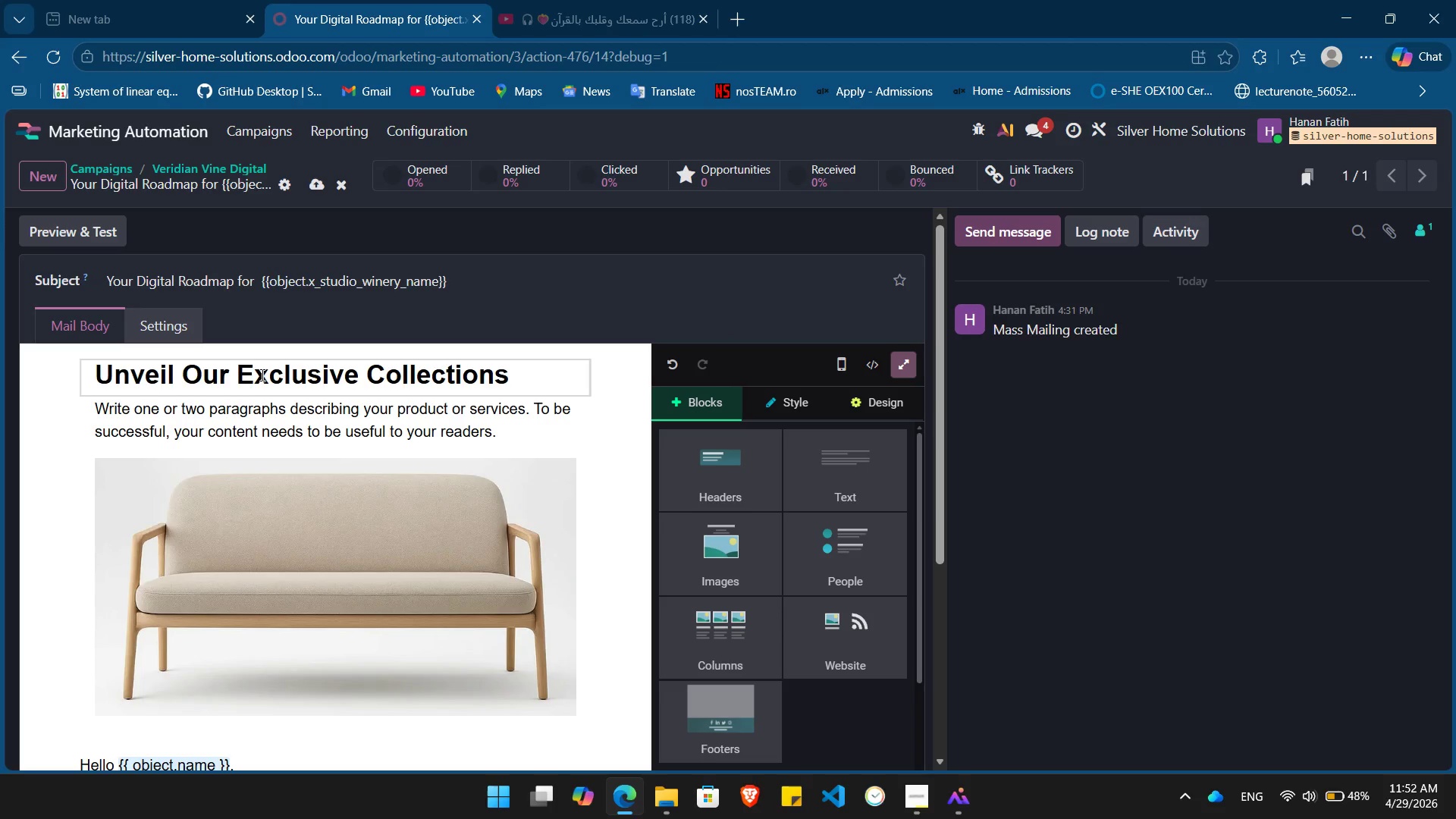 
double_click([261, 375])
 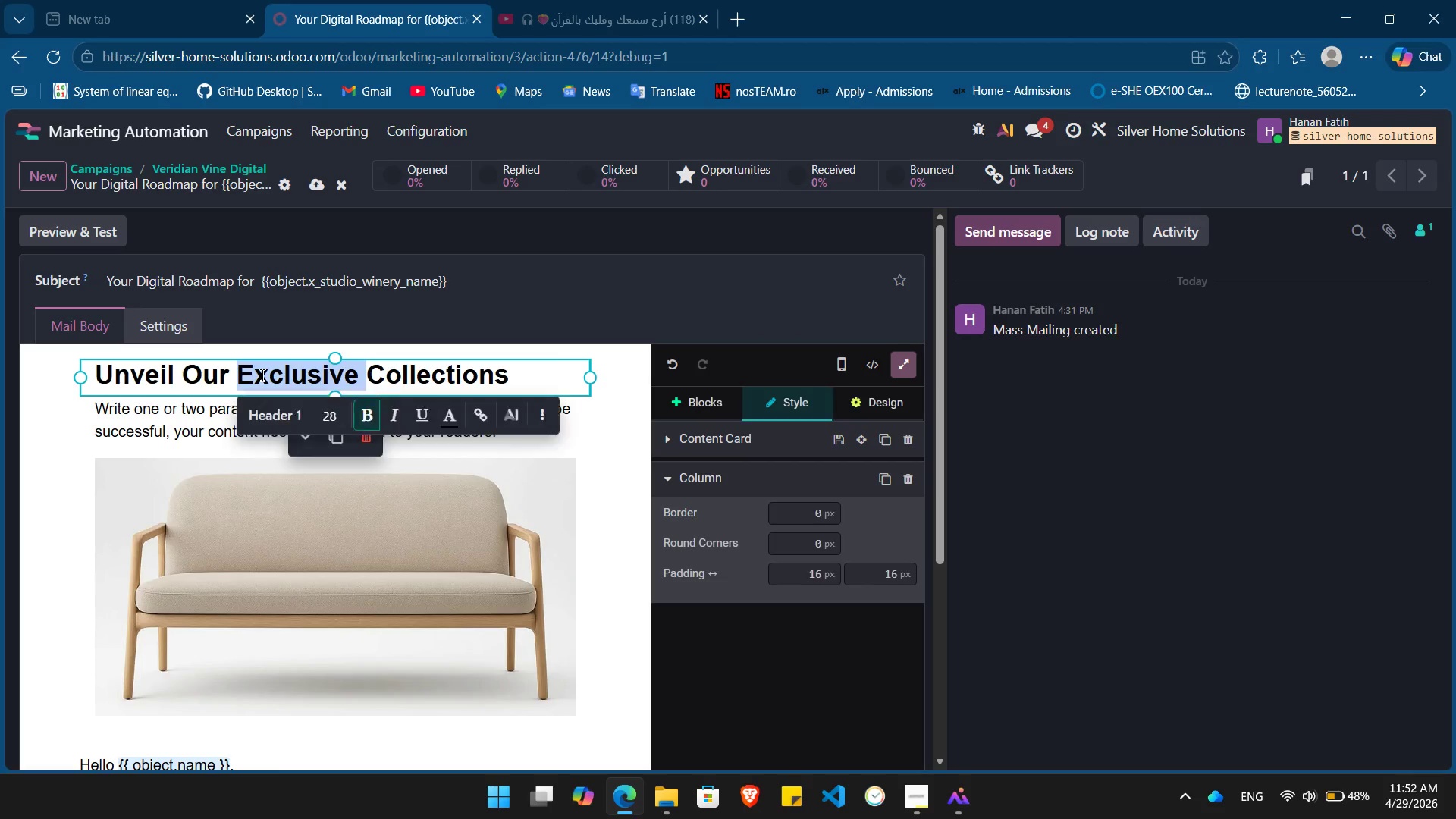 
triple_click([261, 375])
 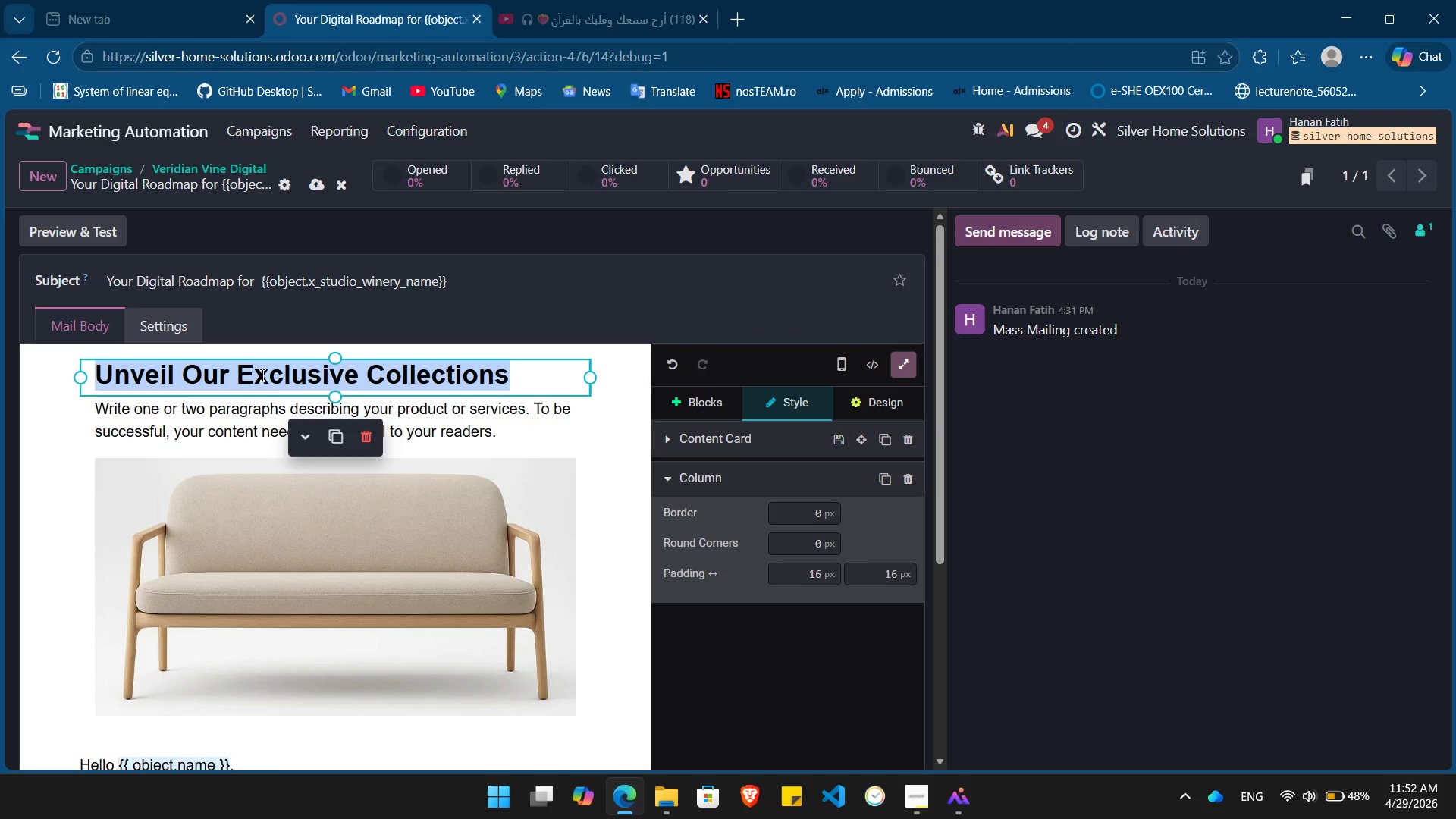 
triple_click([261, 375])
 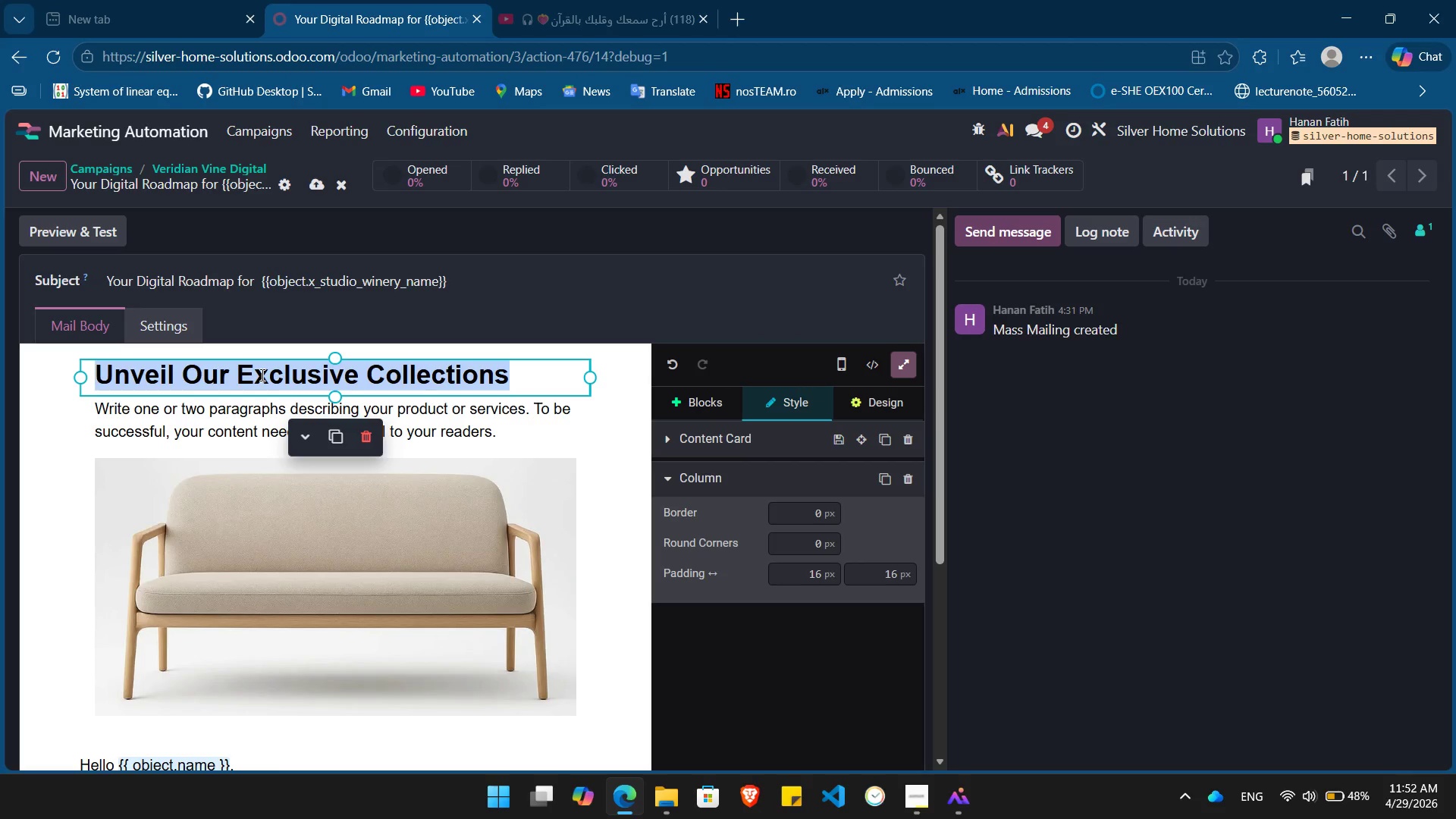 
triple_click([261, 375])
 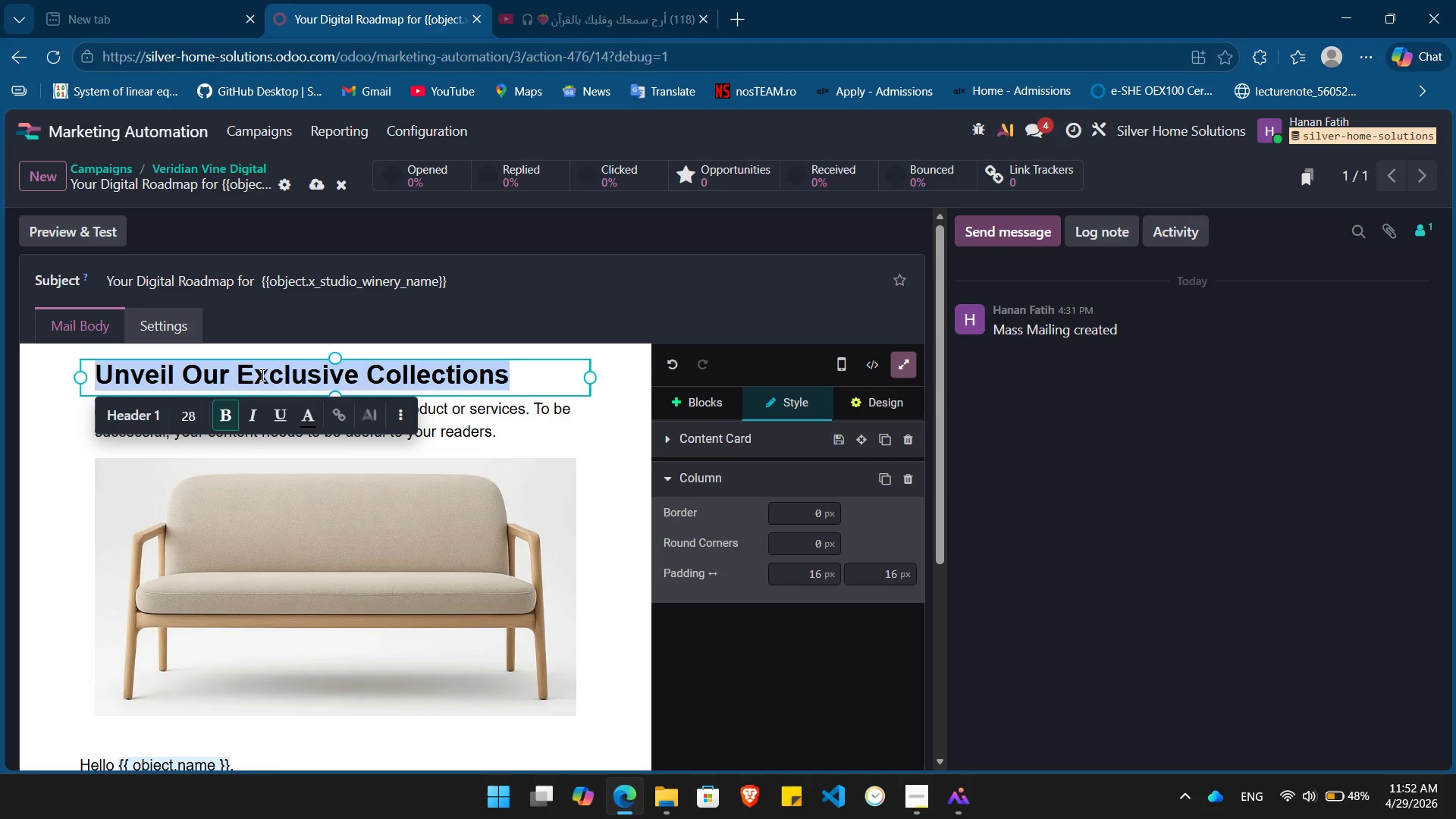 
key(Meta+V)
 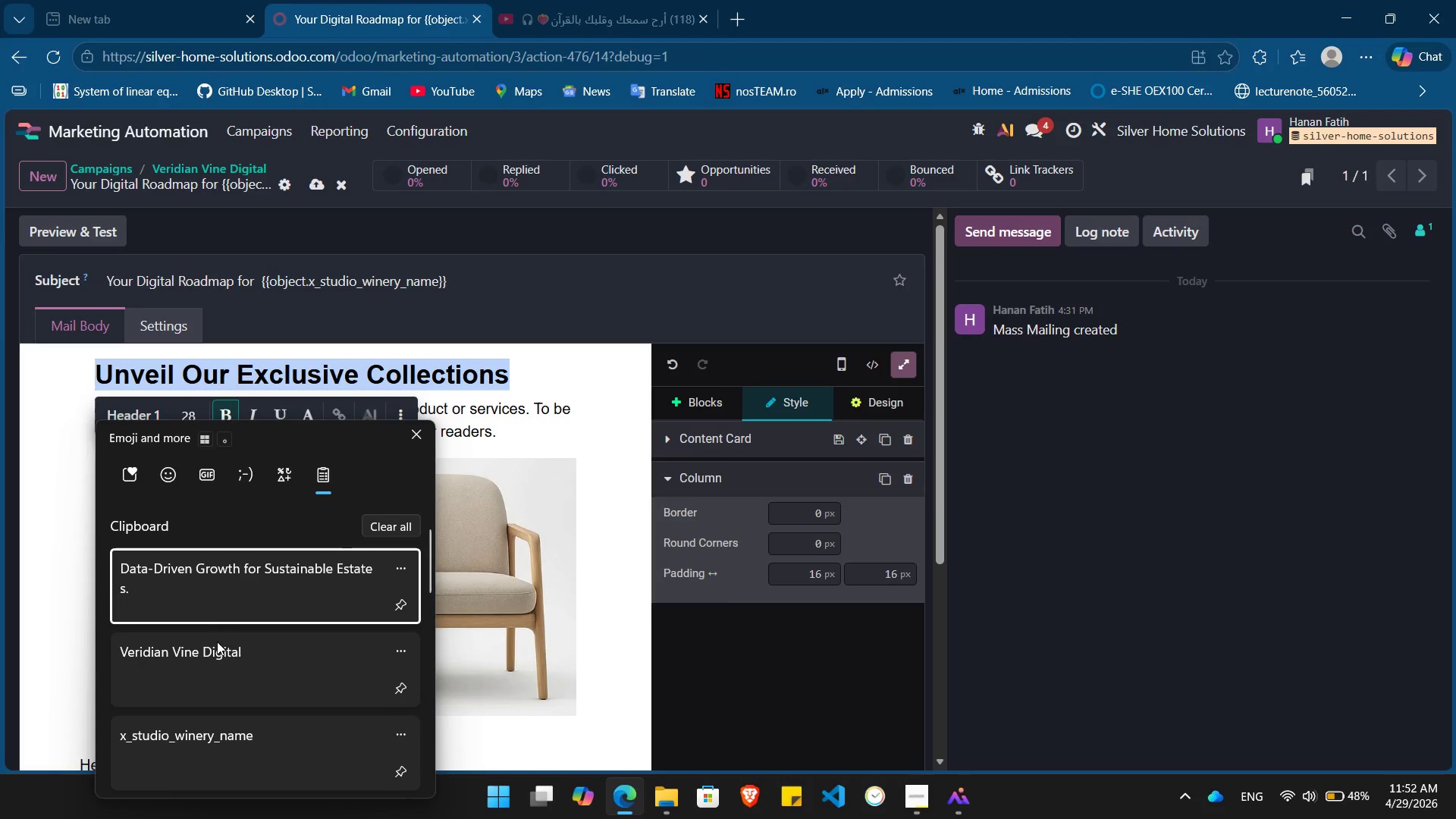 
left_click([215, 649])
 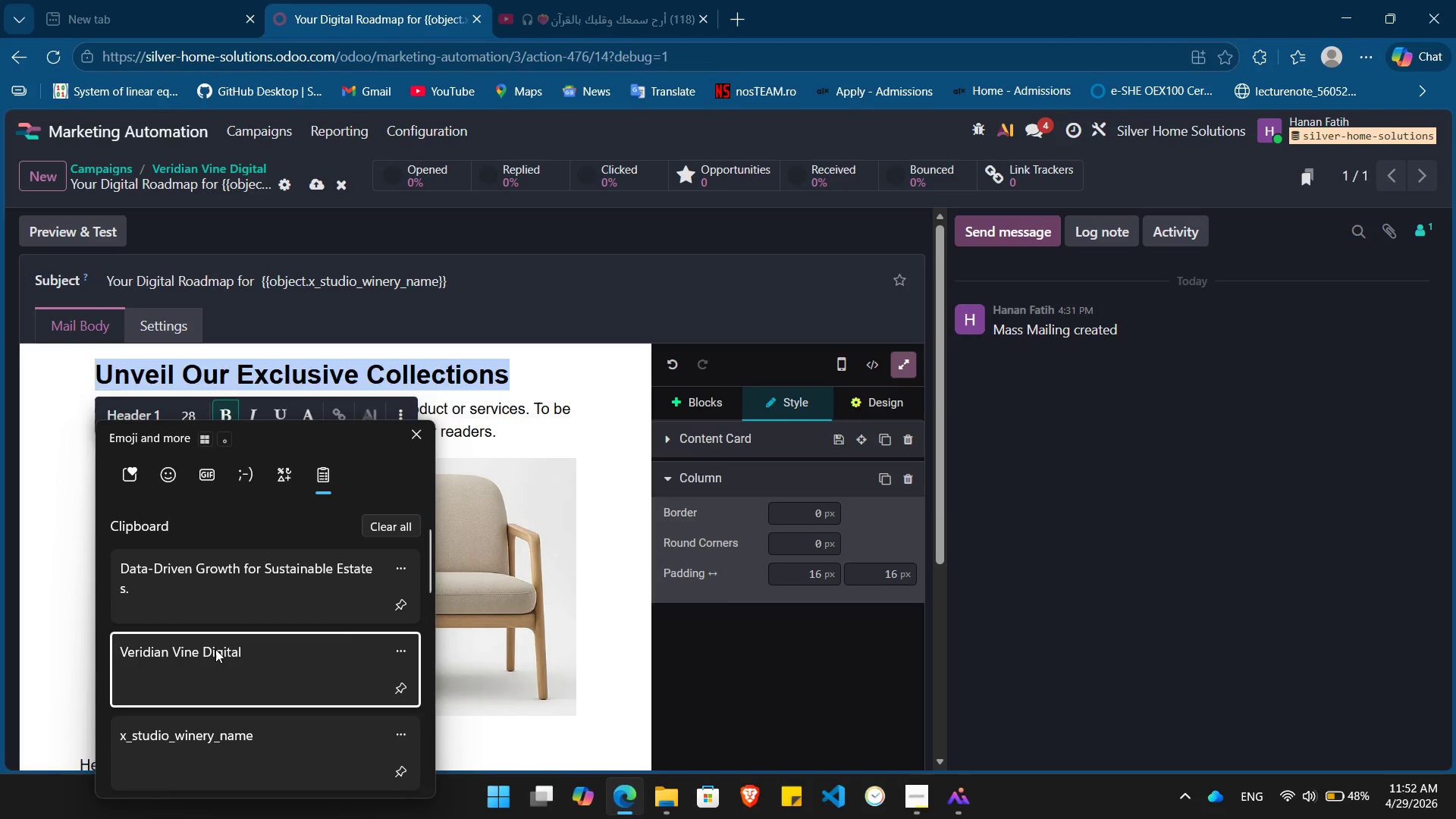 
key(Control+ControlLeft)
 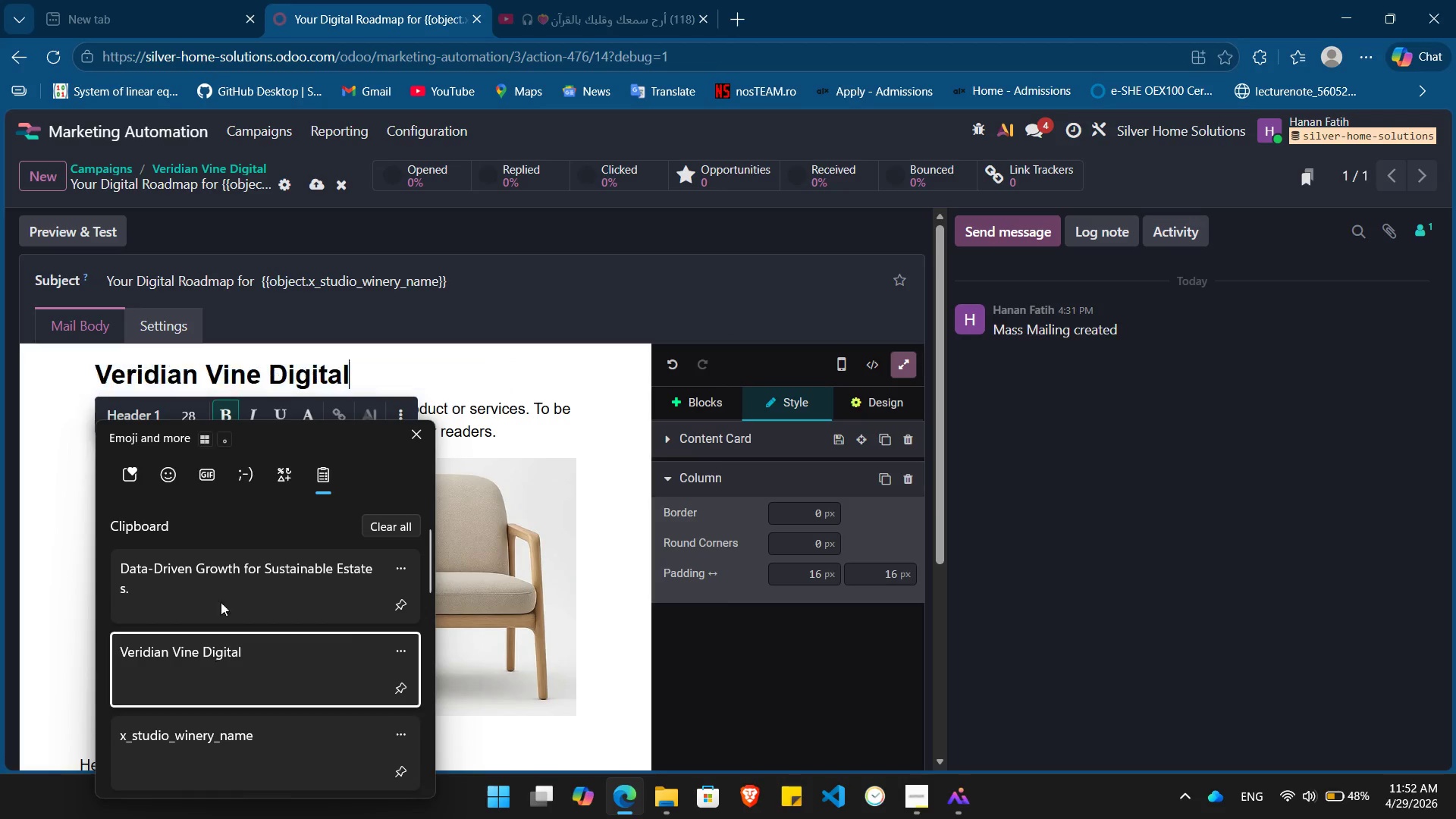 
hold_key(key=V, duration=3.36)
 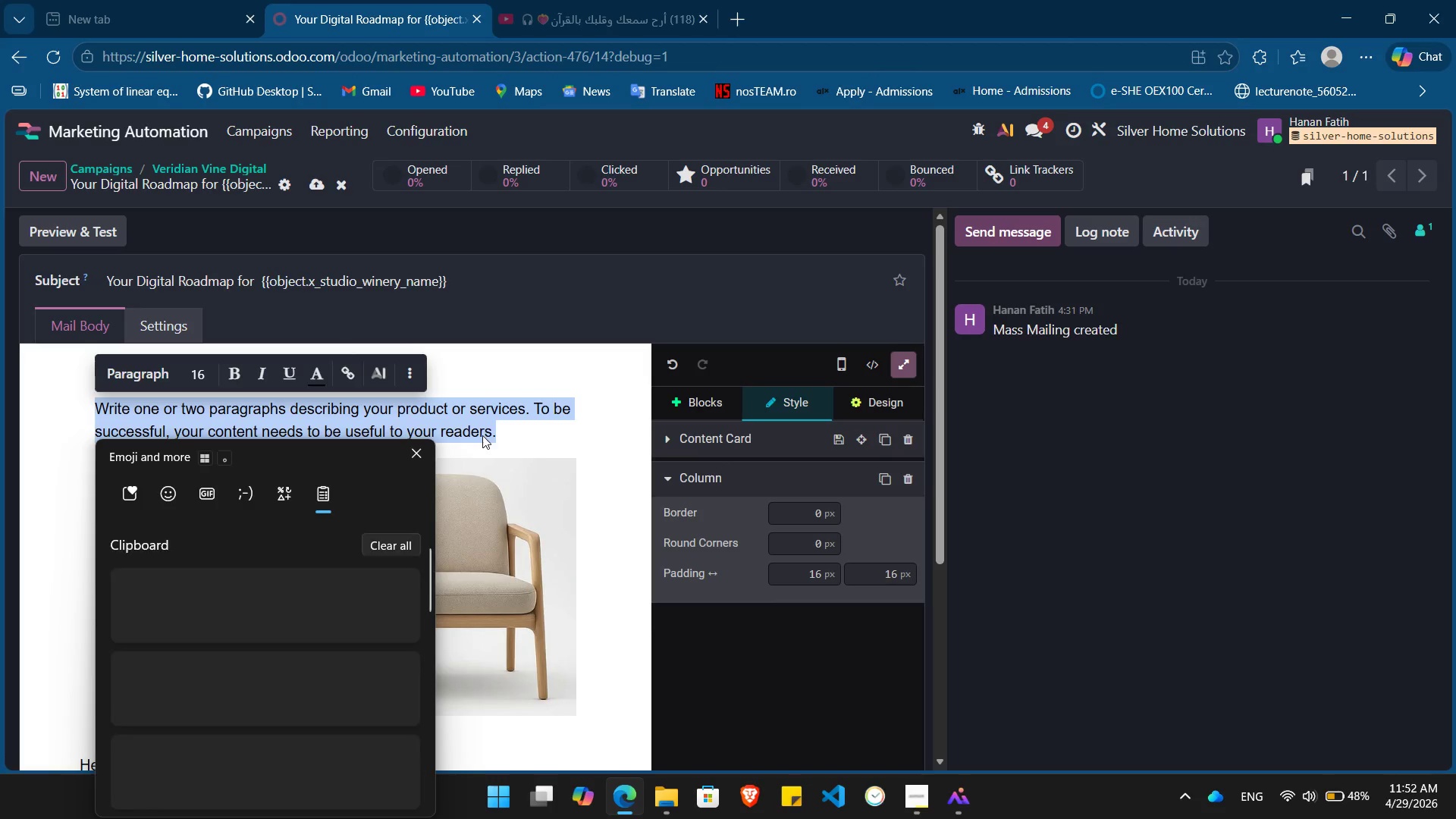 
double_click([482, 435])
 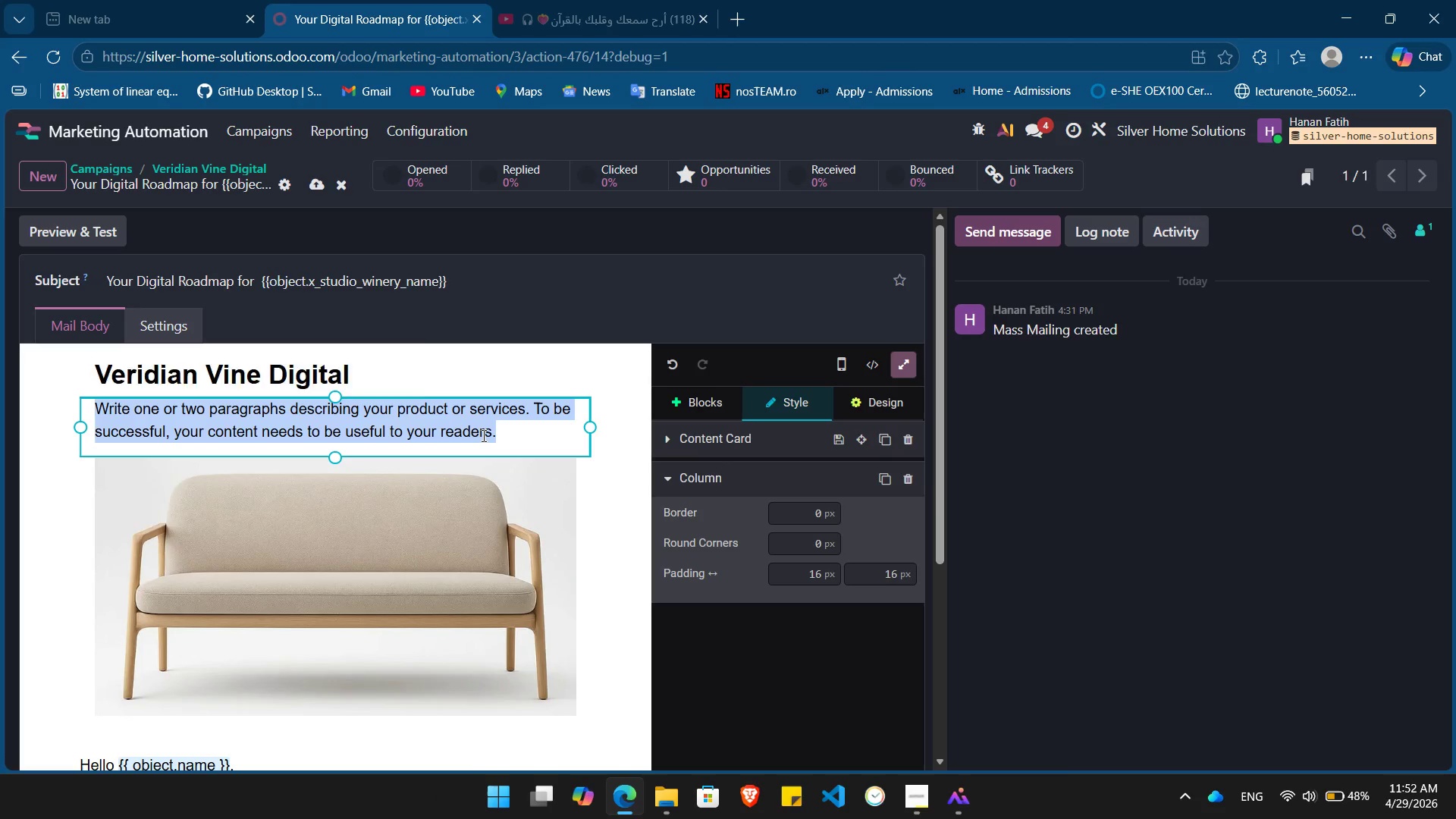 
triple_click([482, 435])
 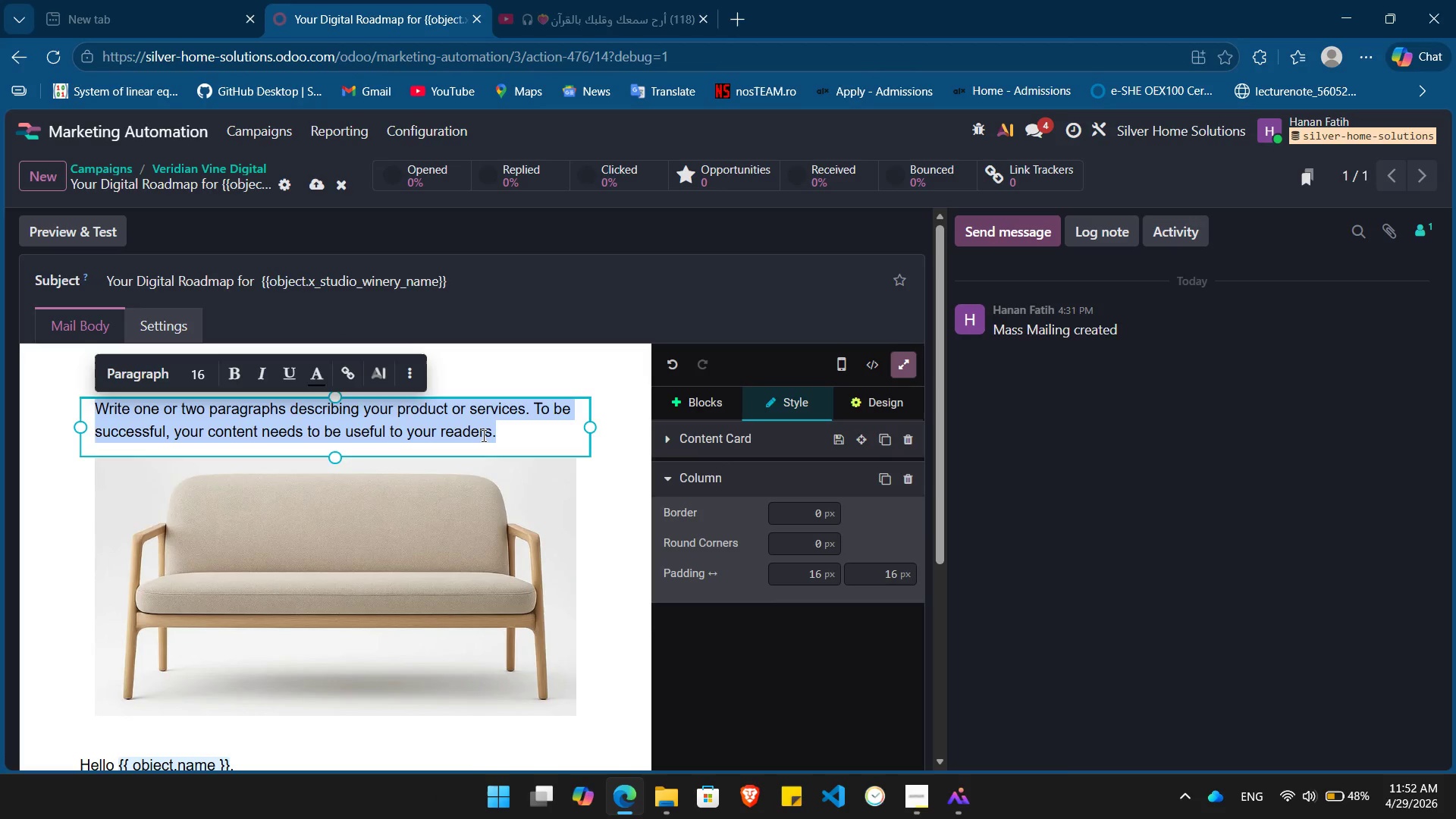 
key(Meta+MetaLeft)
 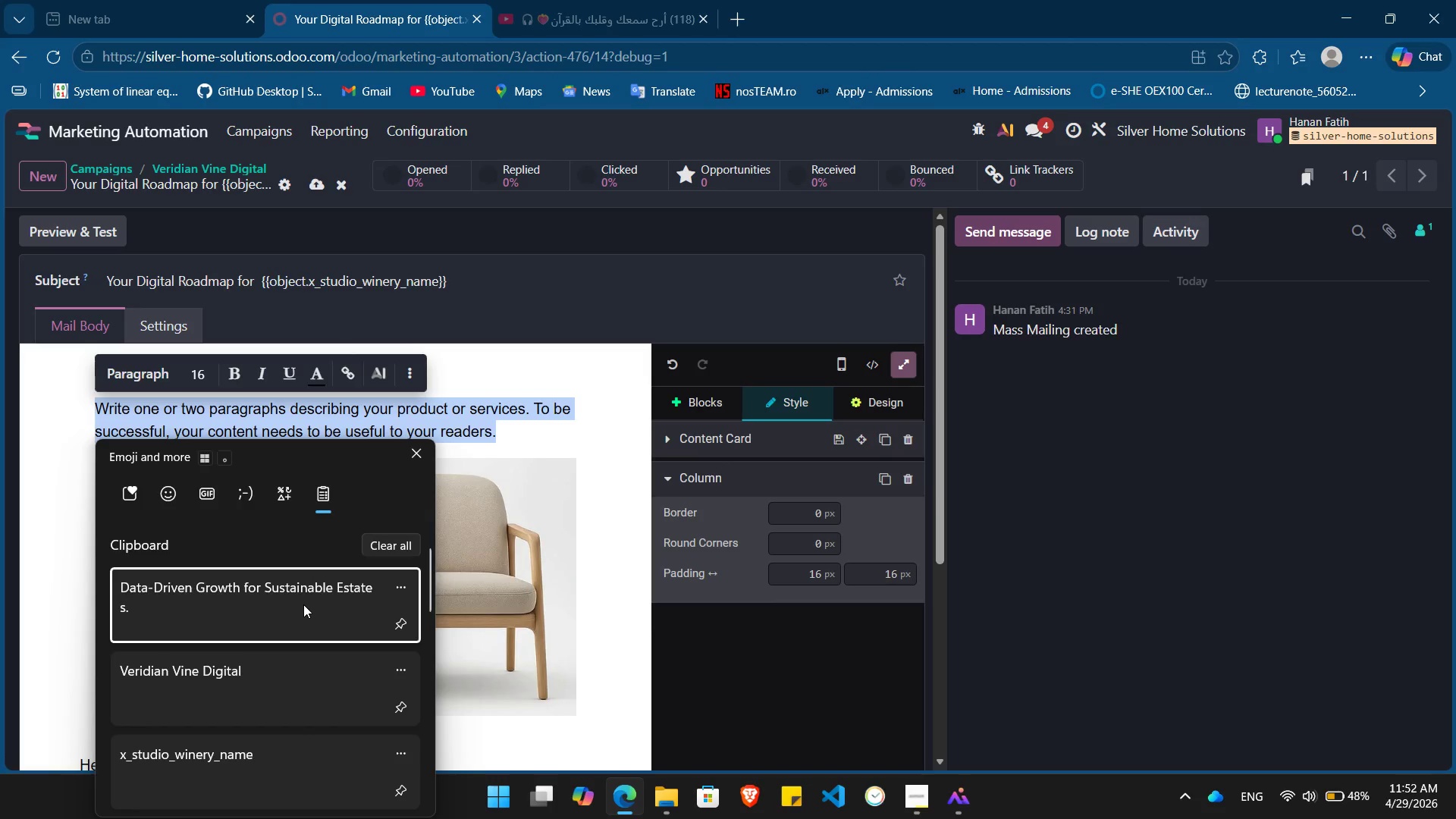 
left_click([303, 604])
 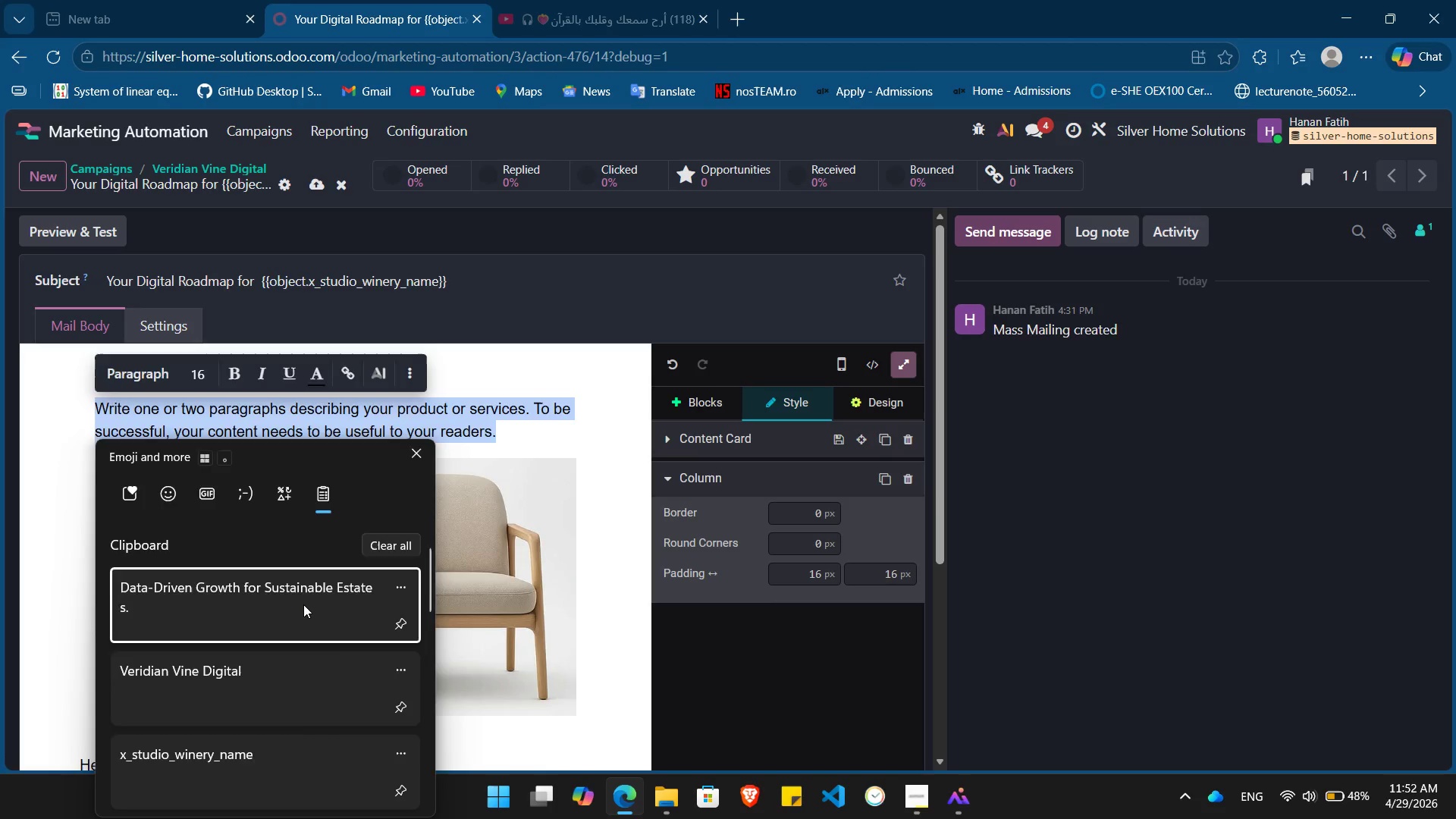 
key(Control+ControlLeft)
 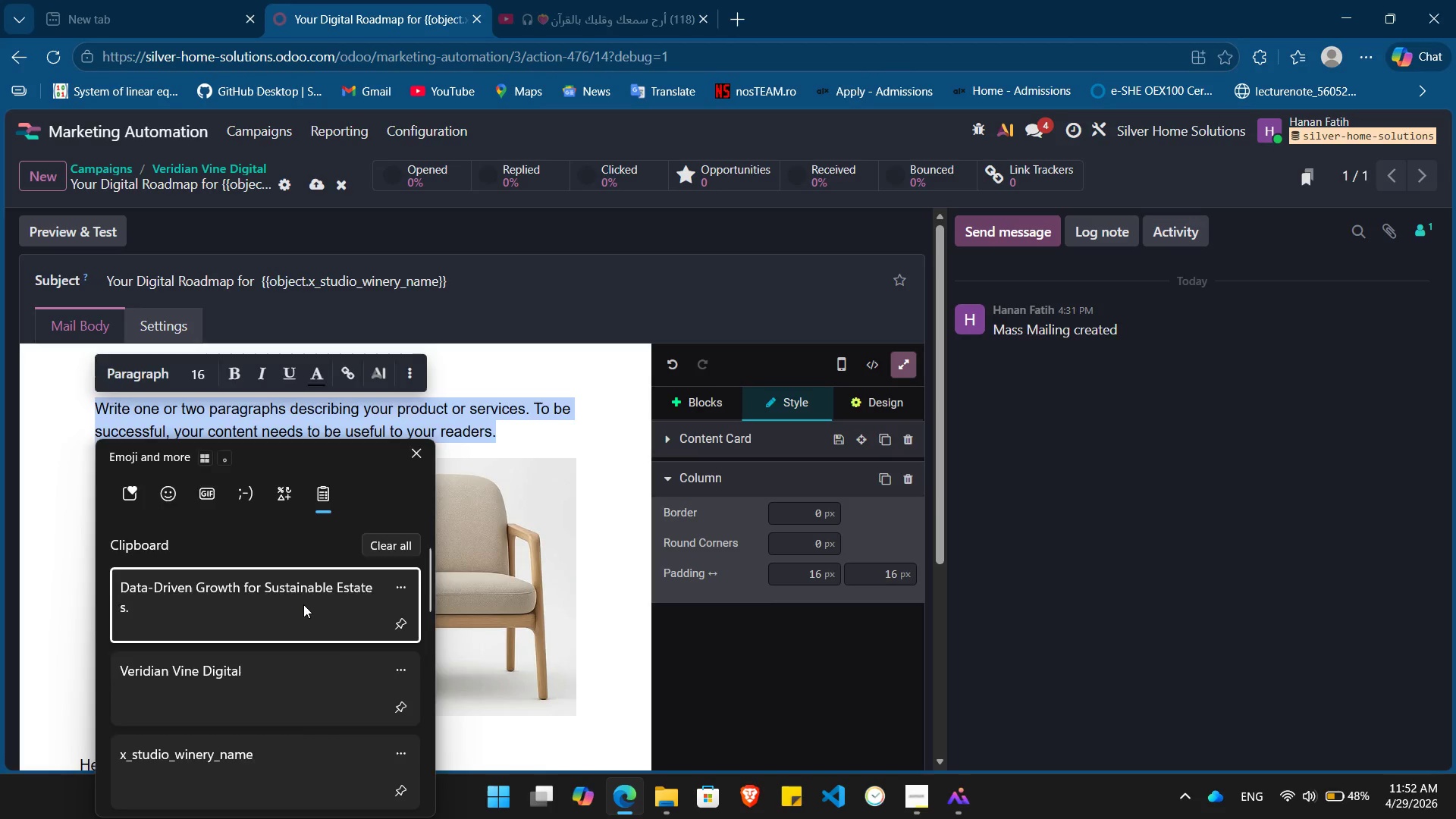 
key(Control+V)
 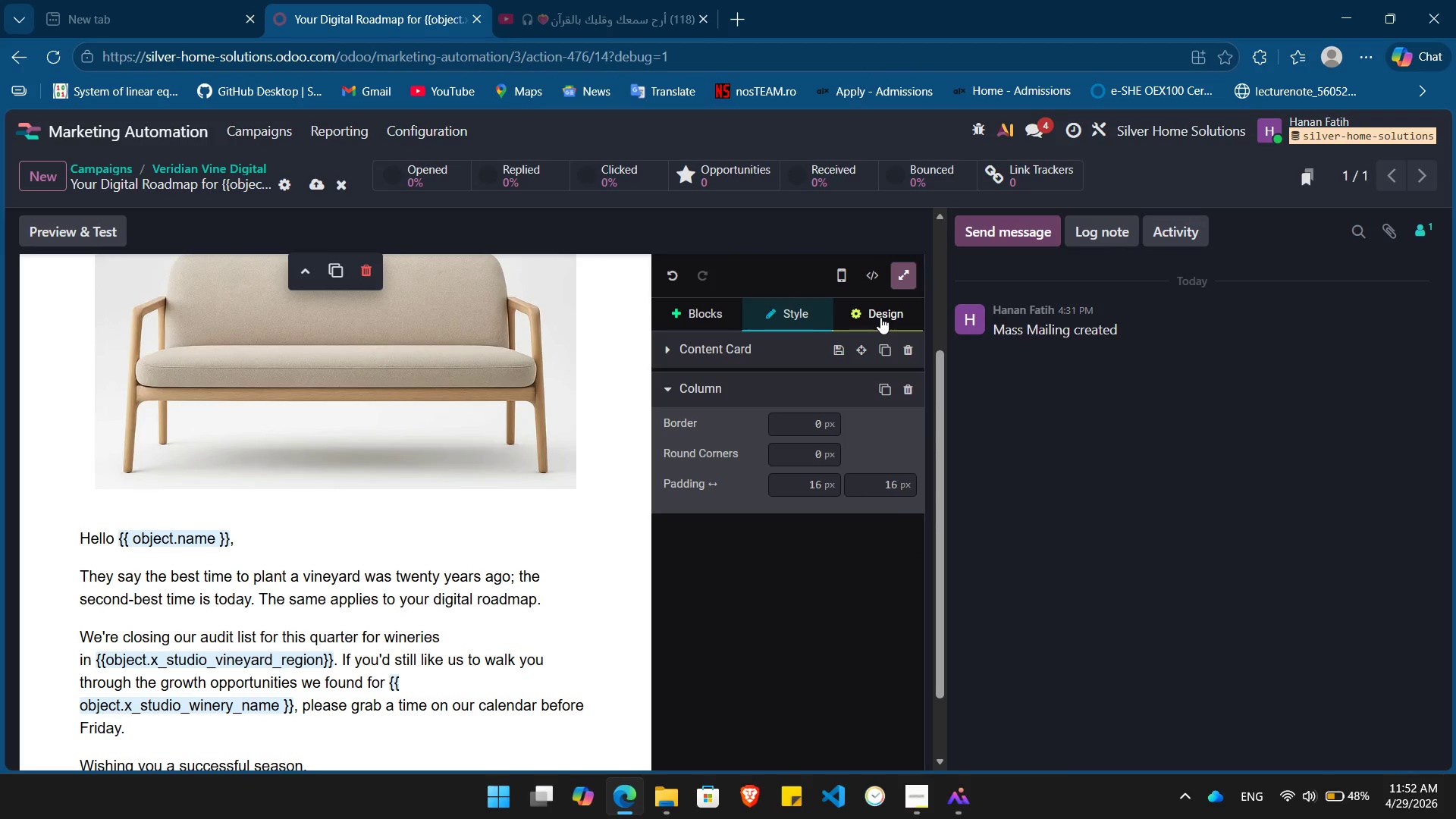 
left_click([905, 283])
 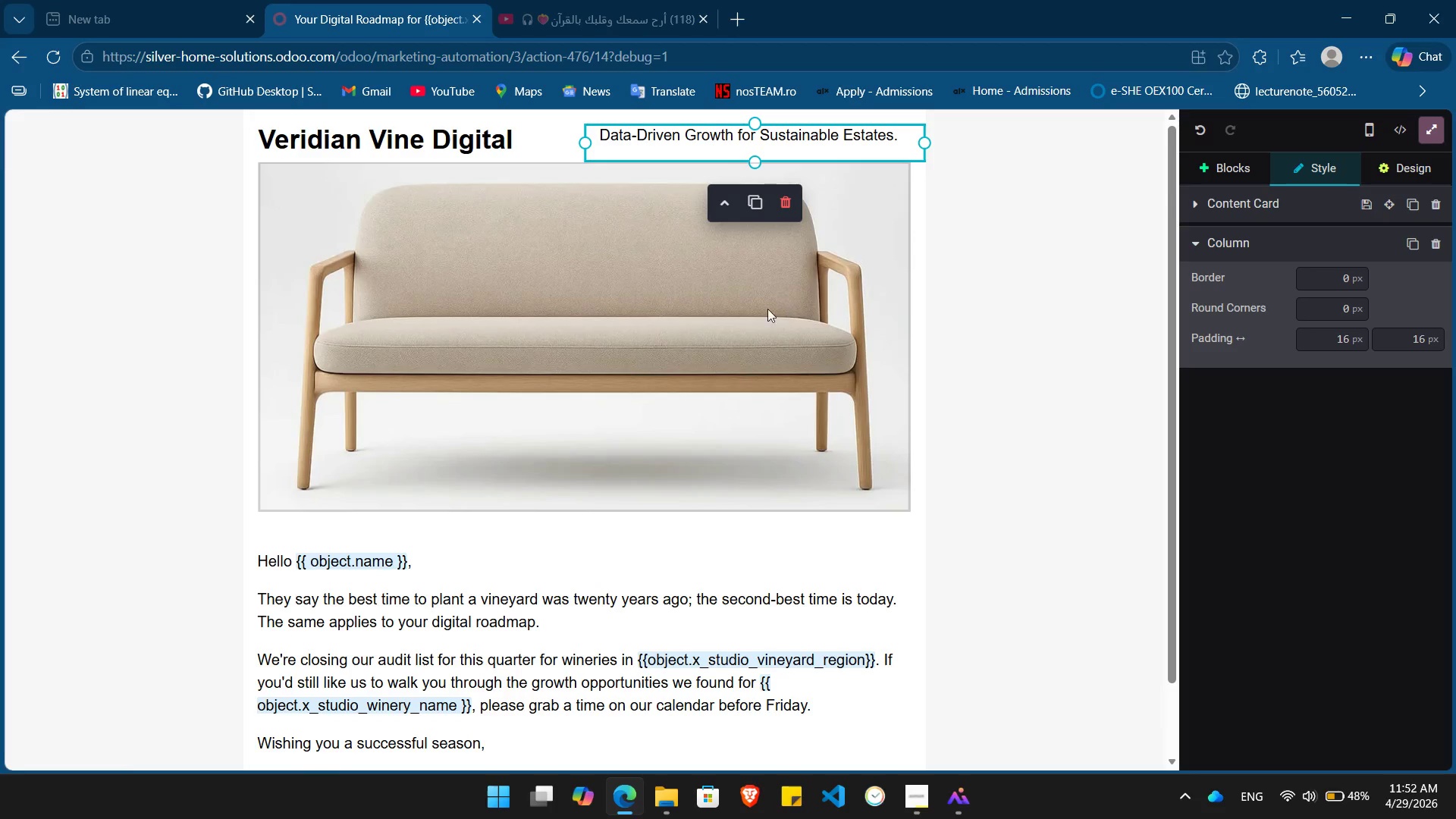 
double_click([740, 309])
 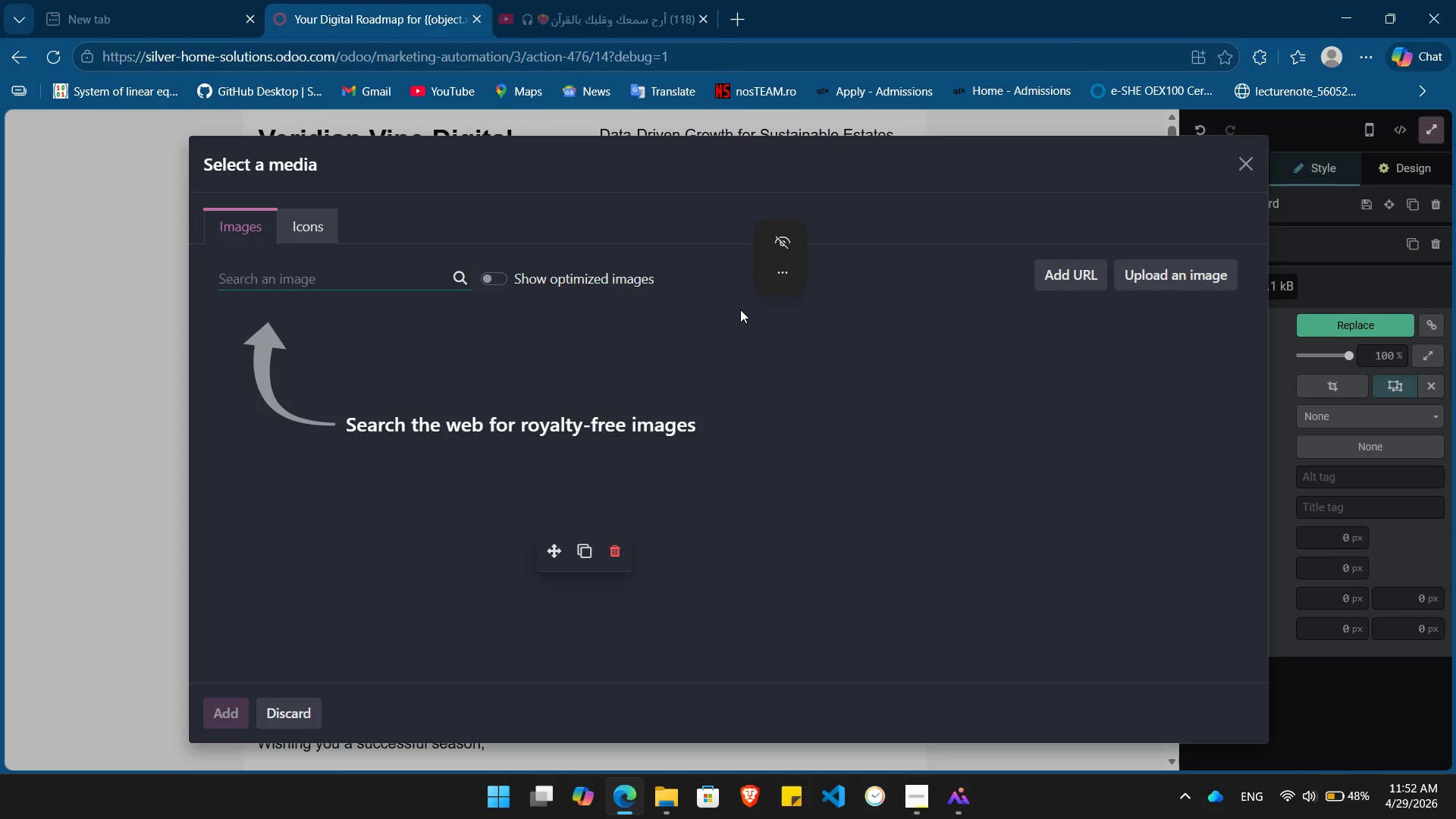 
wait(6.5)
 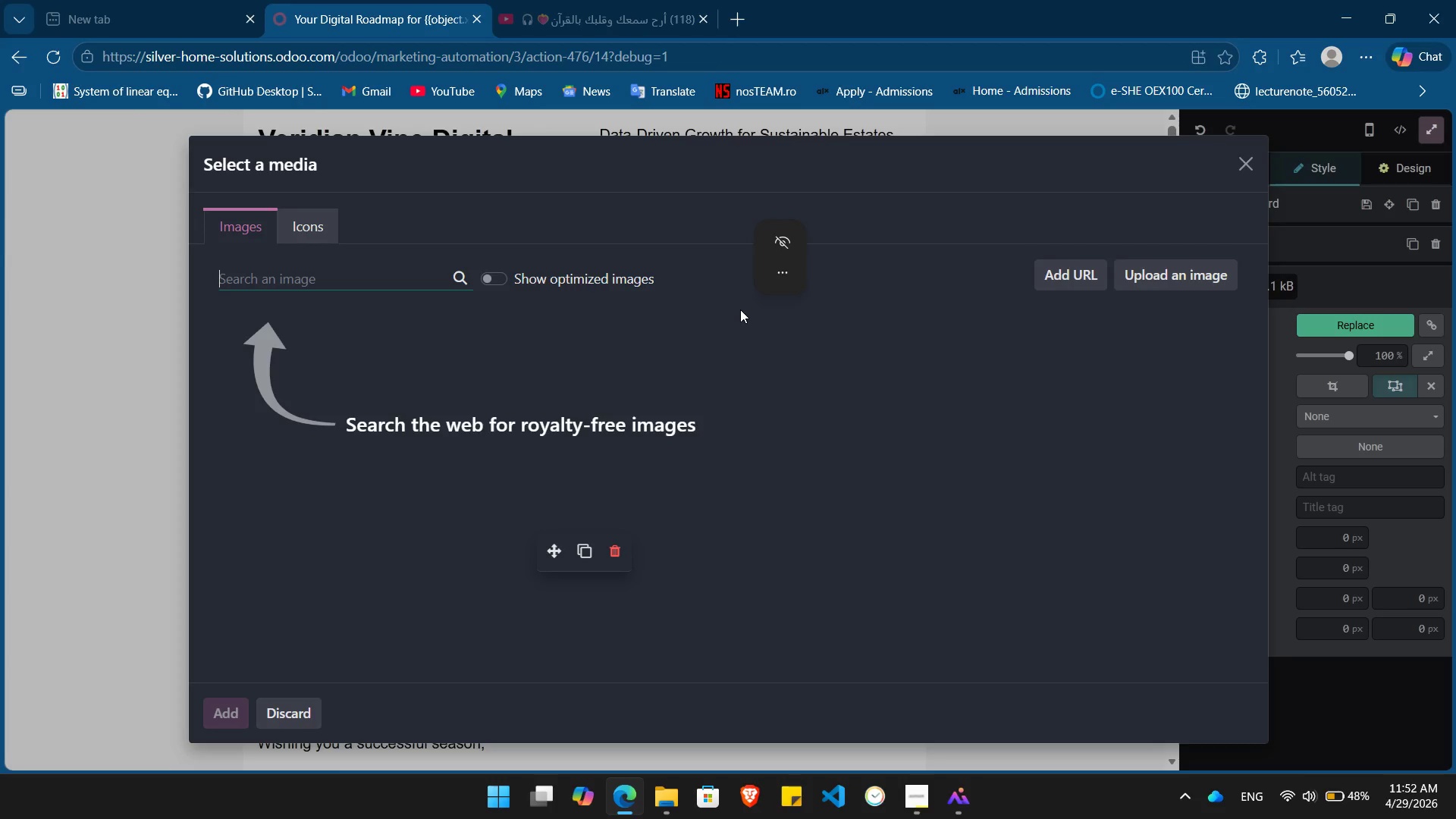 
type(Harvets Grapes)
 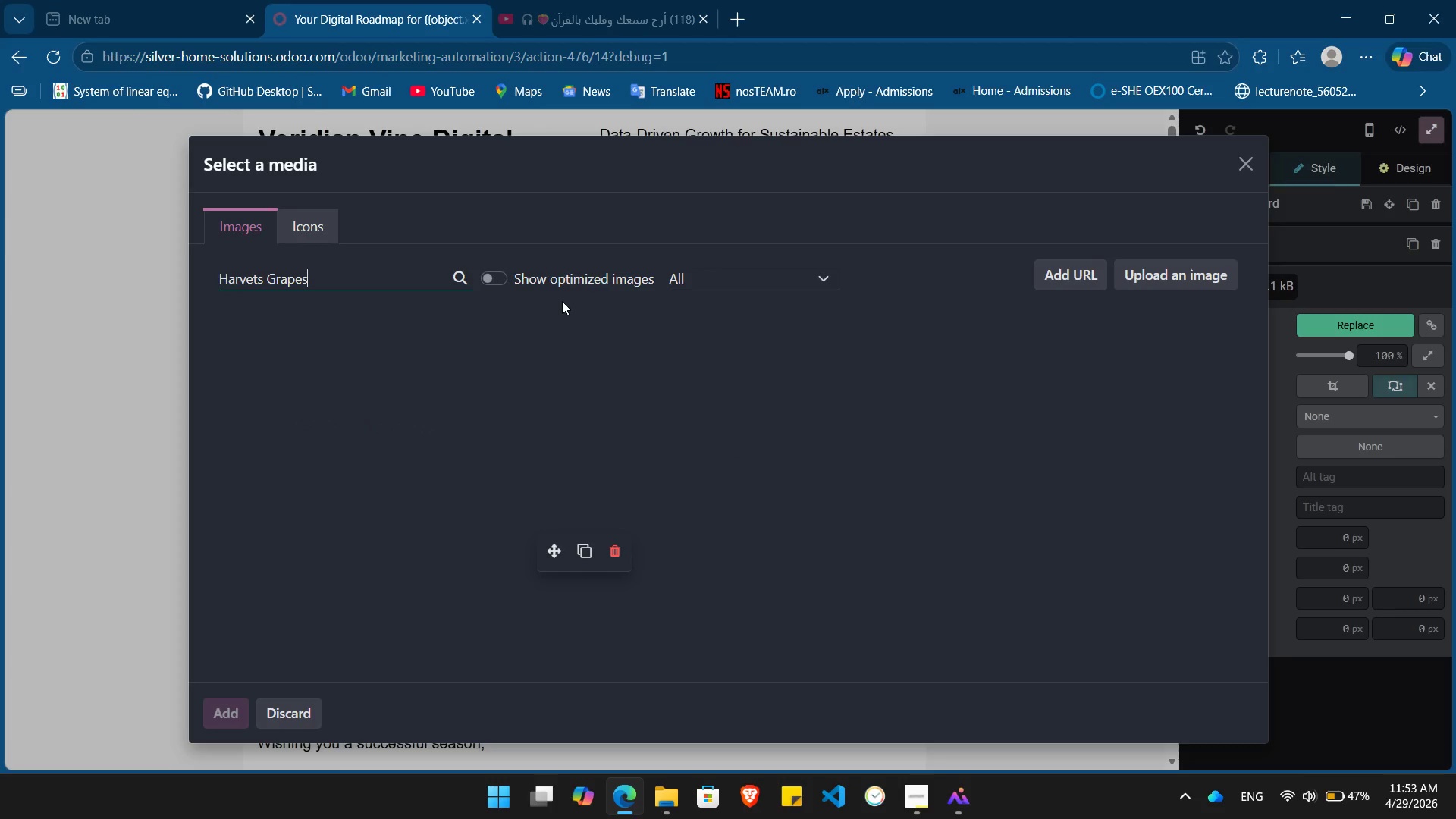 
wait(8.92)
 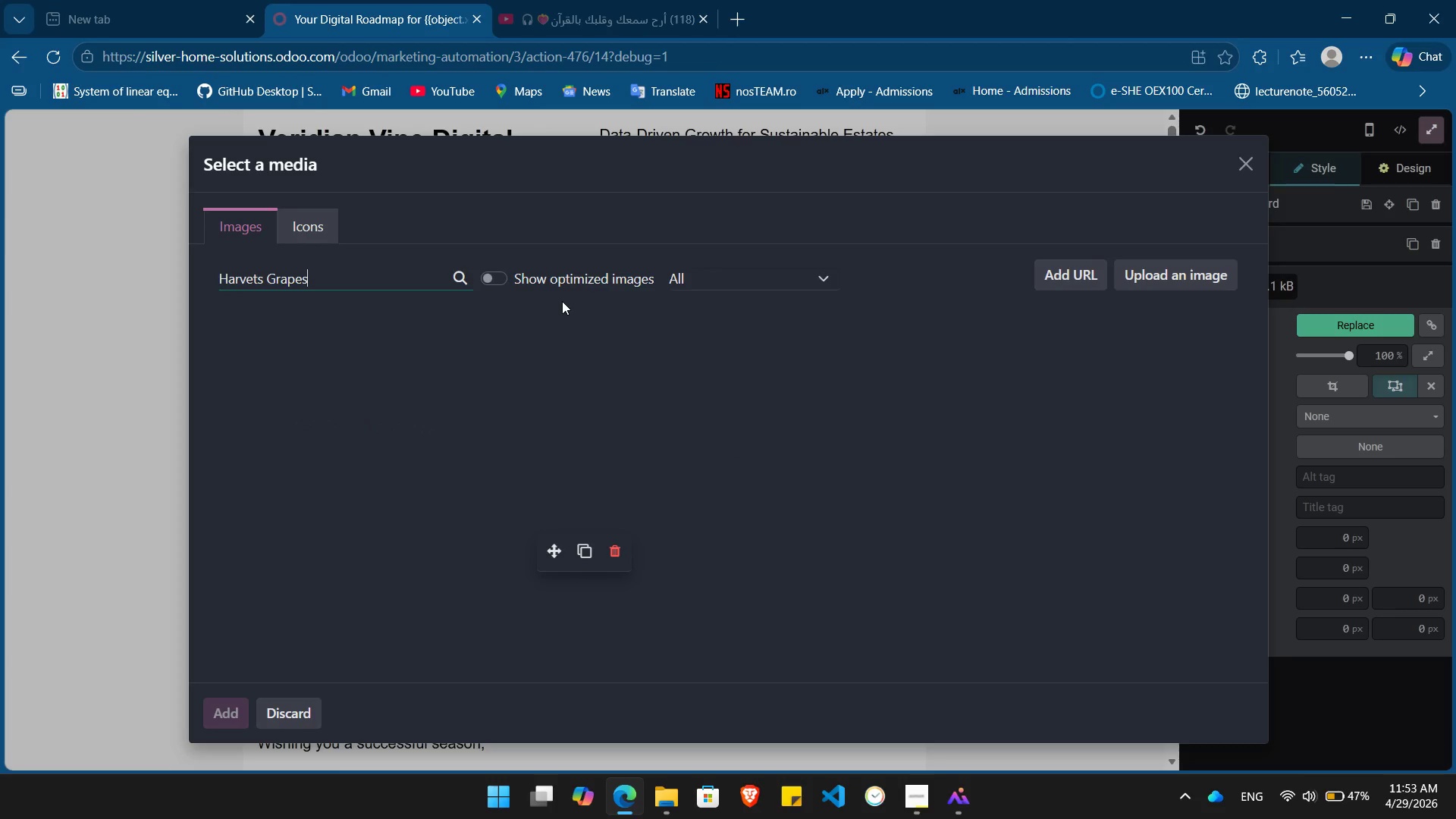 
left_click([308, 348])
 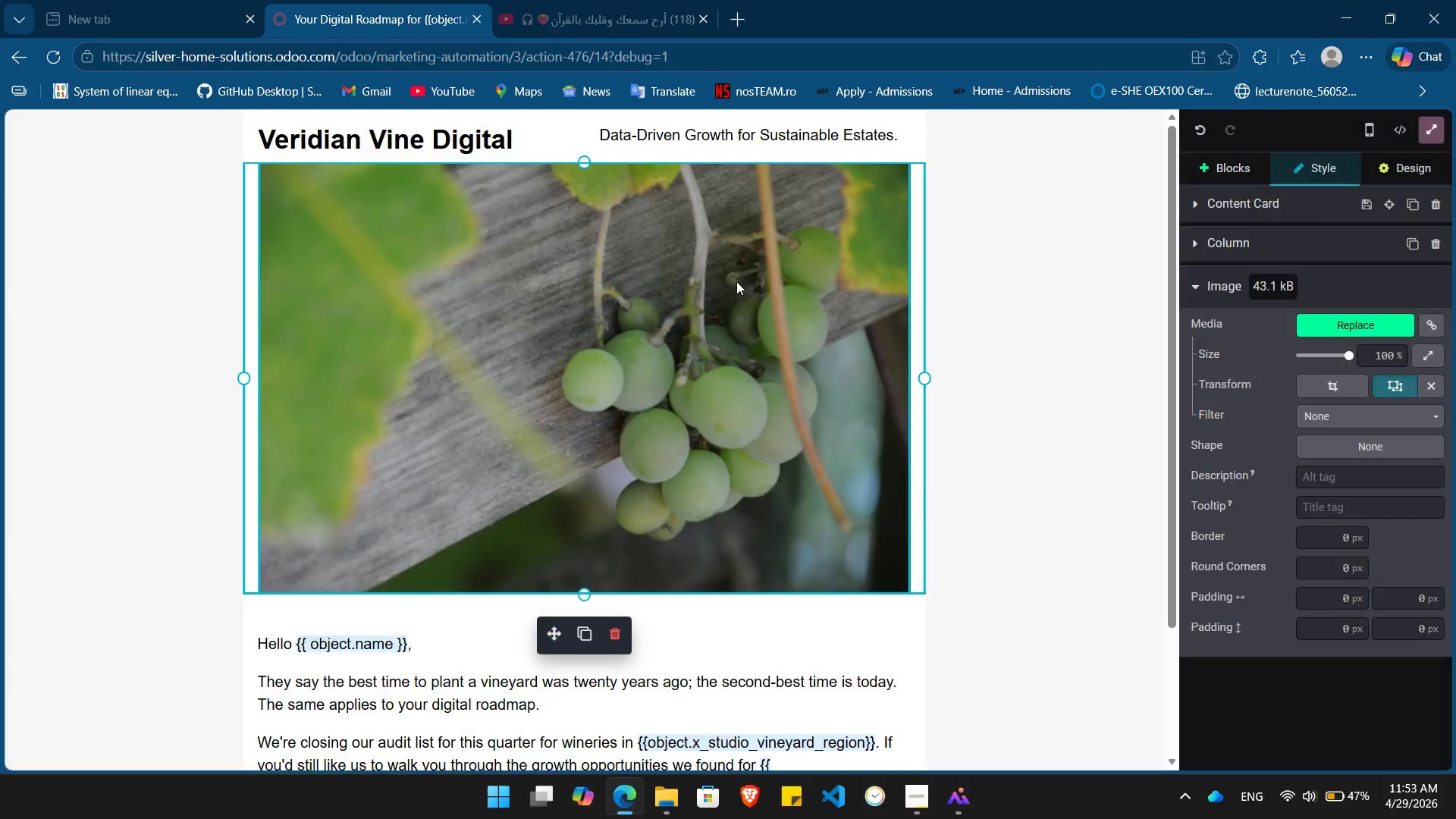 
wait(7.94)
 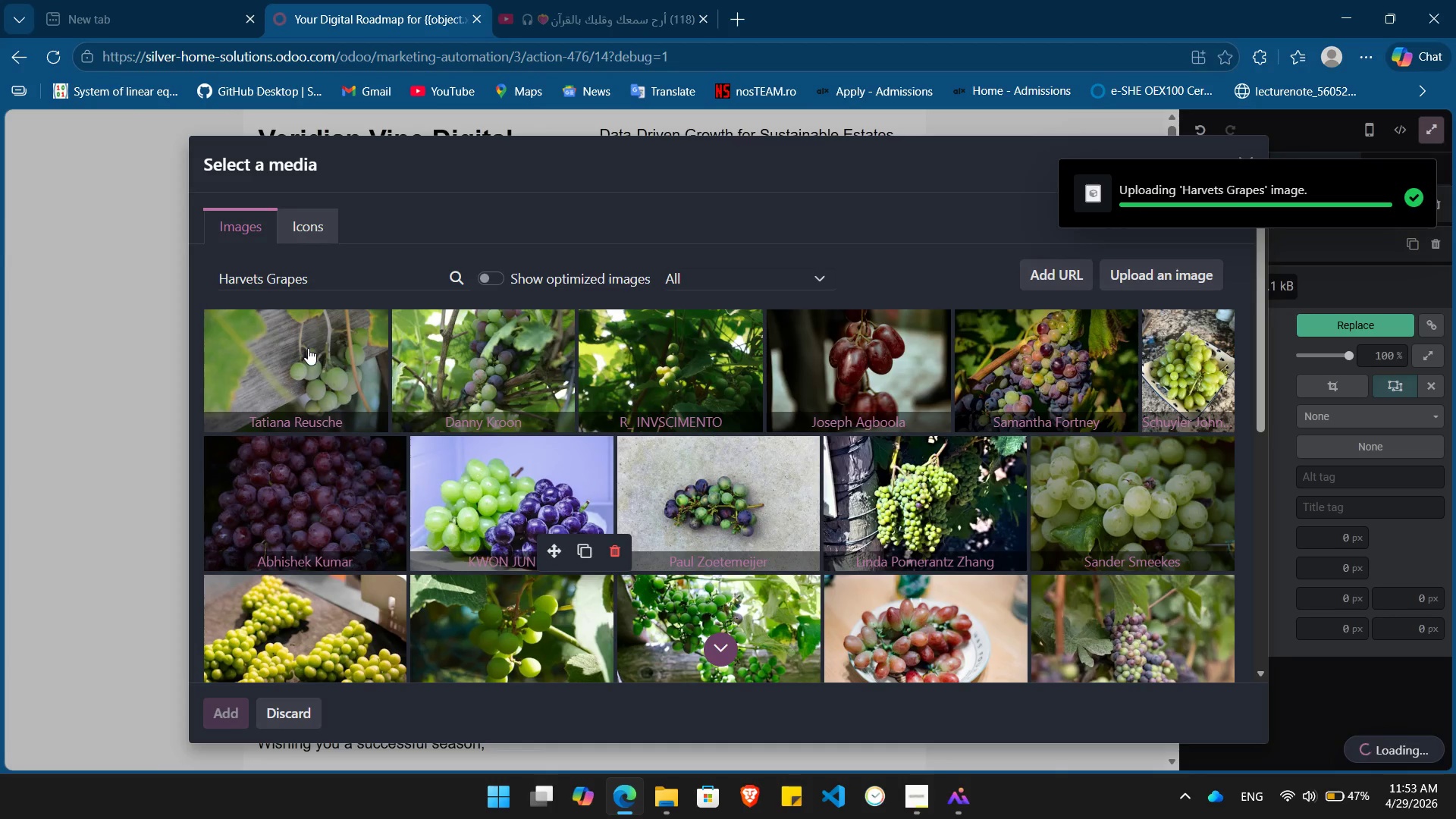 
left_click([1242, 167])
 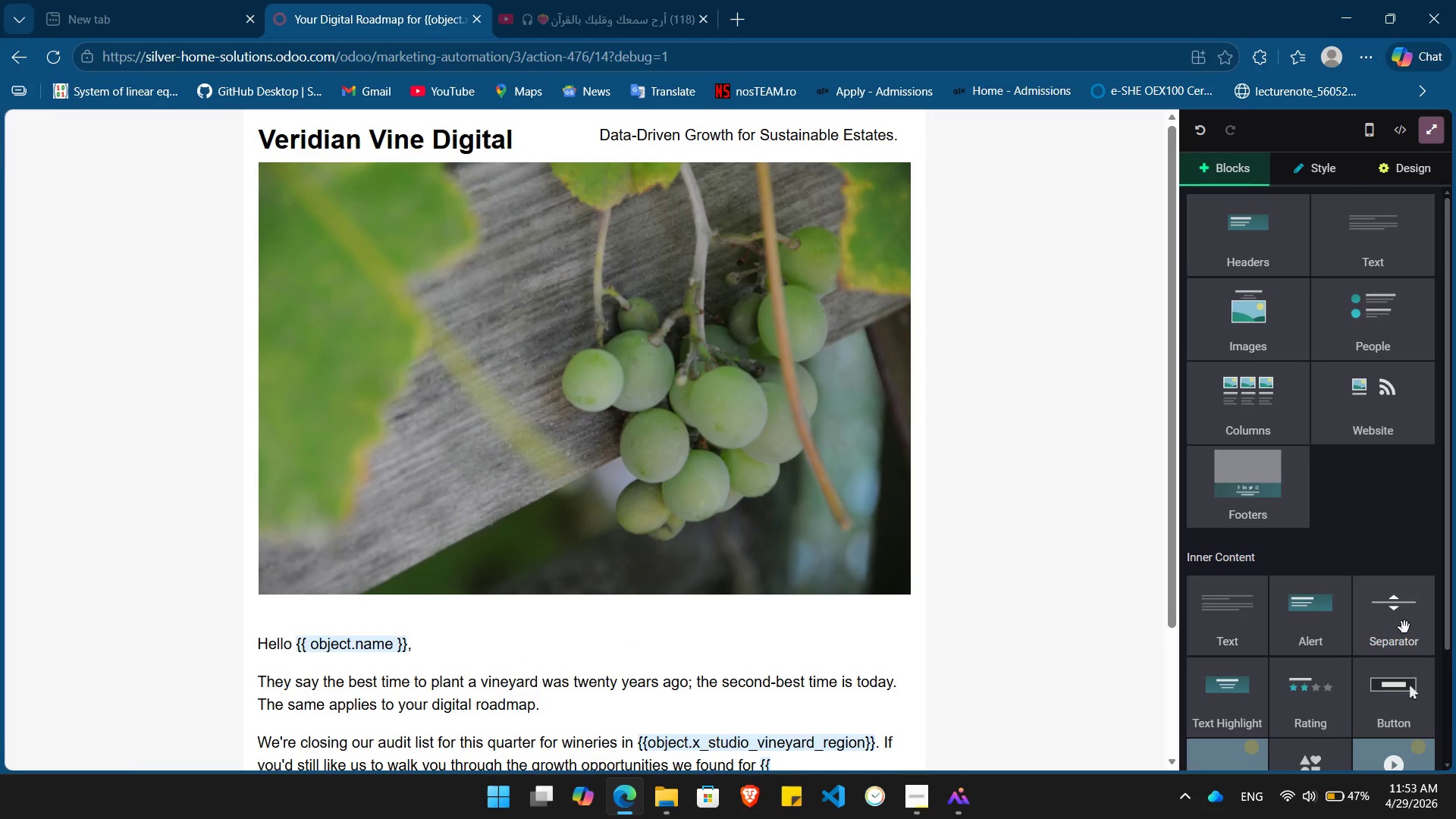 
left_click_drag(start_coordinate=[1404, 627], to_coordinate=[1368, 657])
 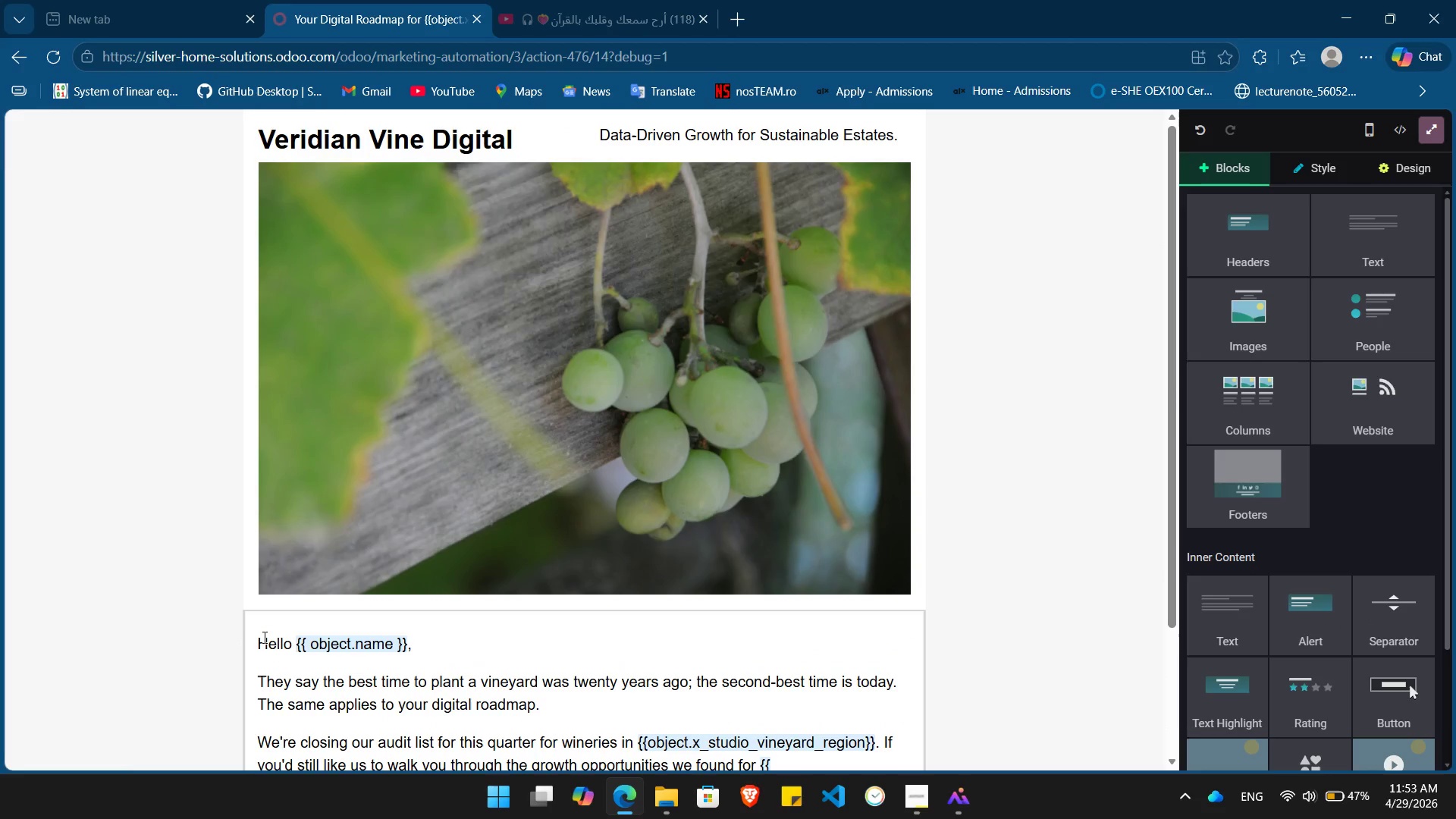 
left_click([264, 639])
 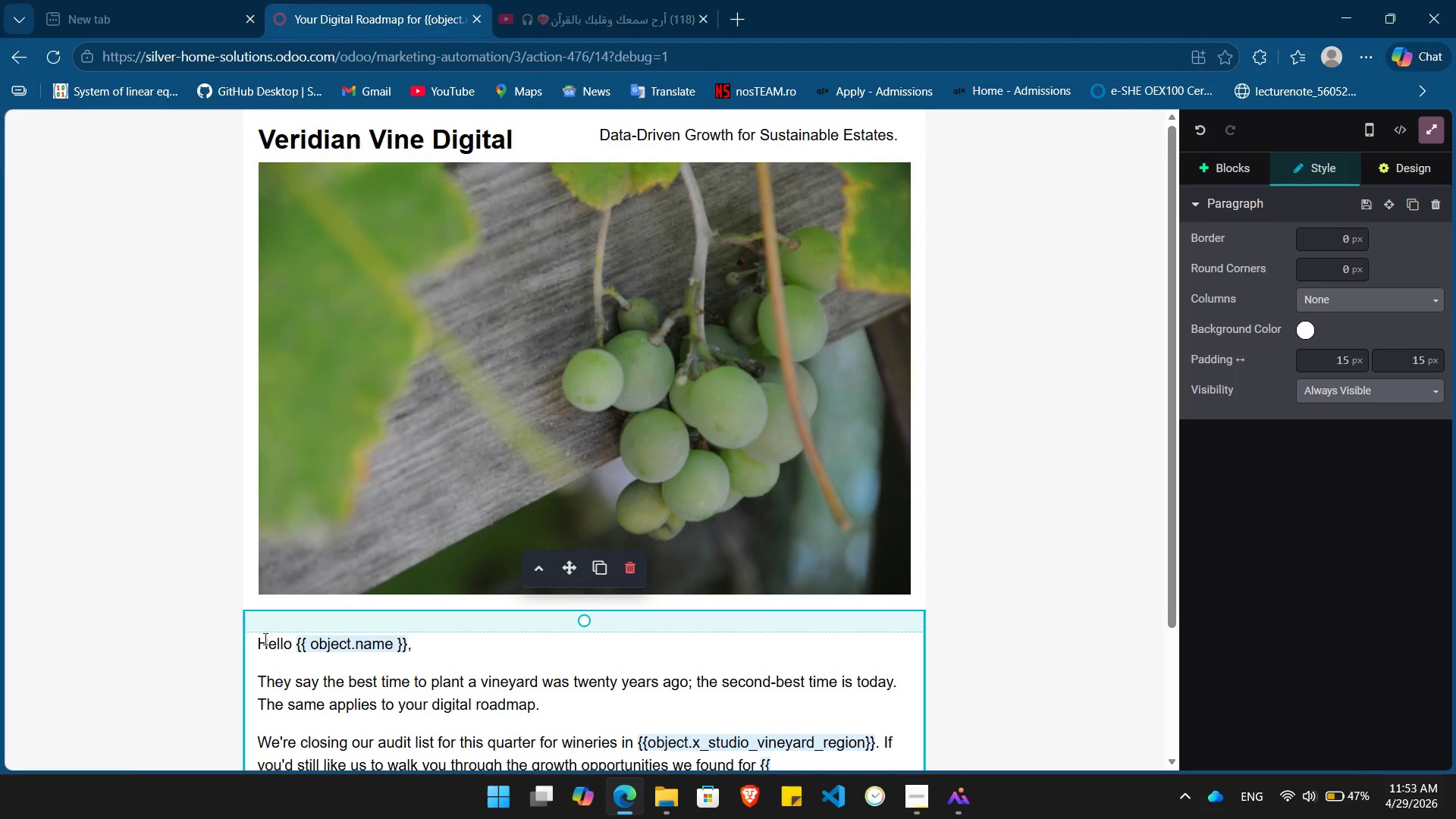 
key(ArrowLeft)
 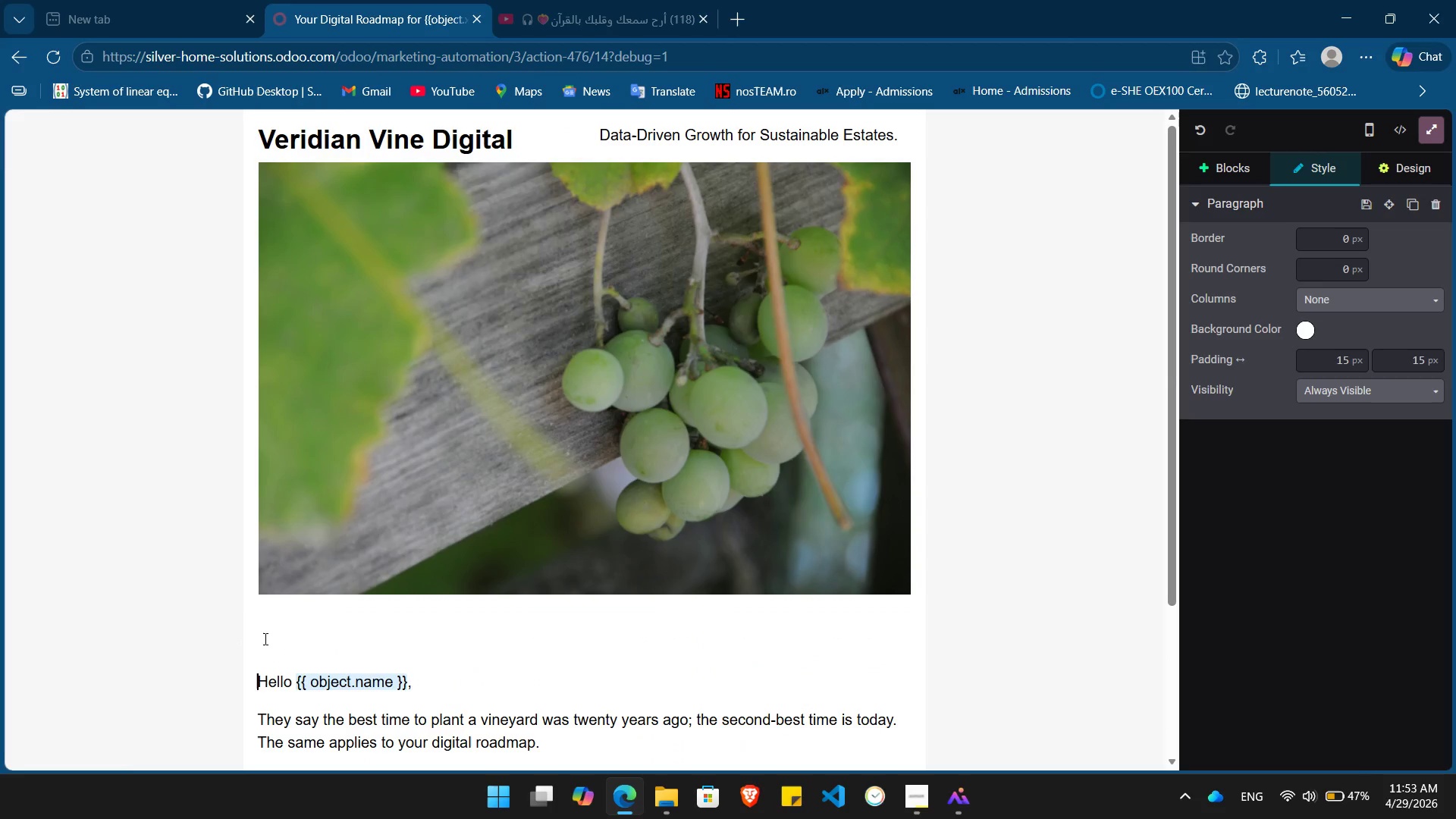 
key(Enter)
 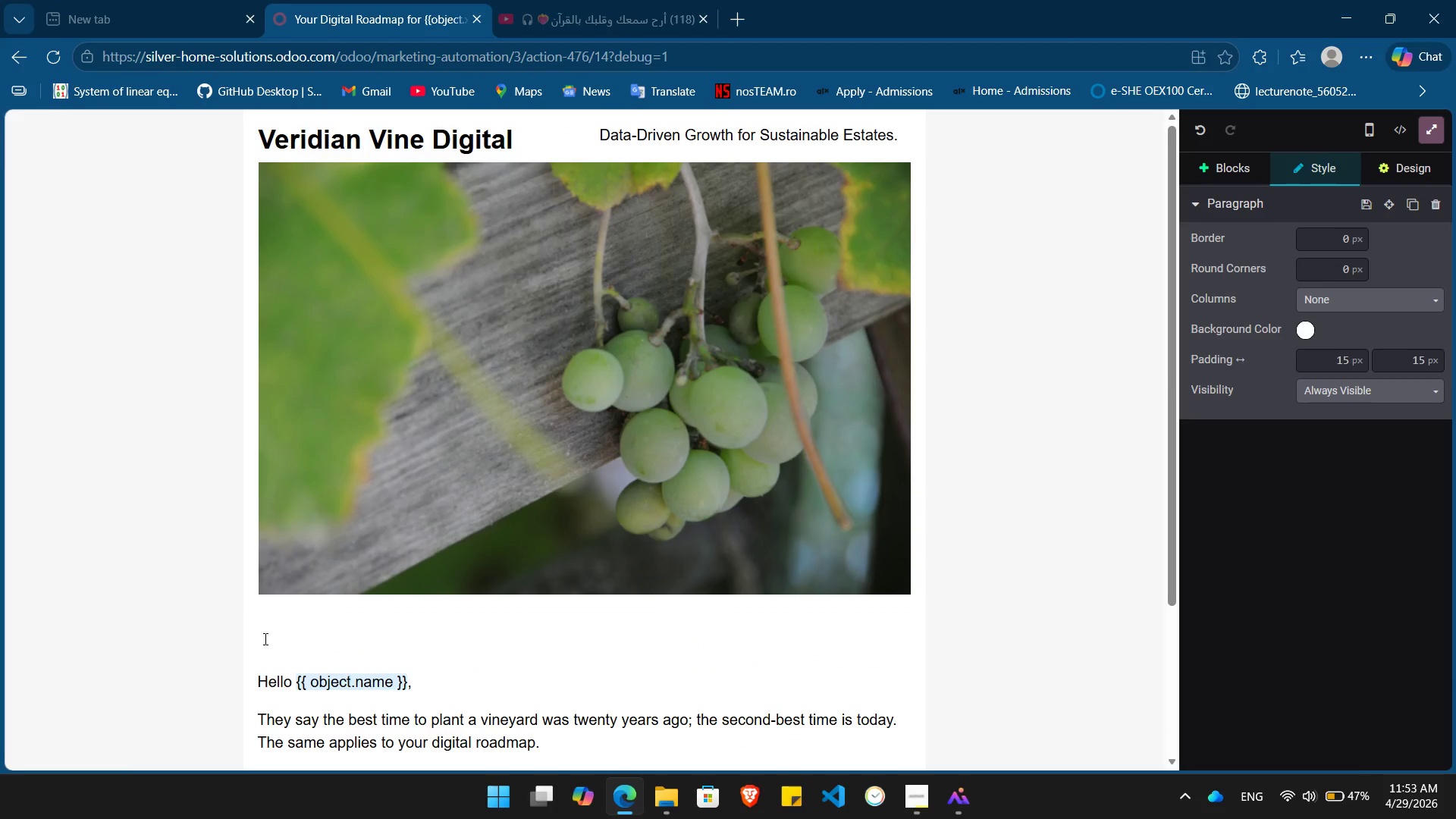 
key(ArrowUp)
 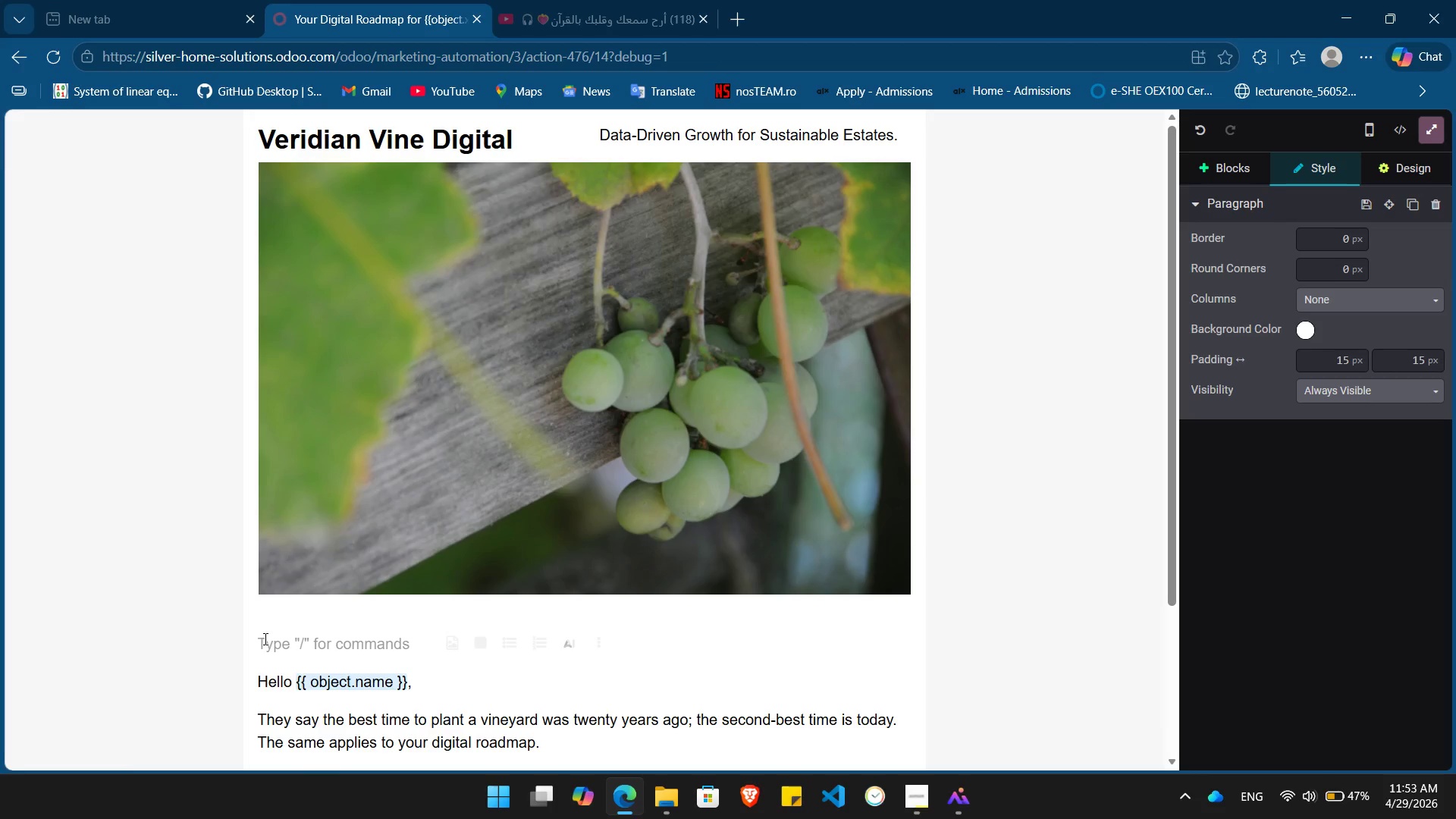 
key(Slash)
 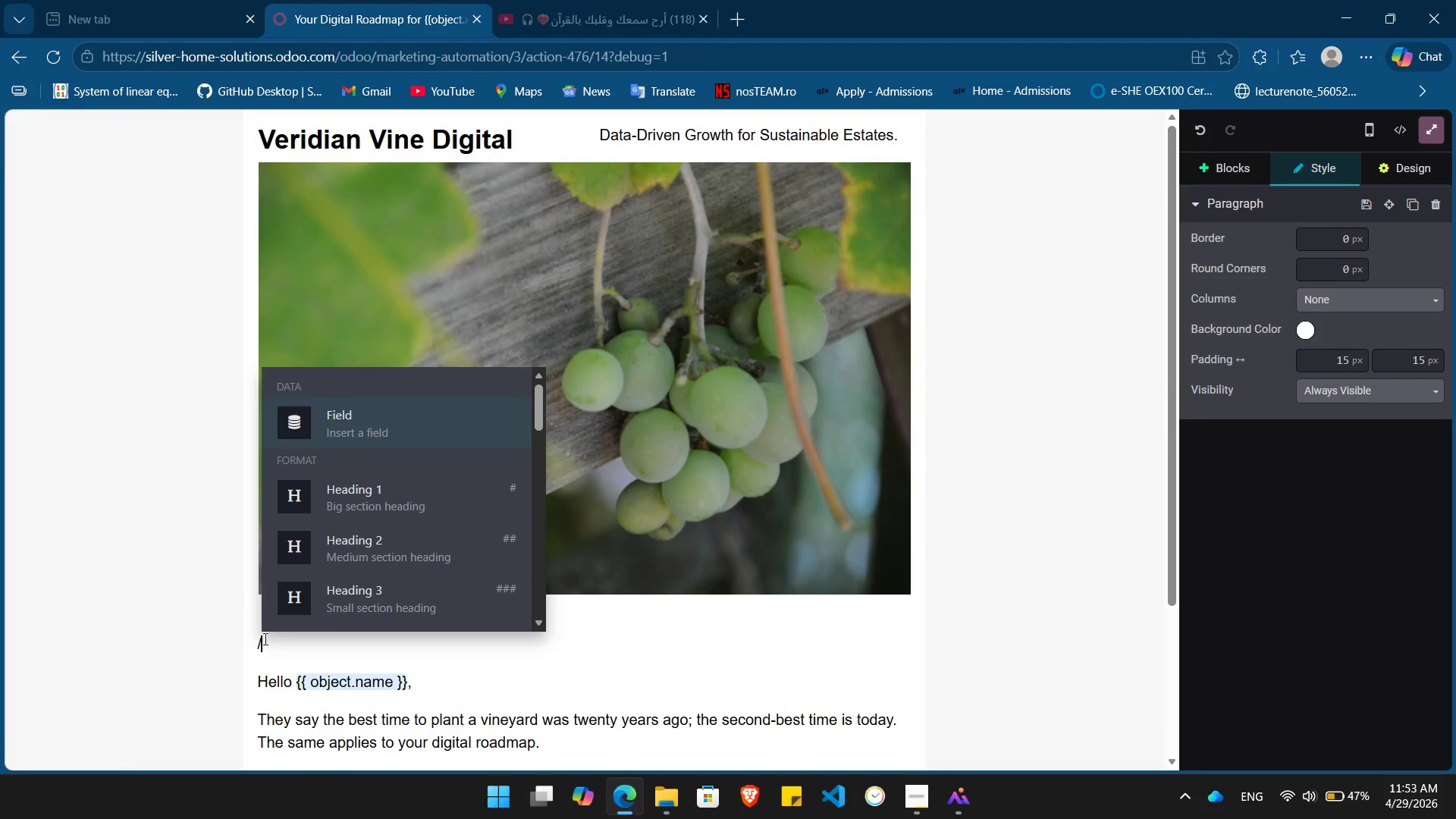 
key(H)
 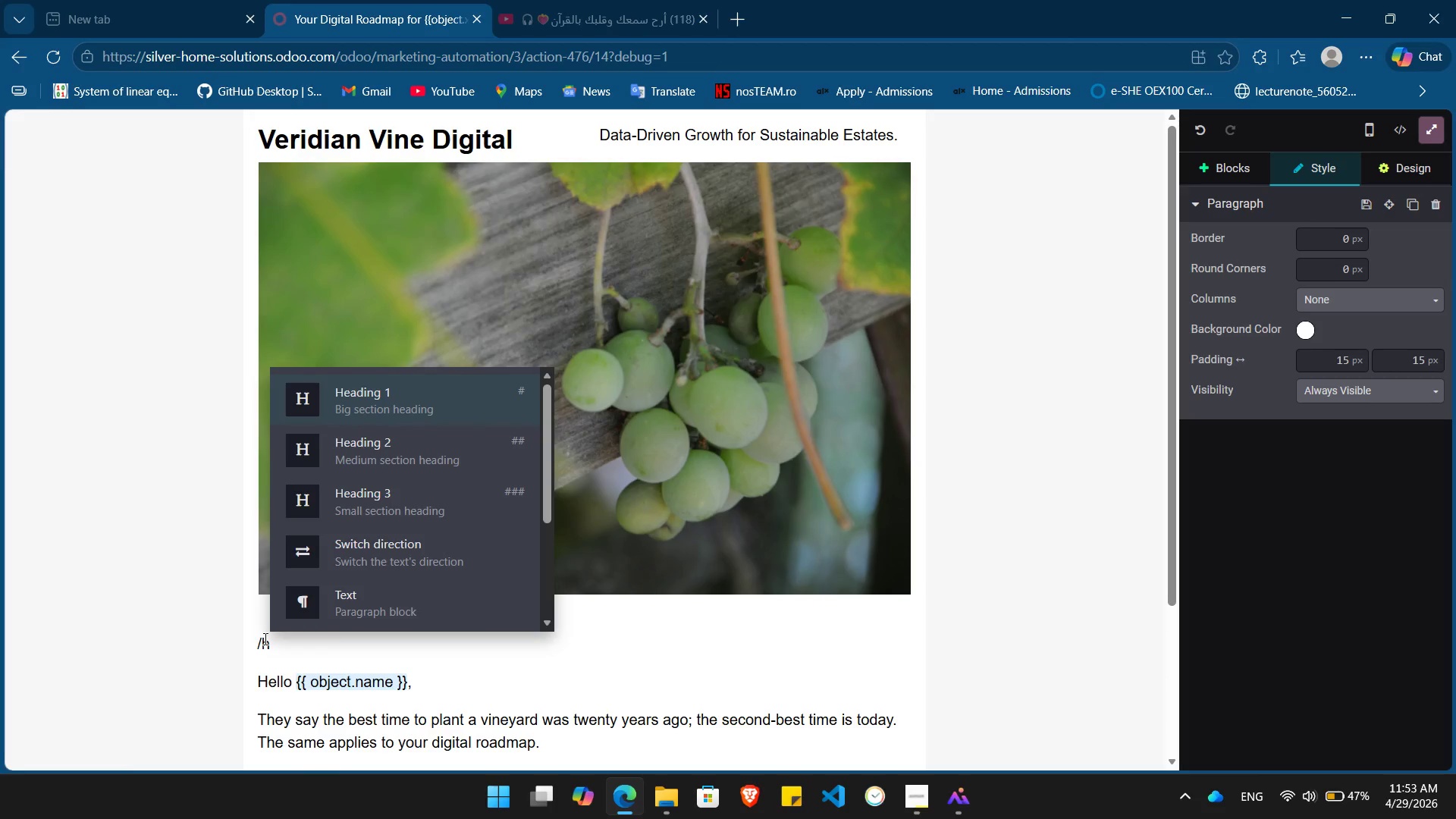 
key(Enter)
 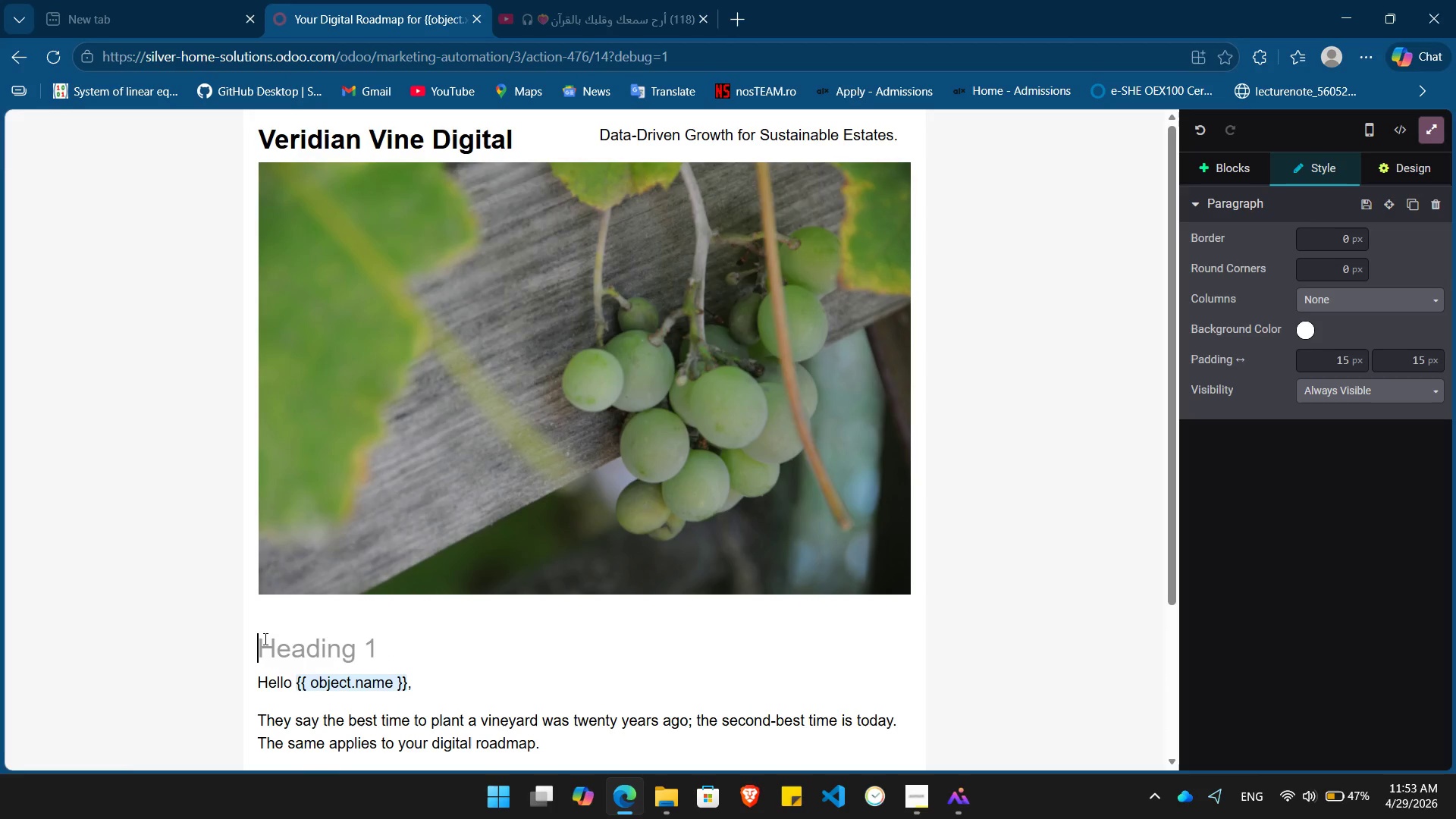 
type(The Season is Changing )
key(Backspace)
type(. Are you Ready?)
 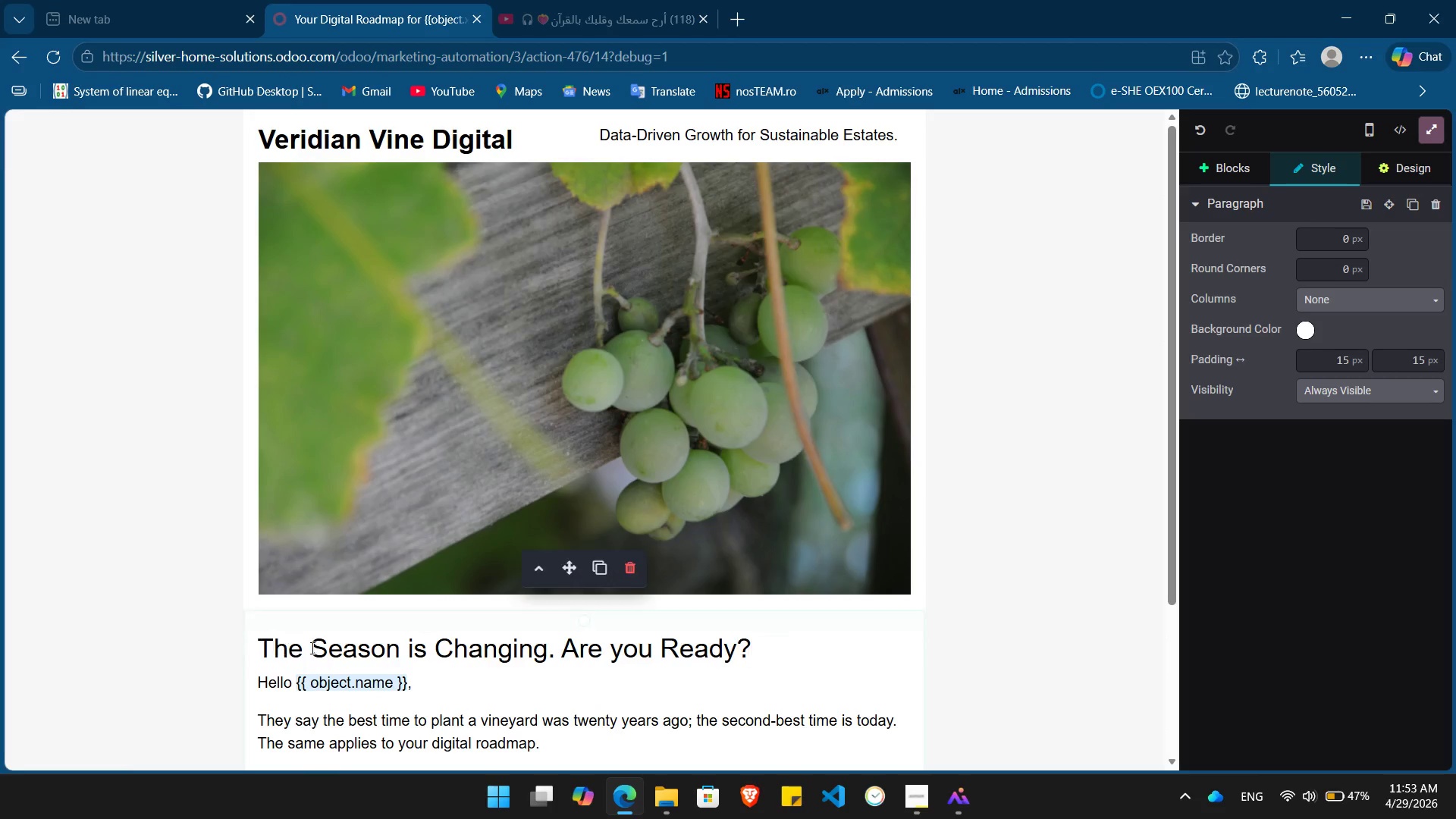 
double_click([436, 651])
 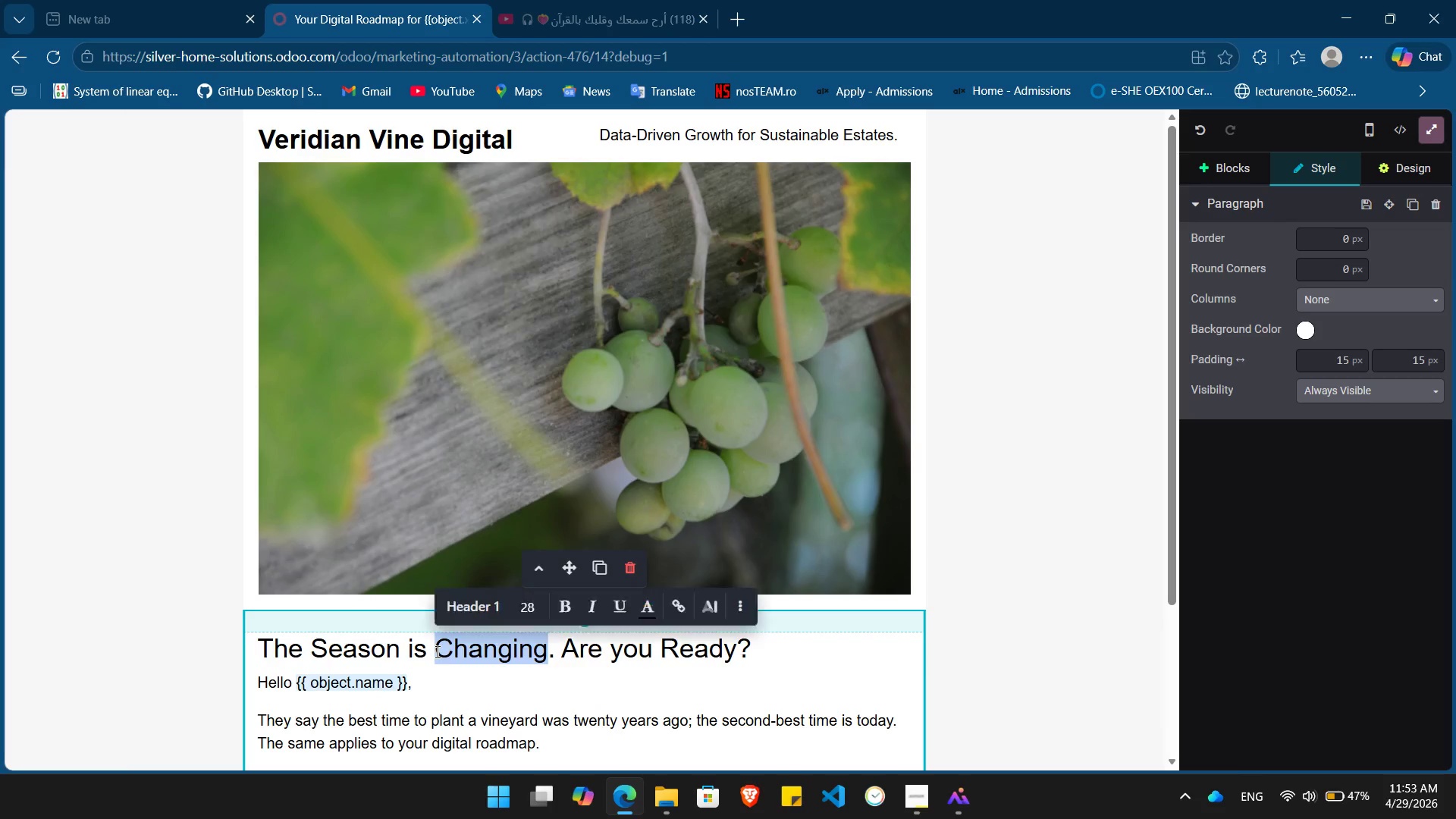 
triple_click([436, 651])
 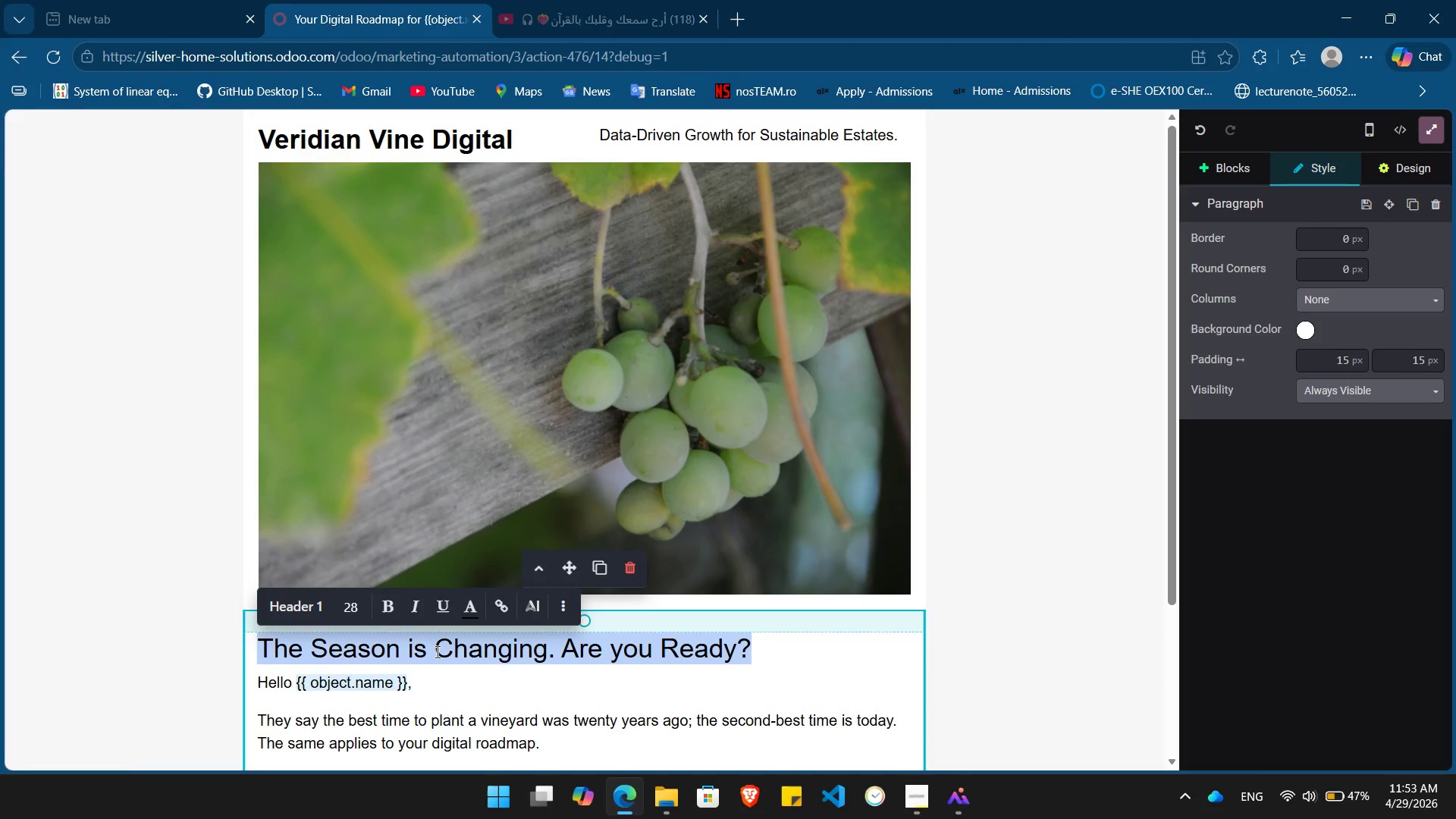 
key(Control+ControlLeft)
 